 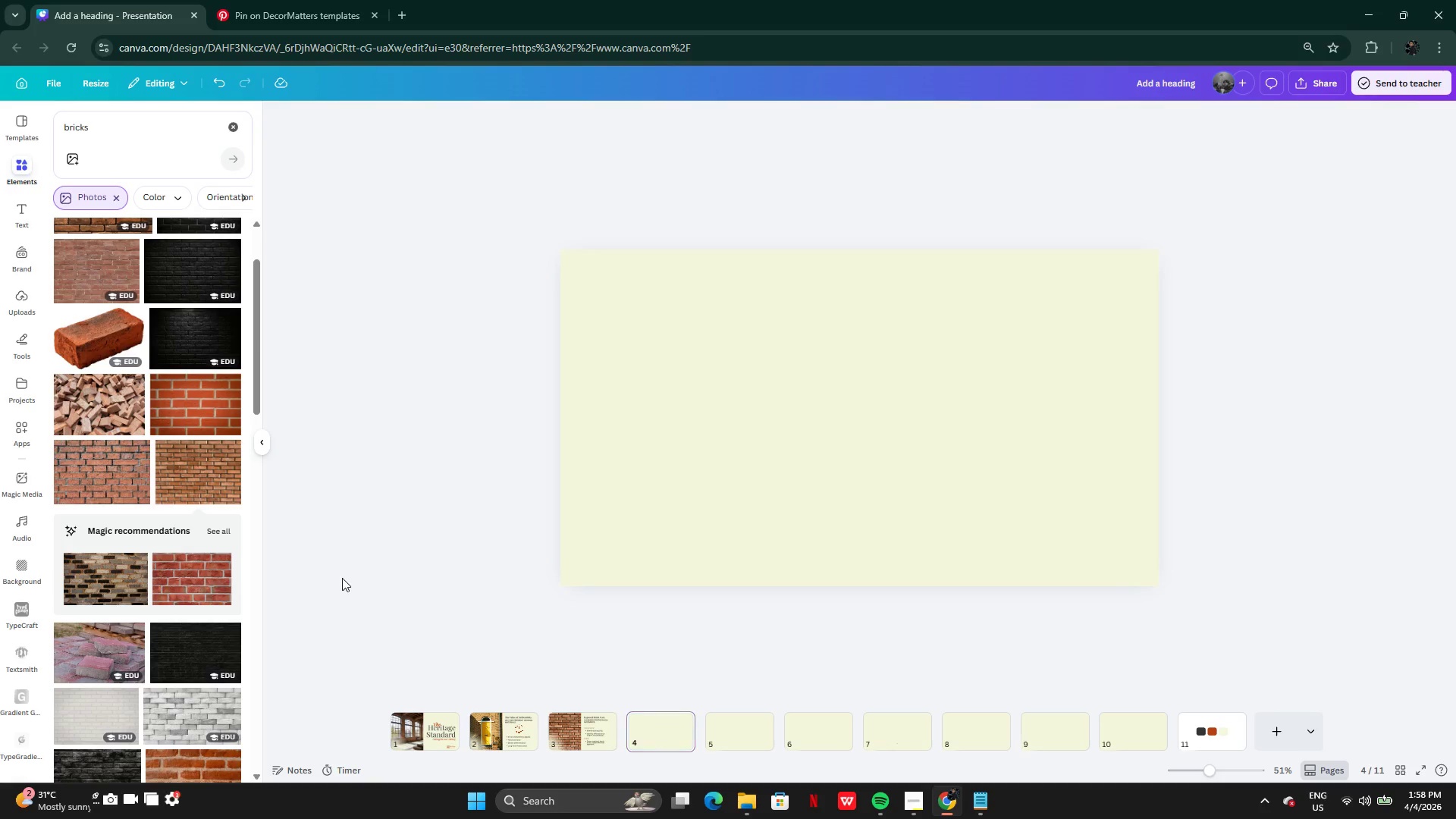 
left_click([600, 725])
 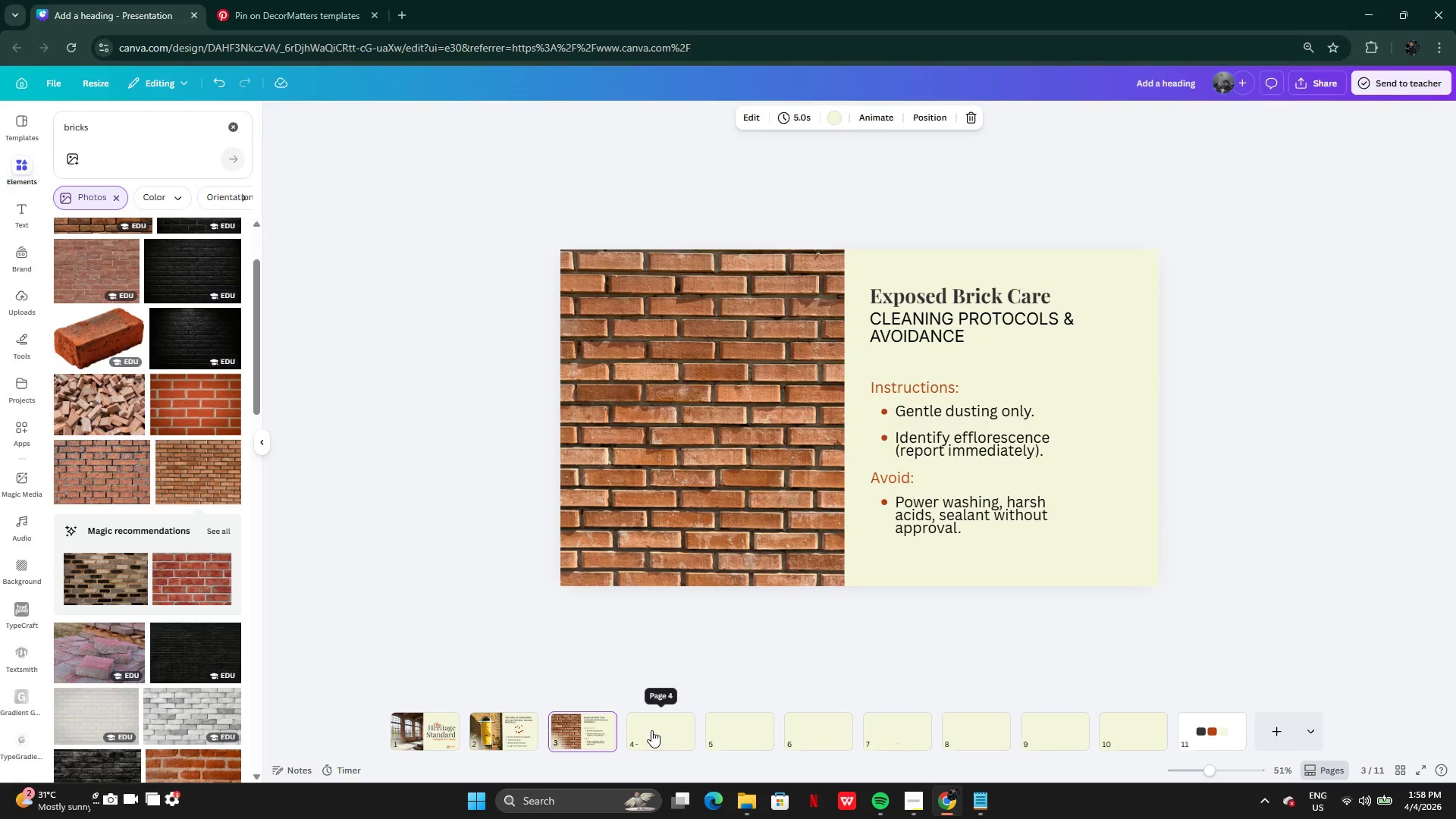 
left_click([651, 730])
 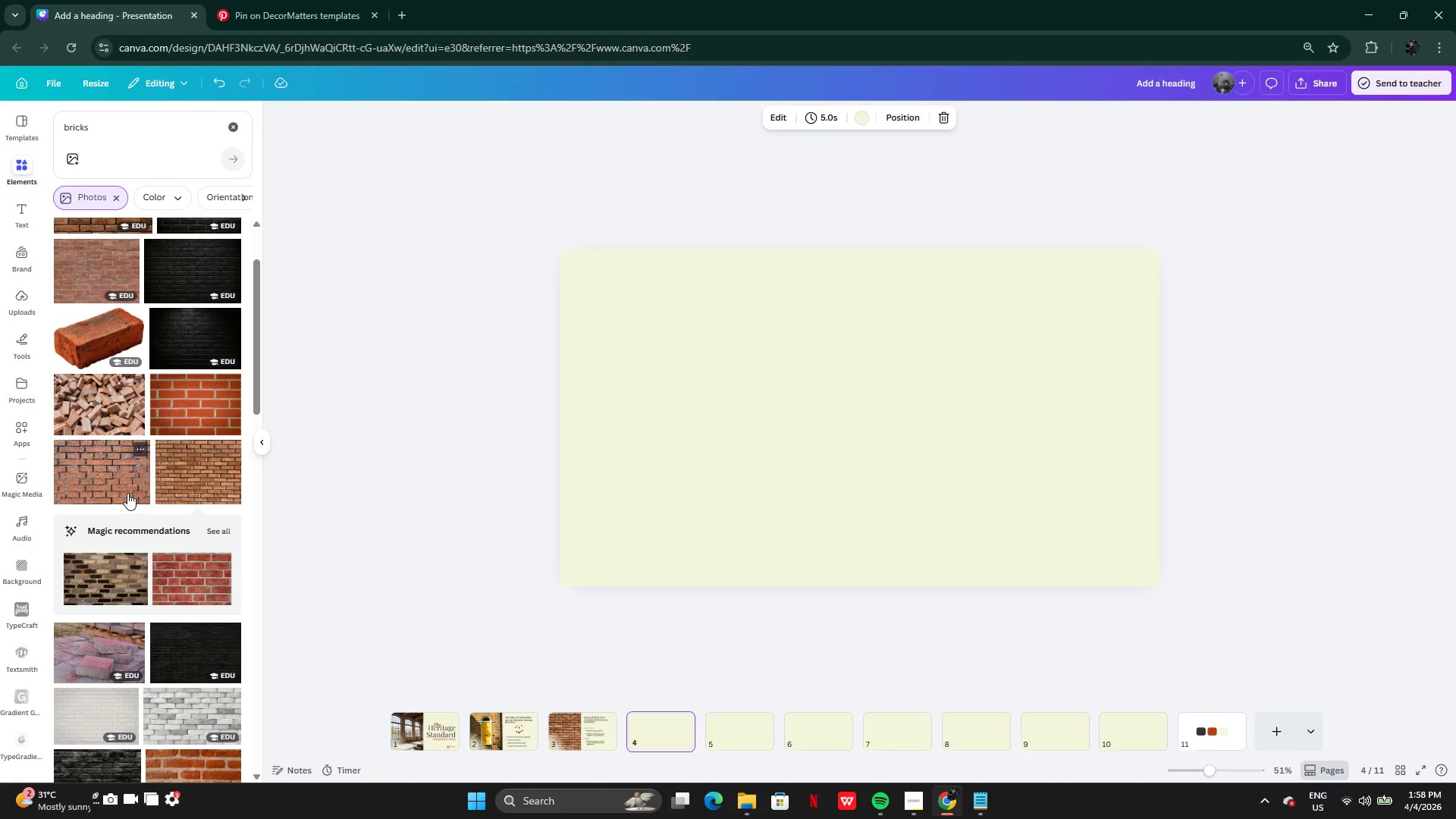 
wait(16.33)
 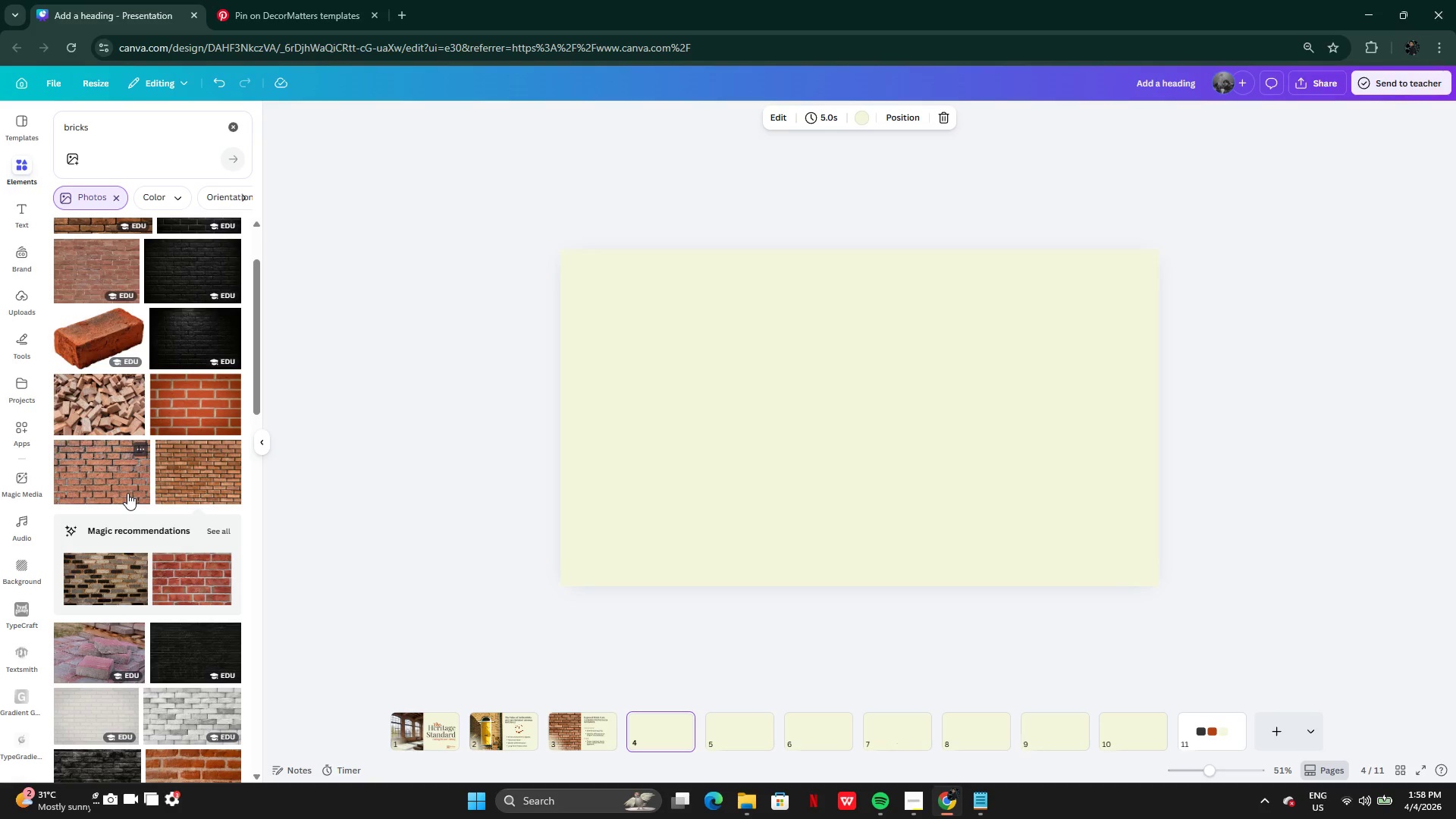 
left_click([979, 797])
 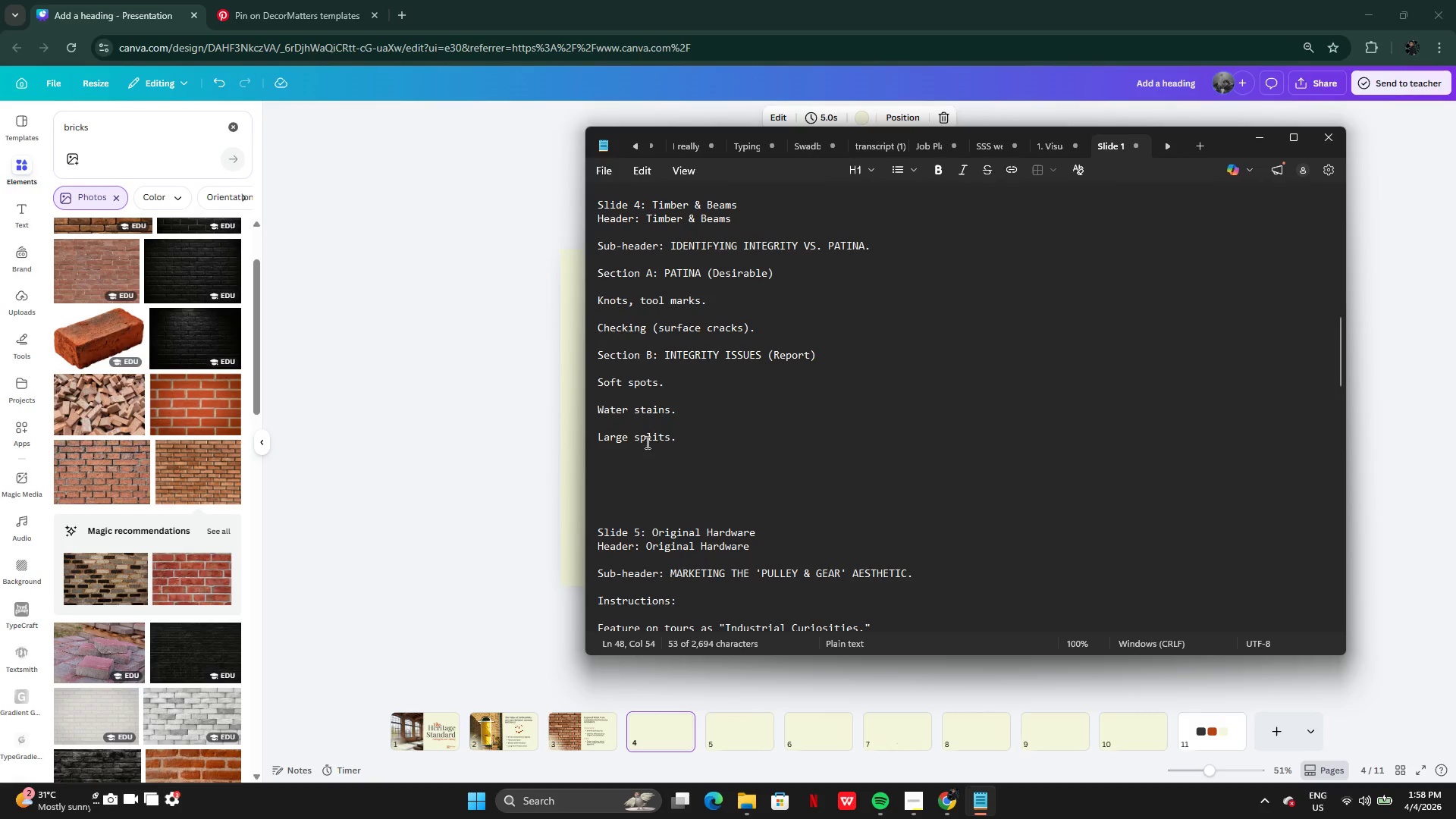 
scroll: coordinate [648, 451], scroll_direction: none, amount: 0.0
 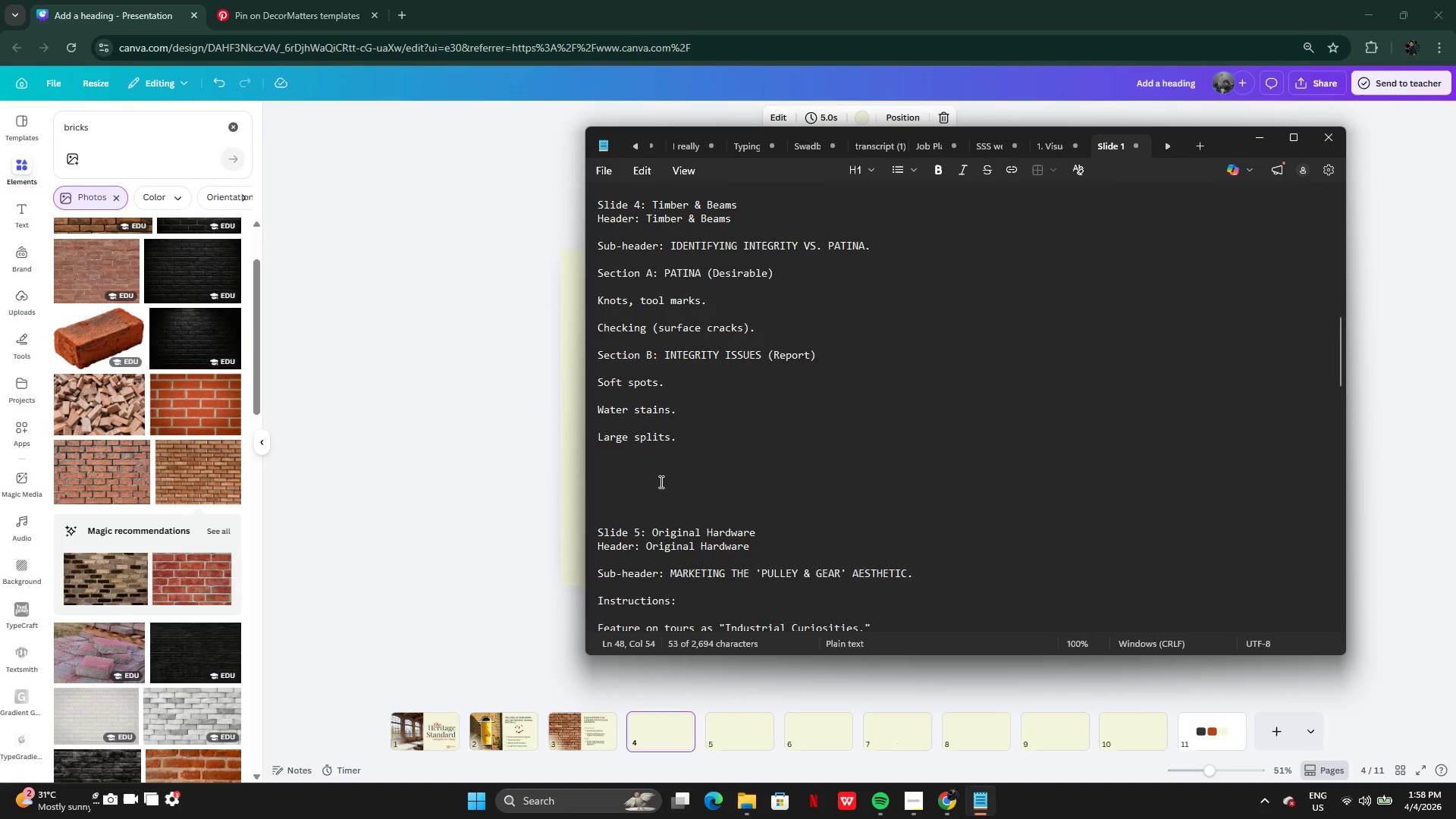 
scroll: coordinate [660, 482], scroll_direction: up, amount: 1.0
 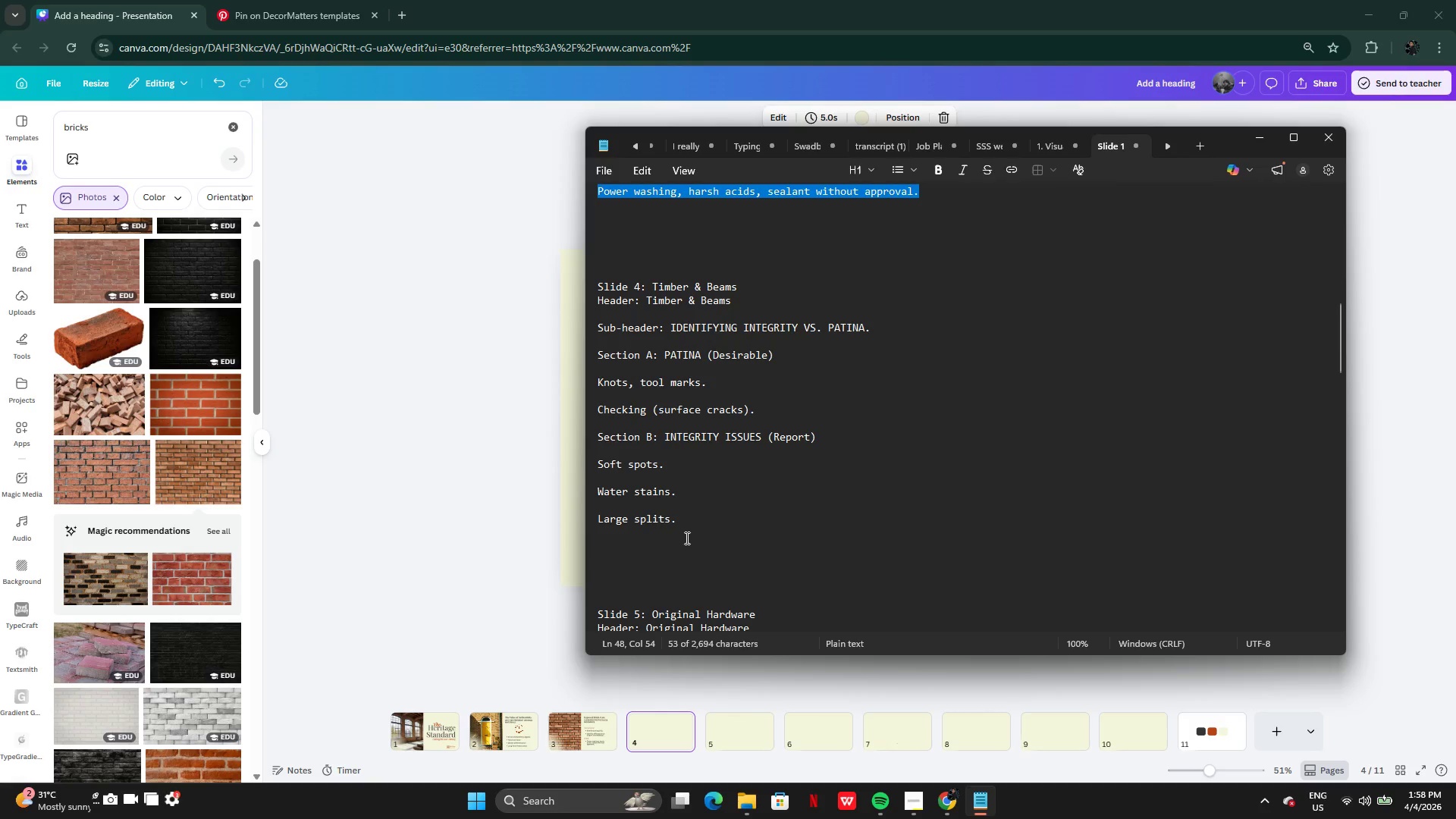 
wait(19.51)
 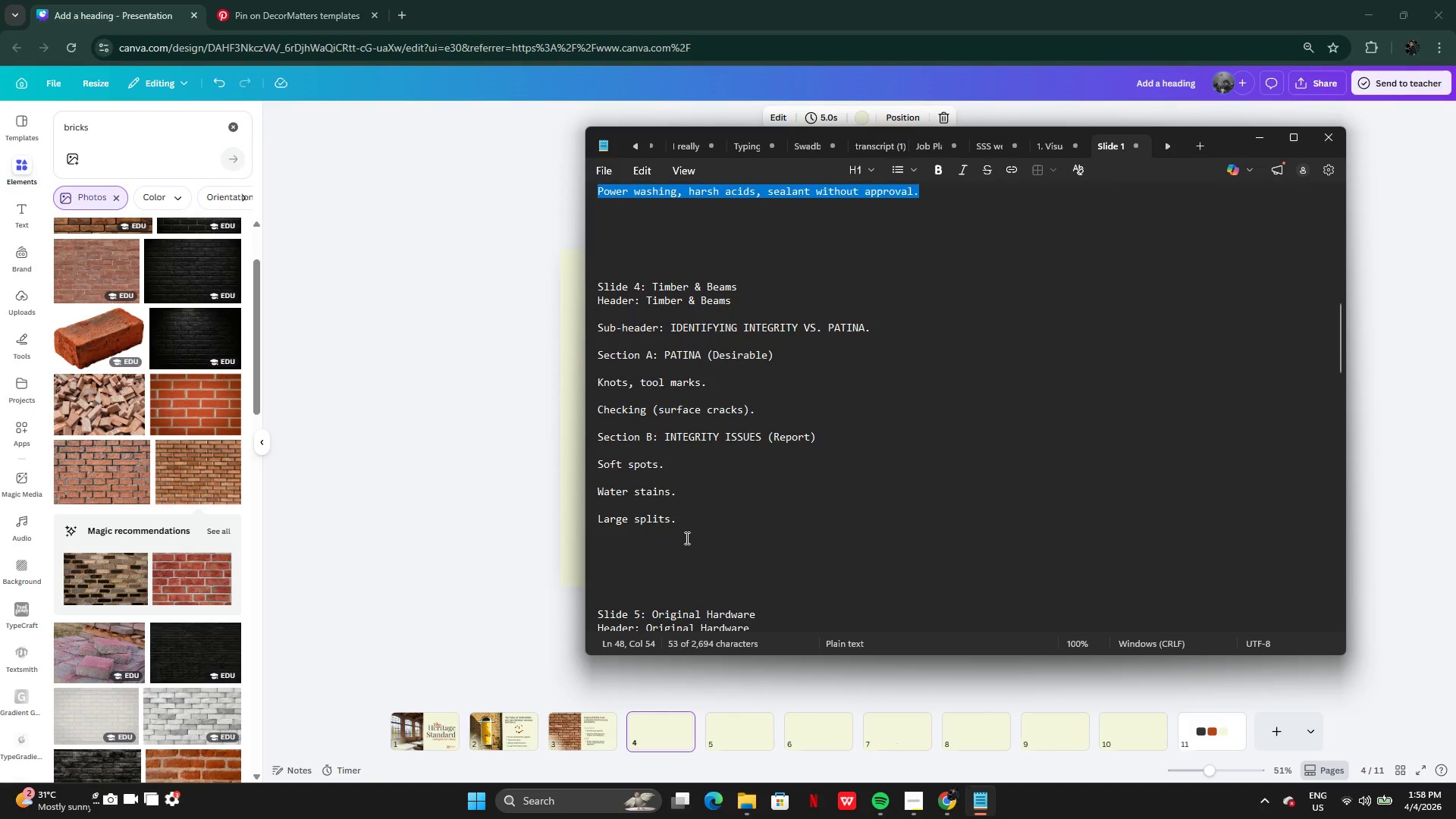 
left_click([450, 575])
 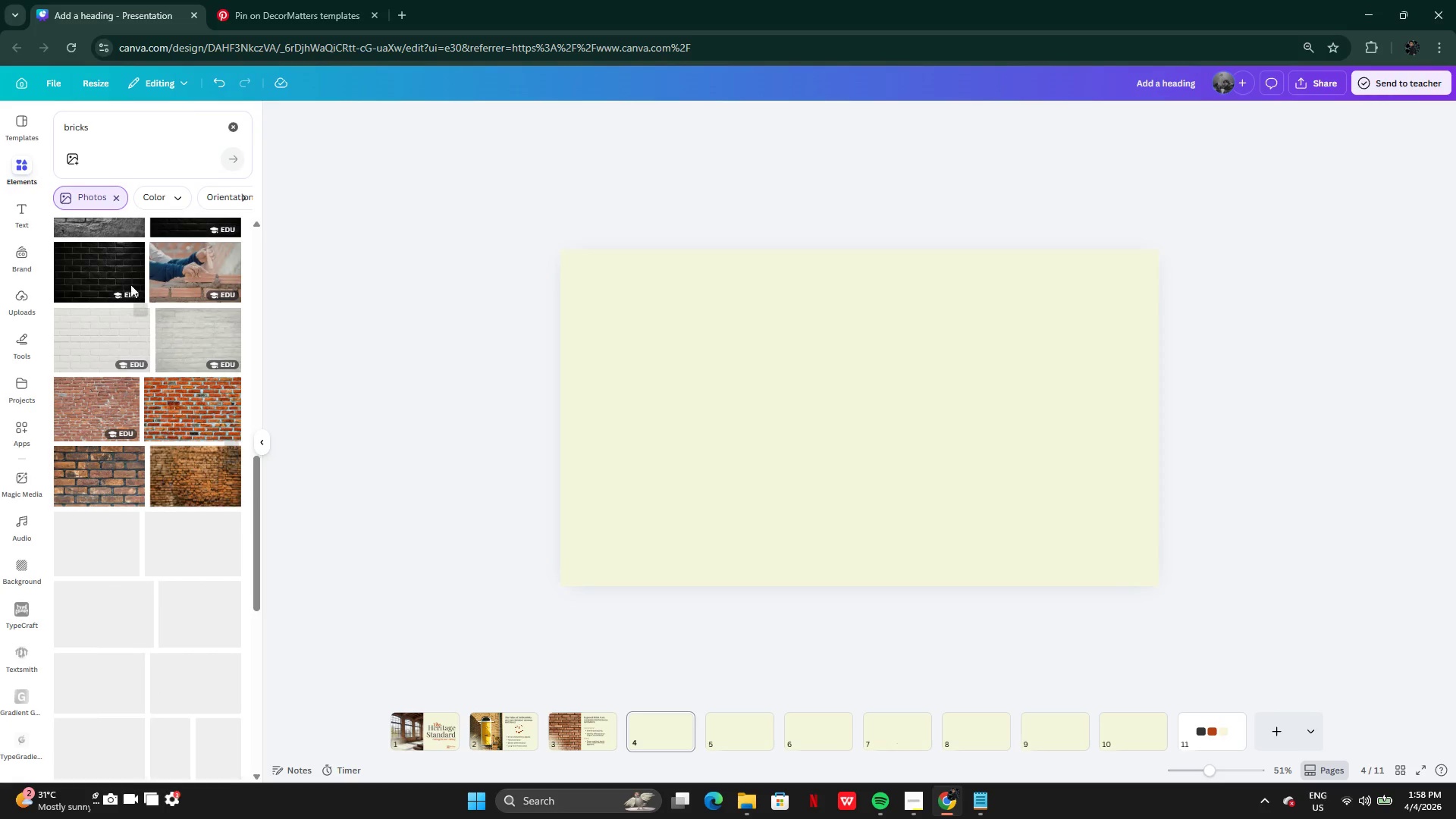 
left_click([115, 127])
 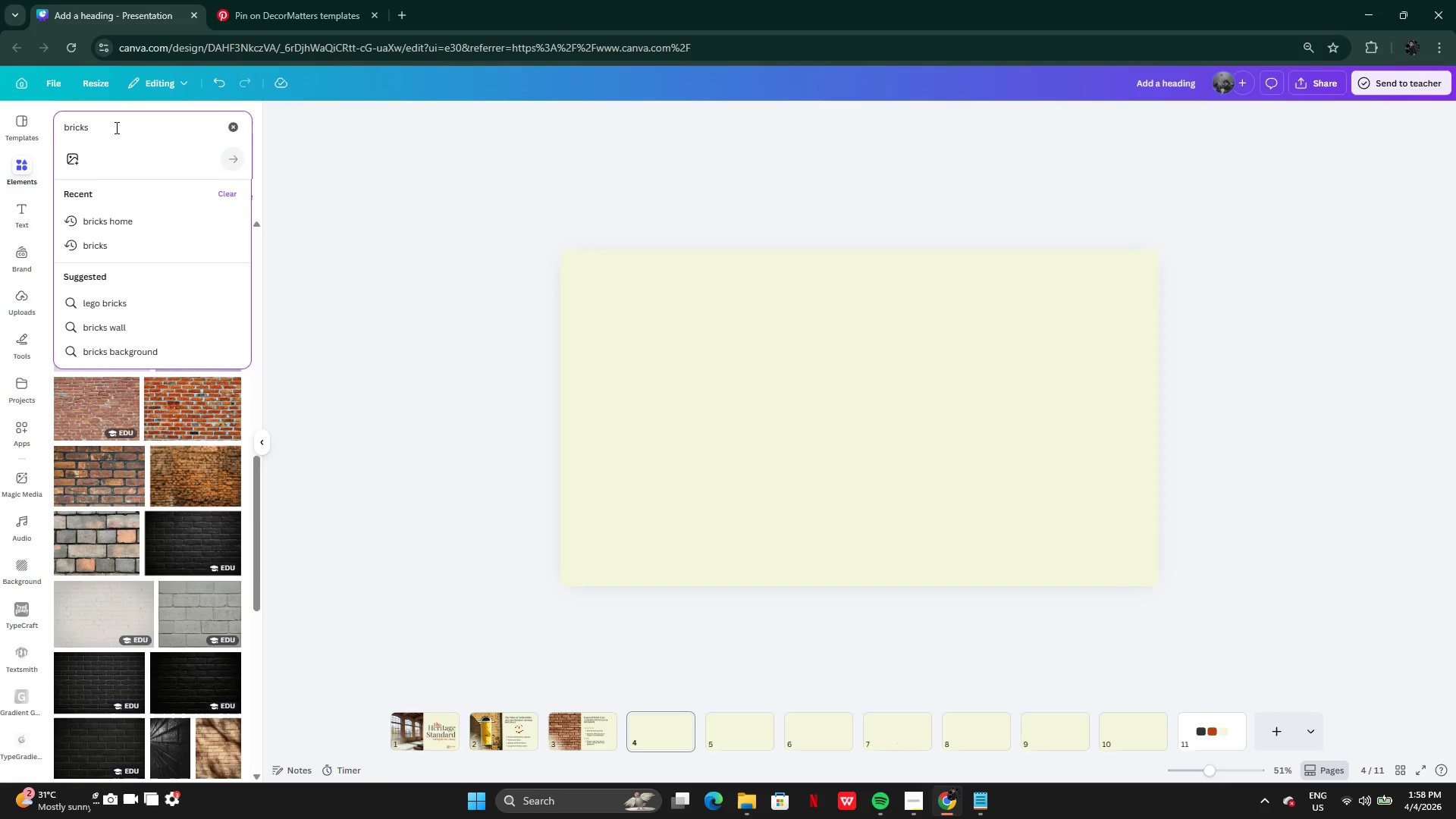 
type( iwth wood)
 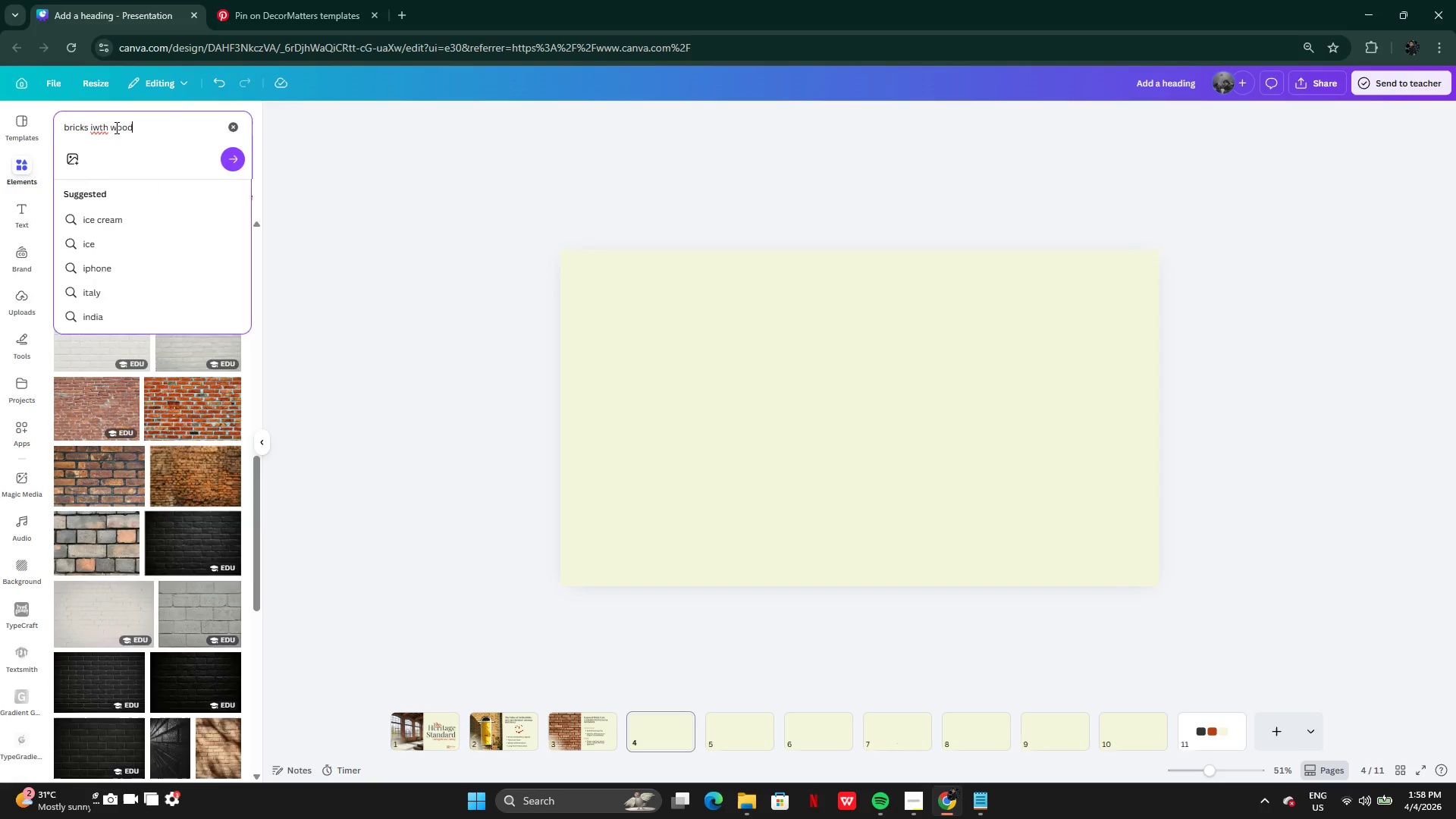 
key(Enter)
 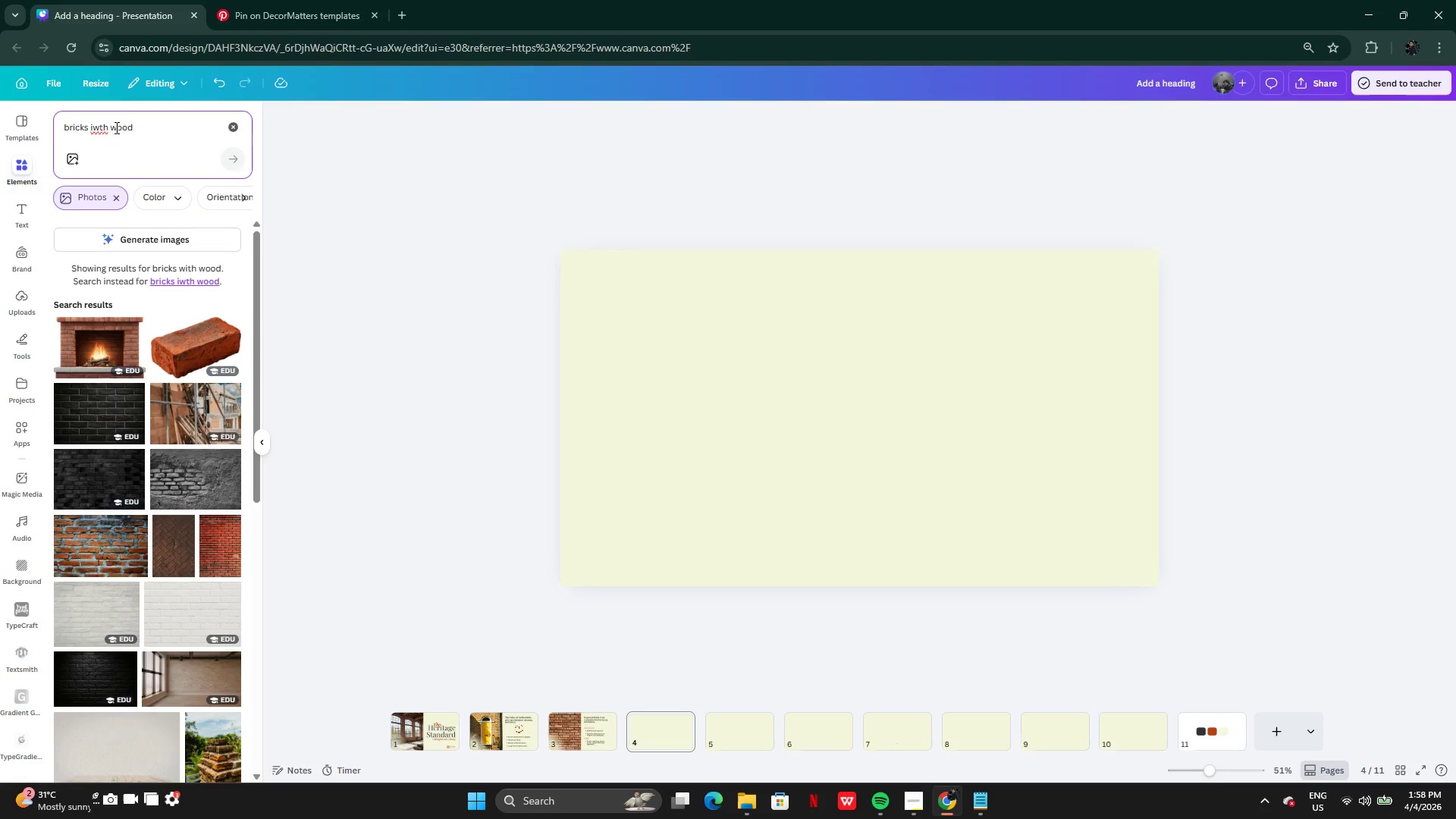 
left_click([131, 232])
 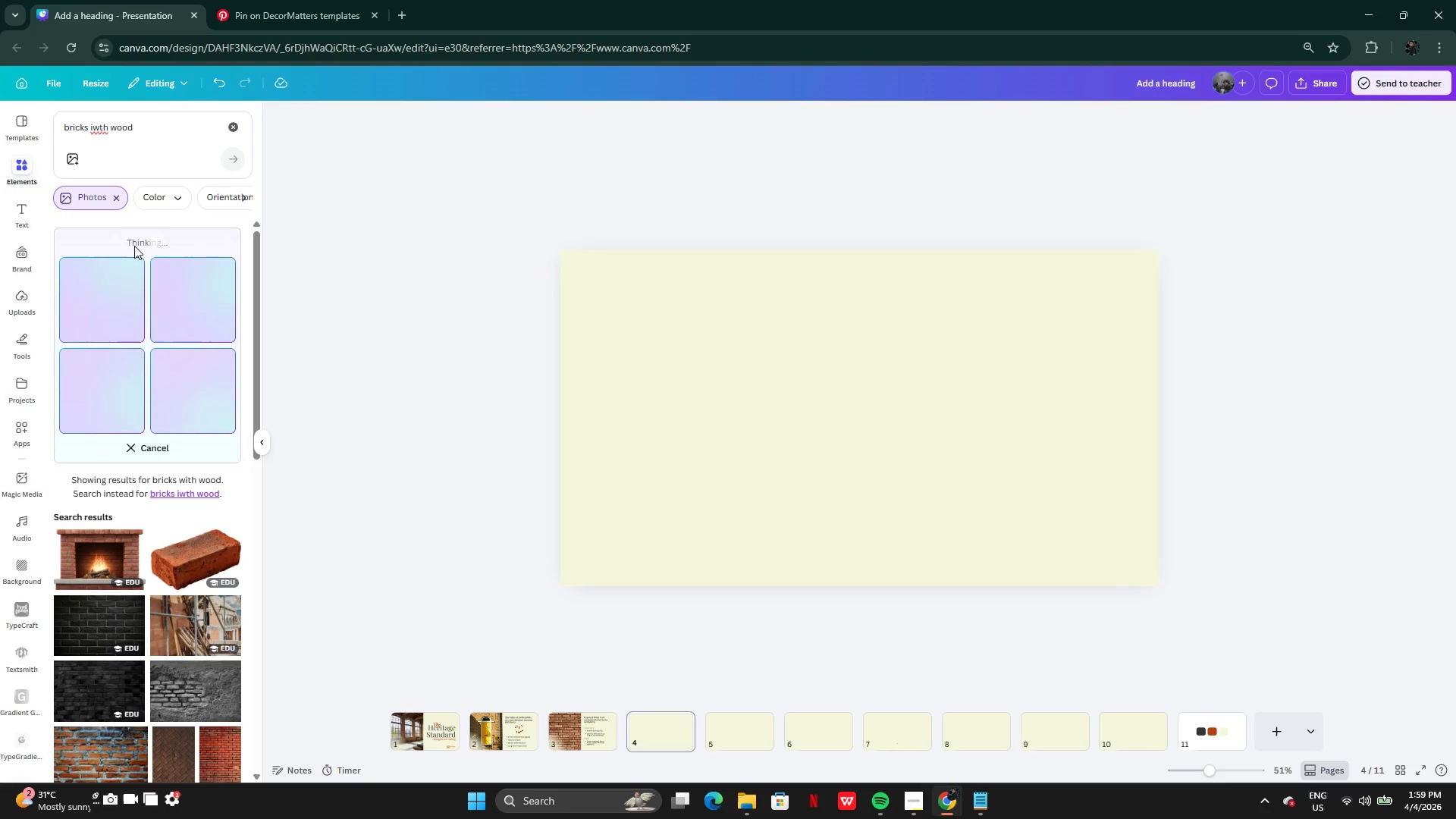 
wait(16.11)
 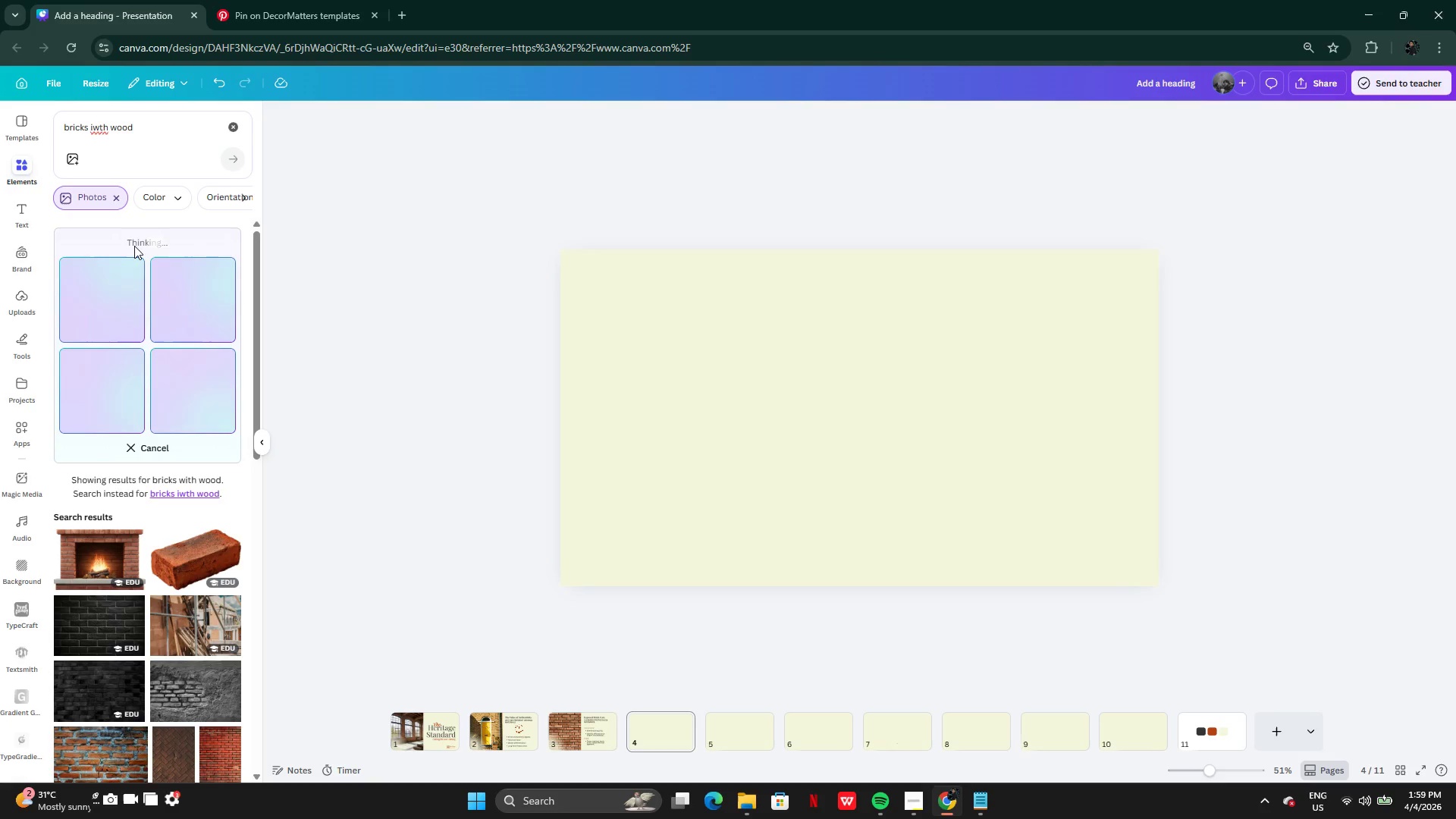 
left_click([169, 398])
 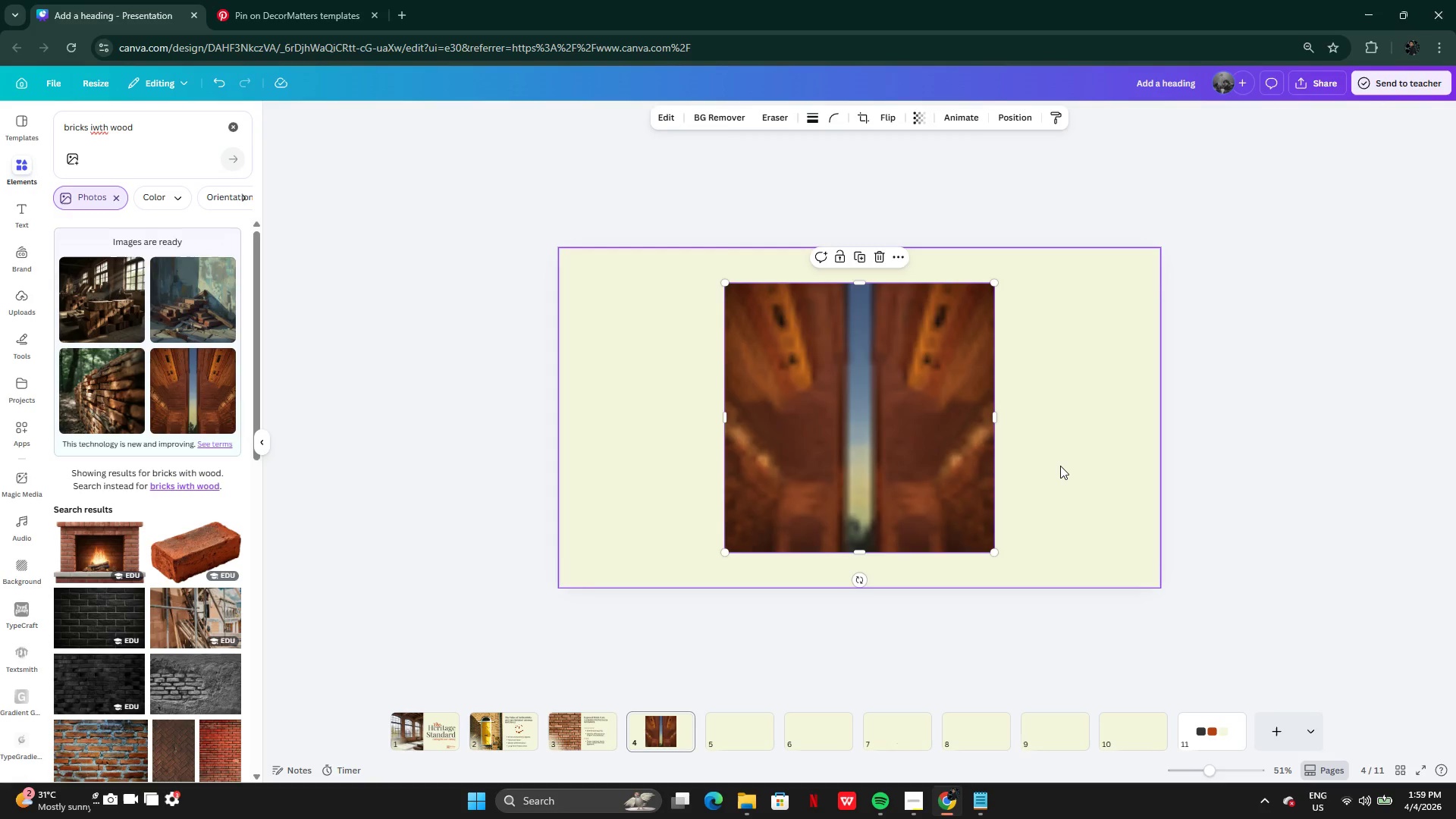 
wait(6.09)
 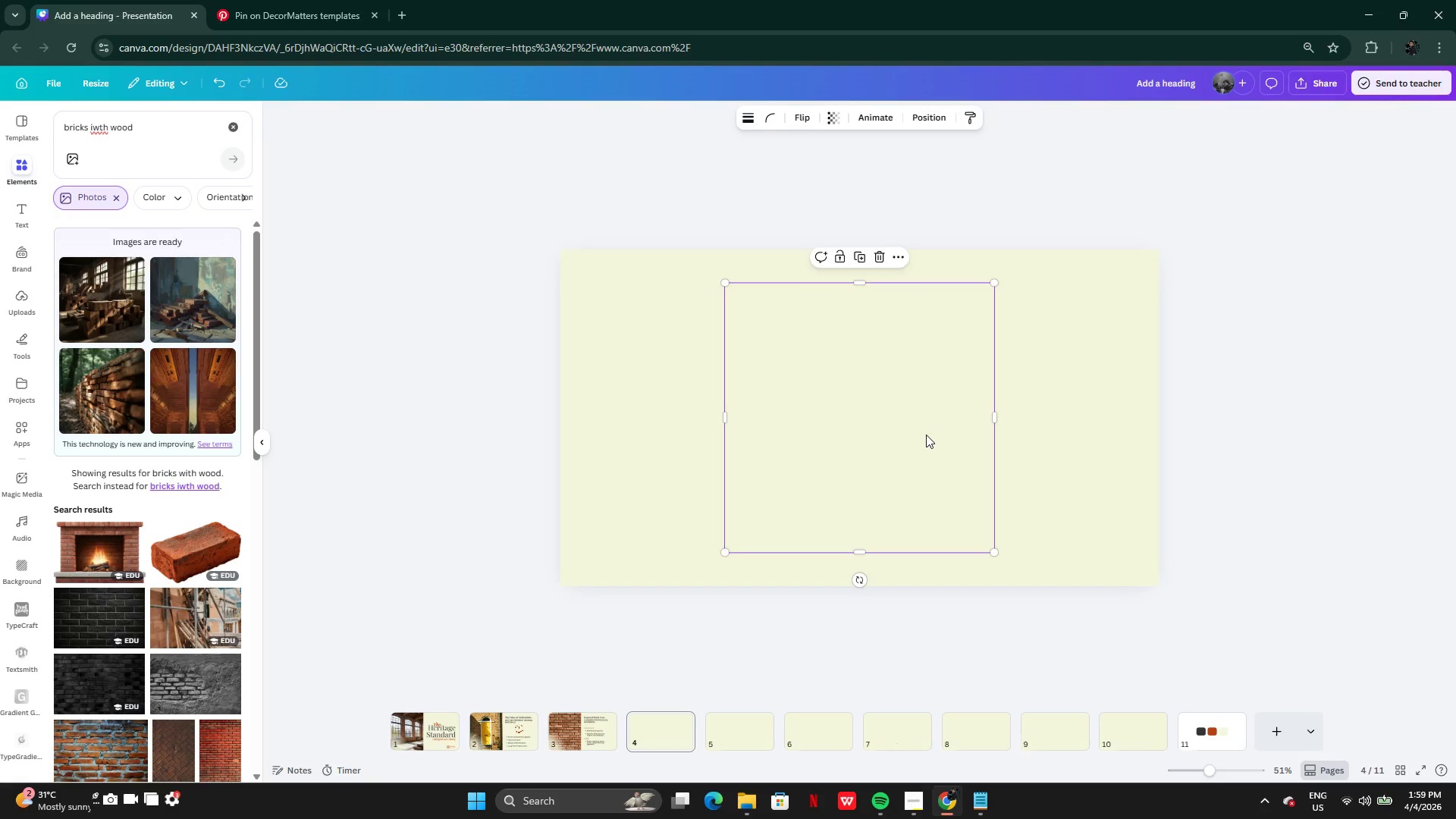 
left_click_drag(start_coordinate=[938, 471], to_coordinate=[771, 438])
 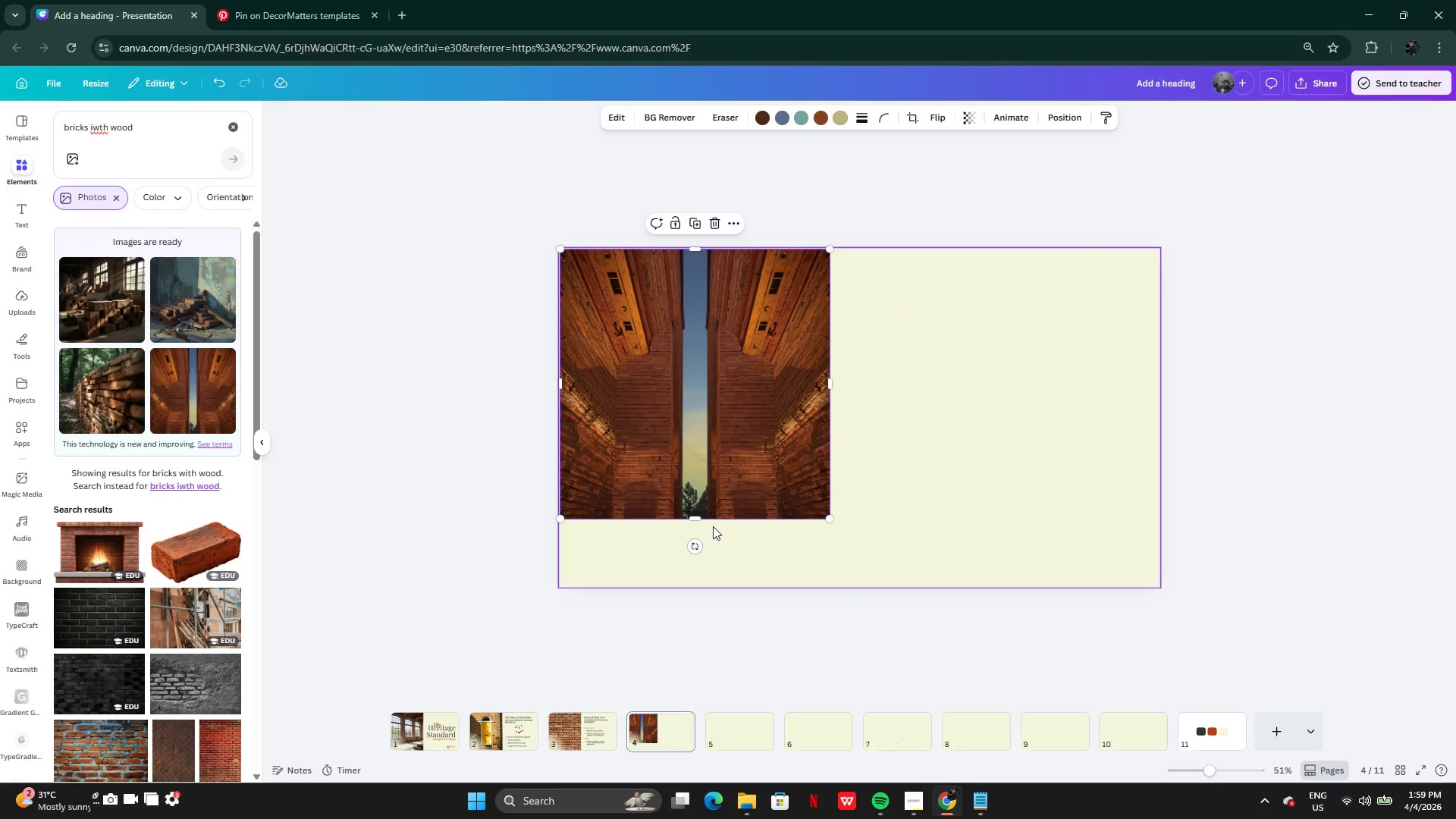 
wait(6.08)
 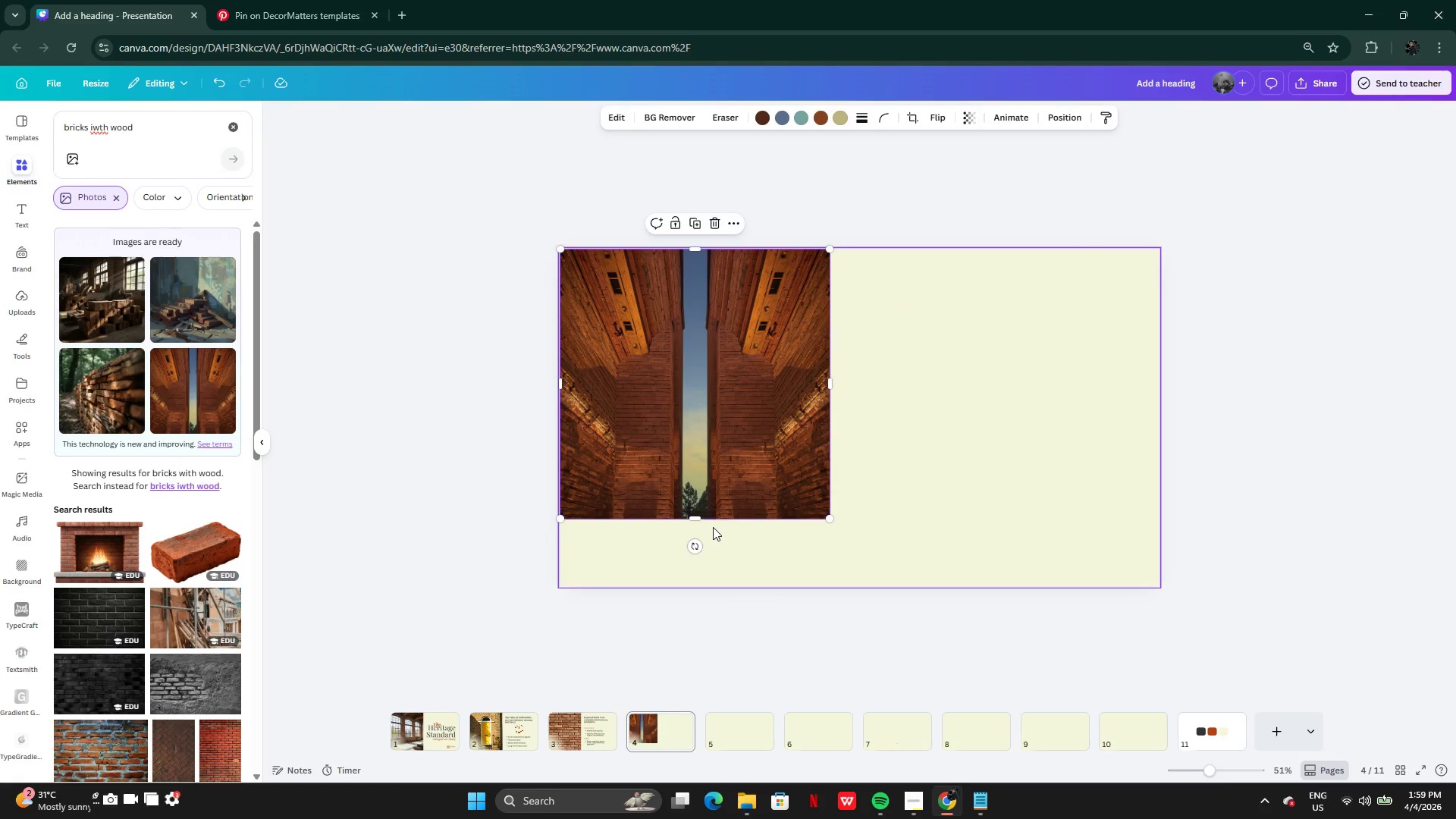 
left_click_drag(start_coordinate=[692, 520], to_coordinate=[702, 588])
 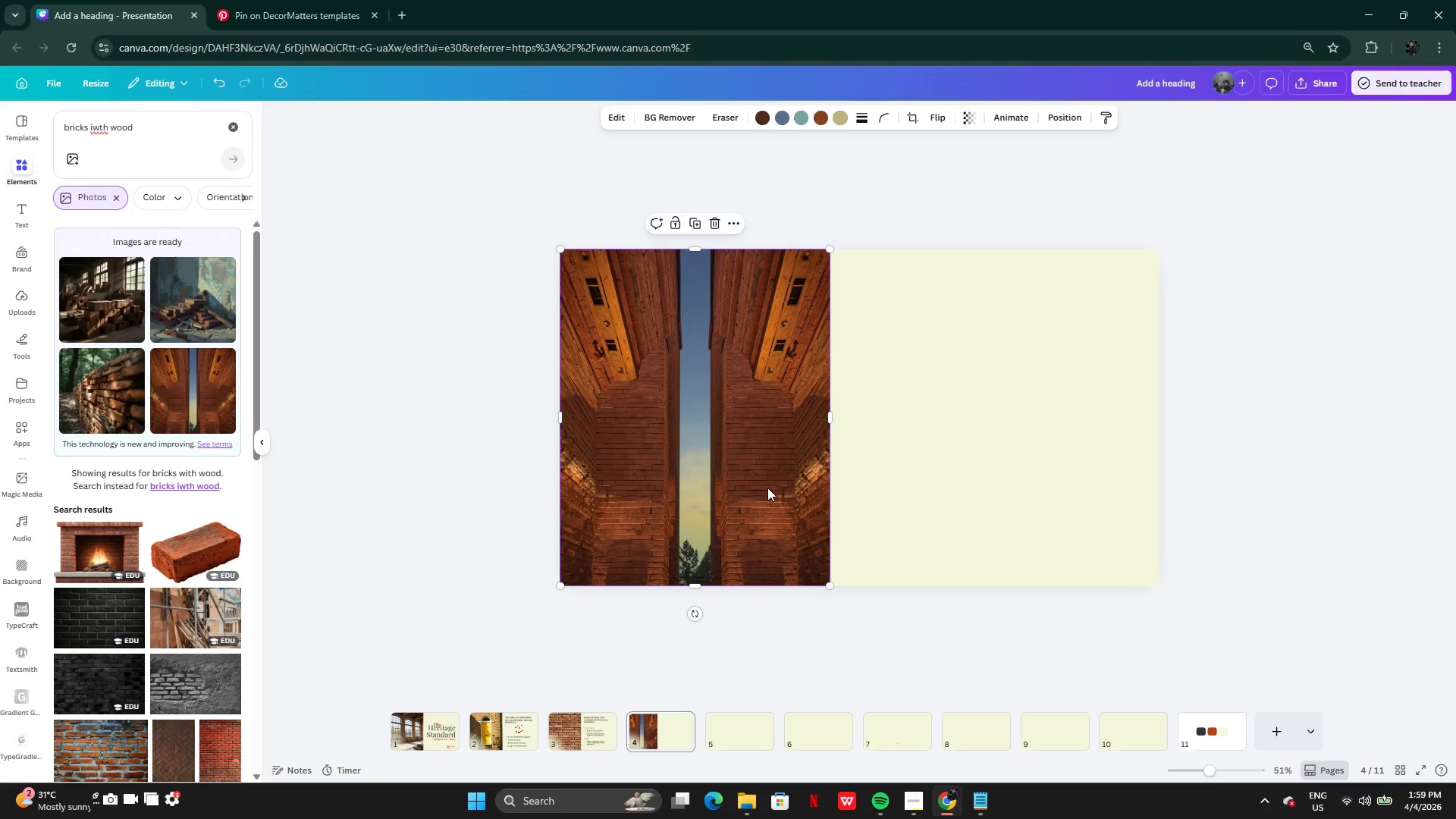 
left_click_drag(start_coordinate=[767, 487], to_coordinate=[803, 487])
 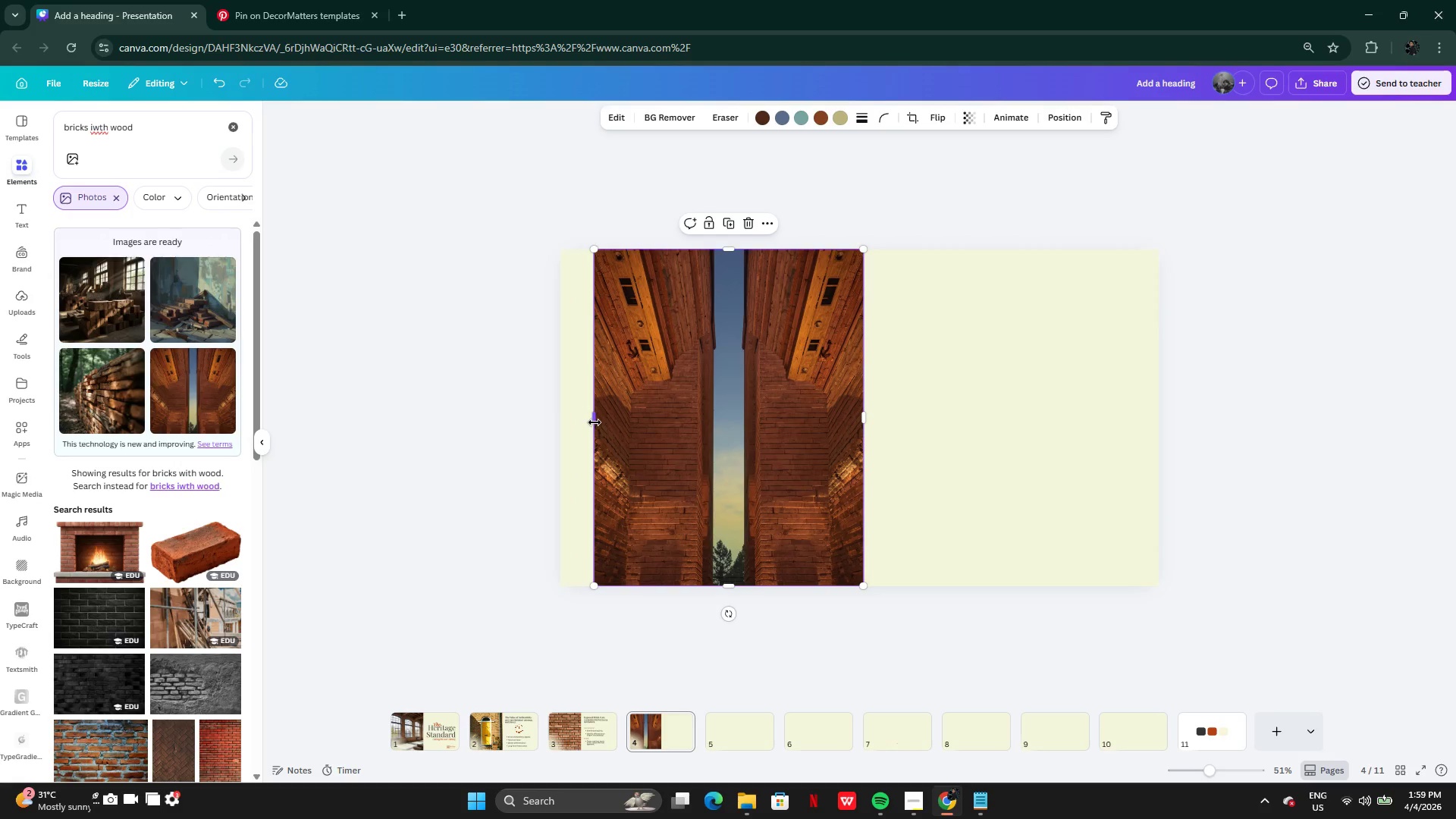 
left_click_drag(start_coordinate=[595, 421], to_coordinate=[557, 415])
 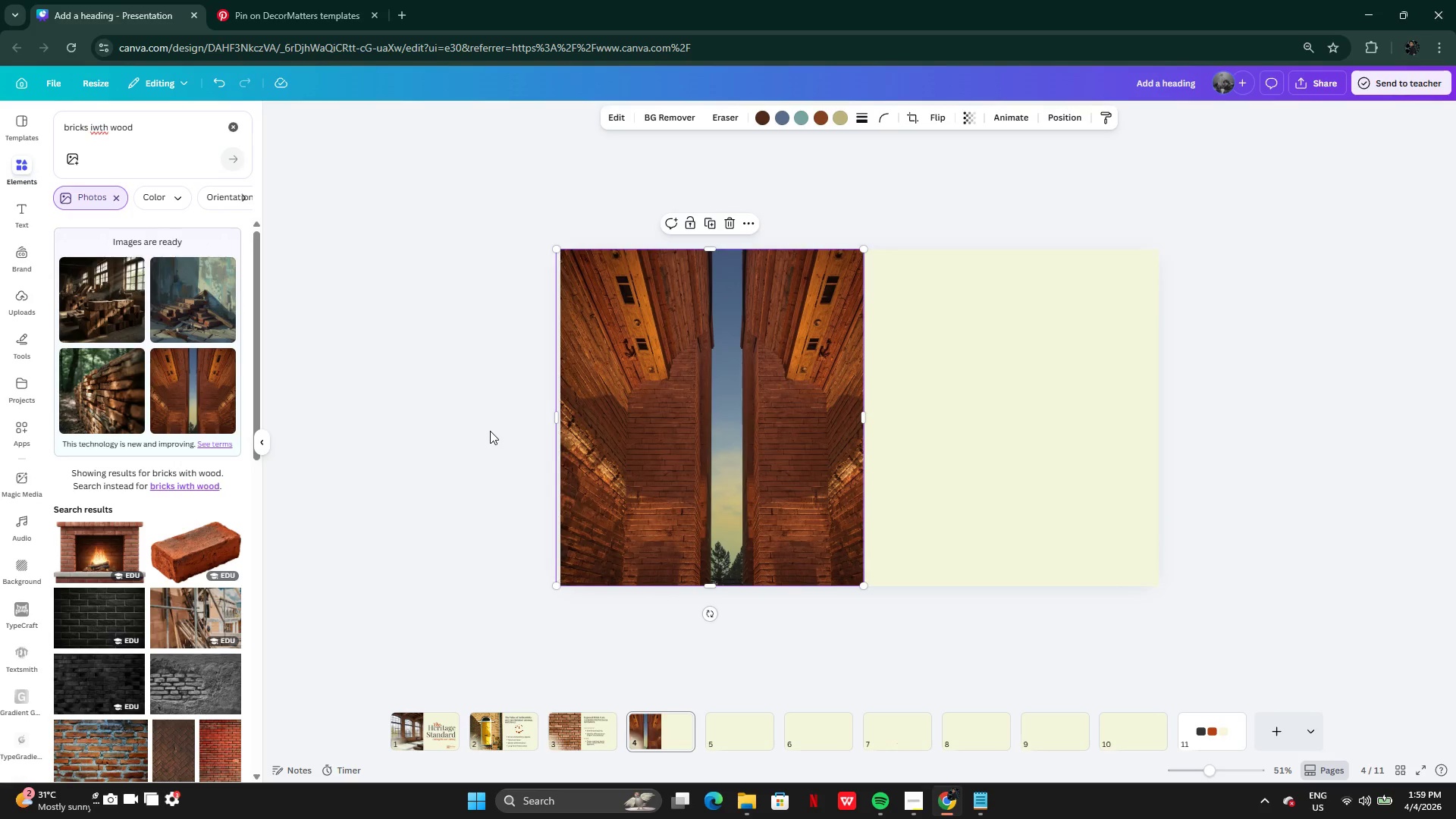 
left_click([490, 431])
 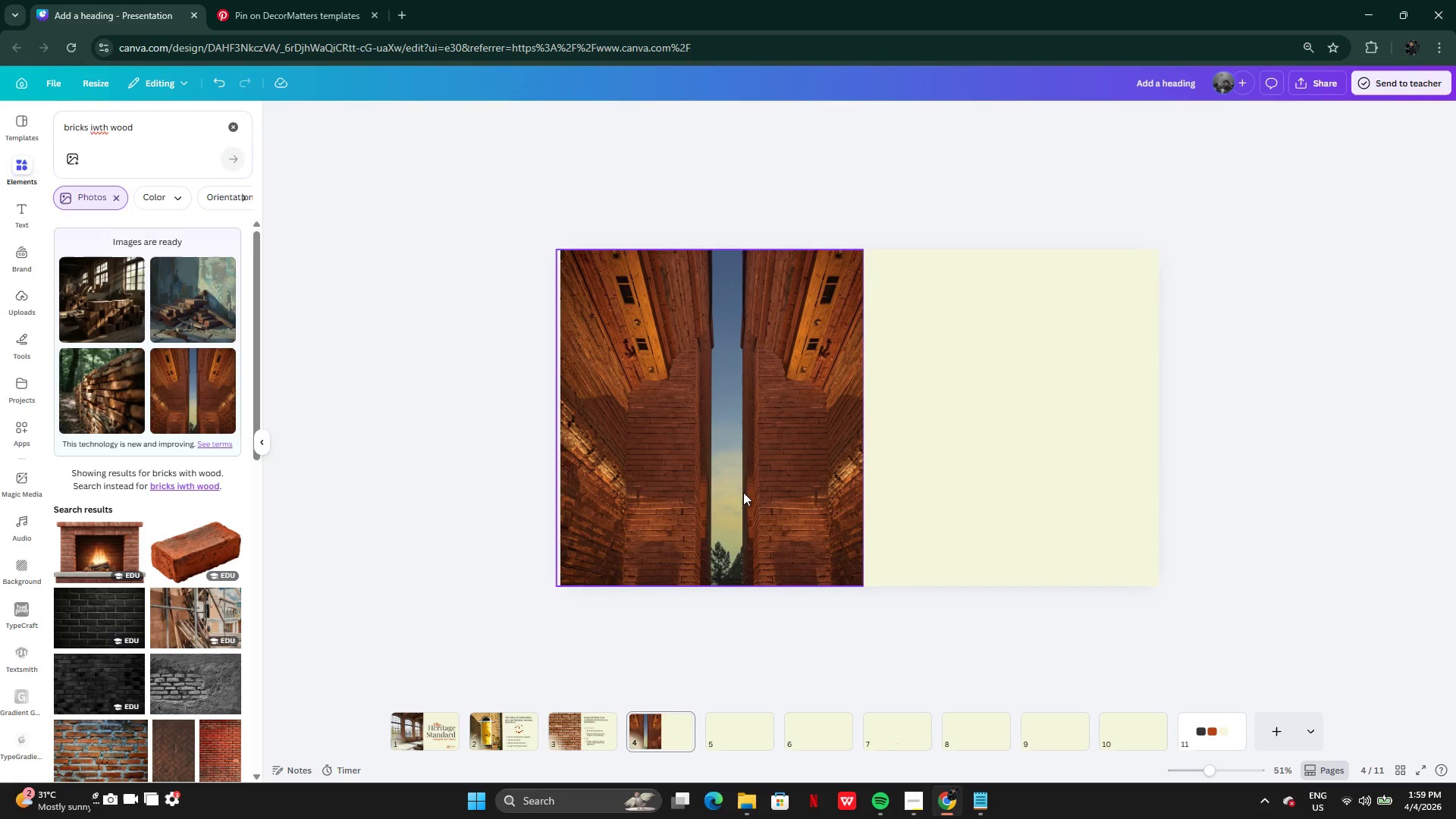 
double_click([743, 492])
 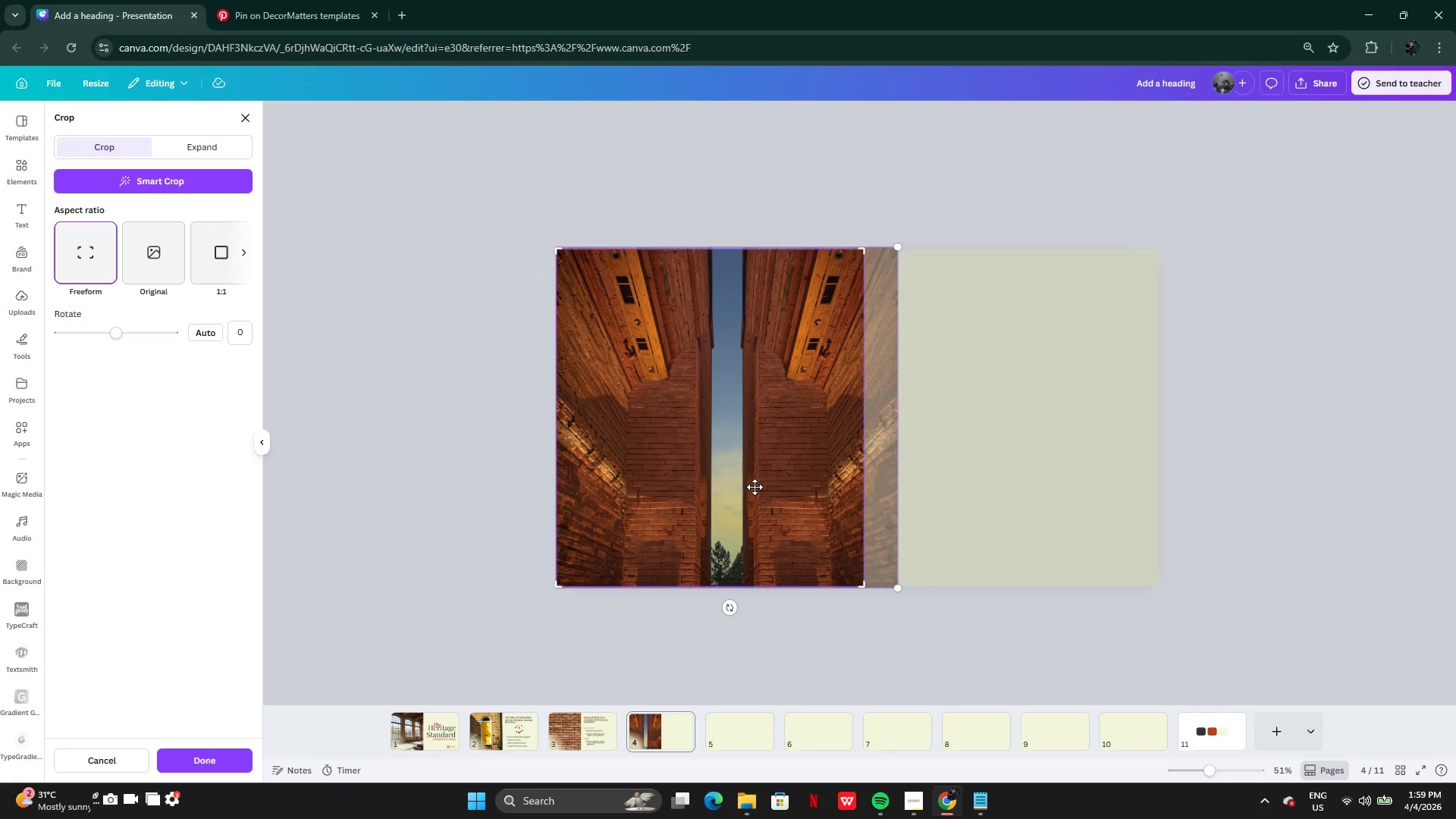 
left_click_drag(start_coordinate=[755, 487], to_coordinate=[726, 482])
 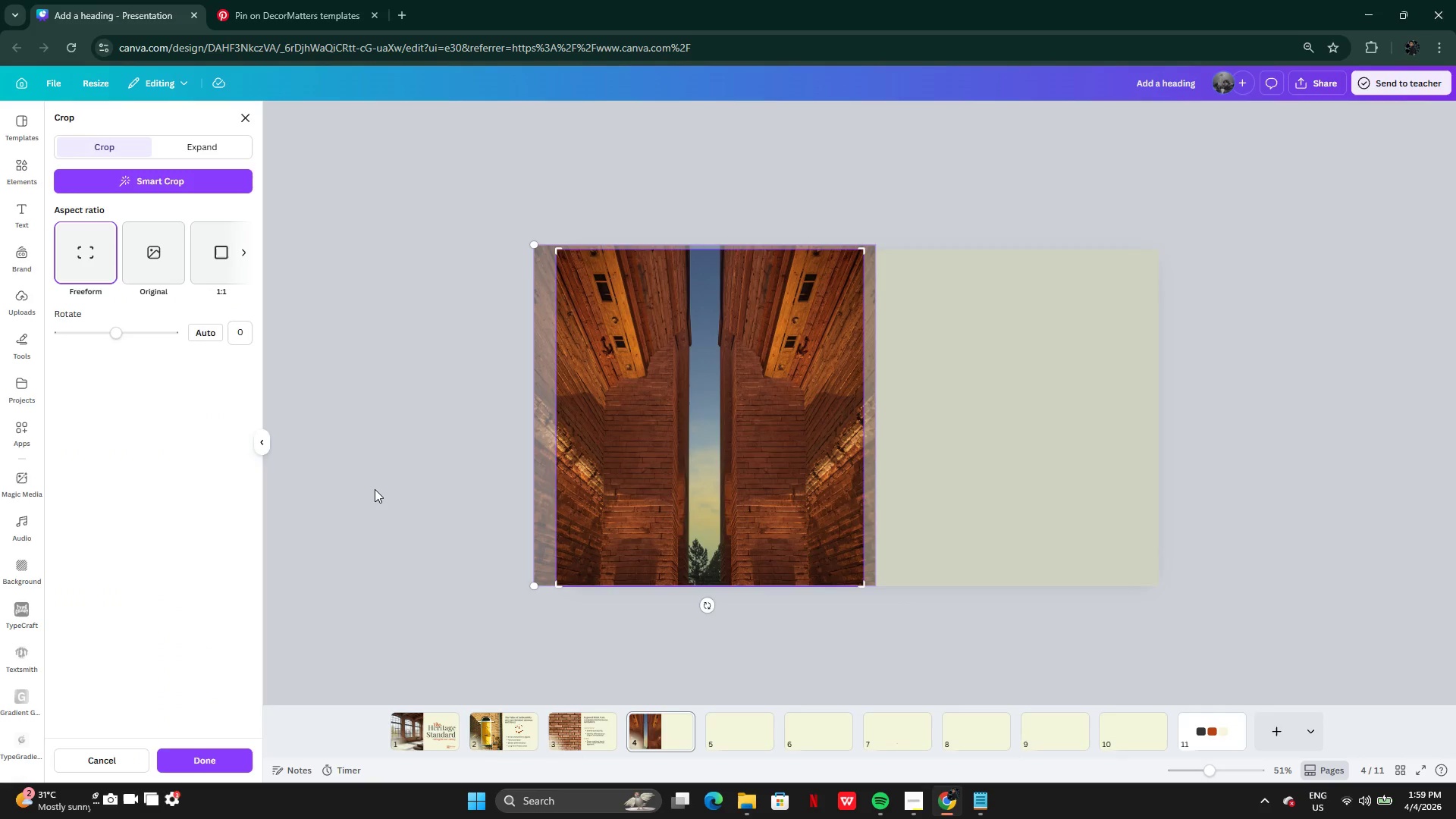 
left_click([375, 489])
 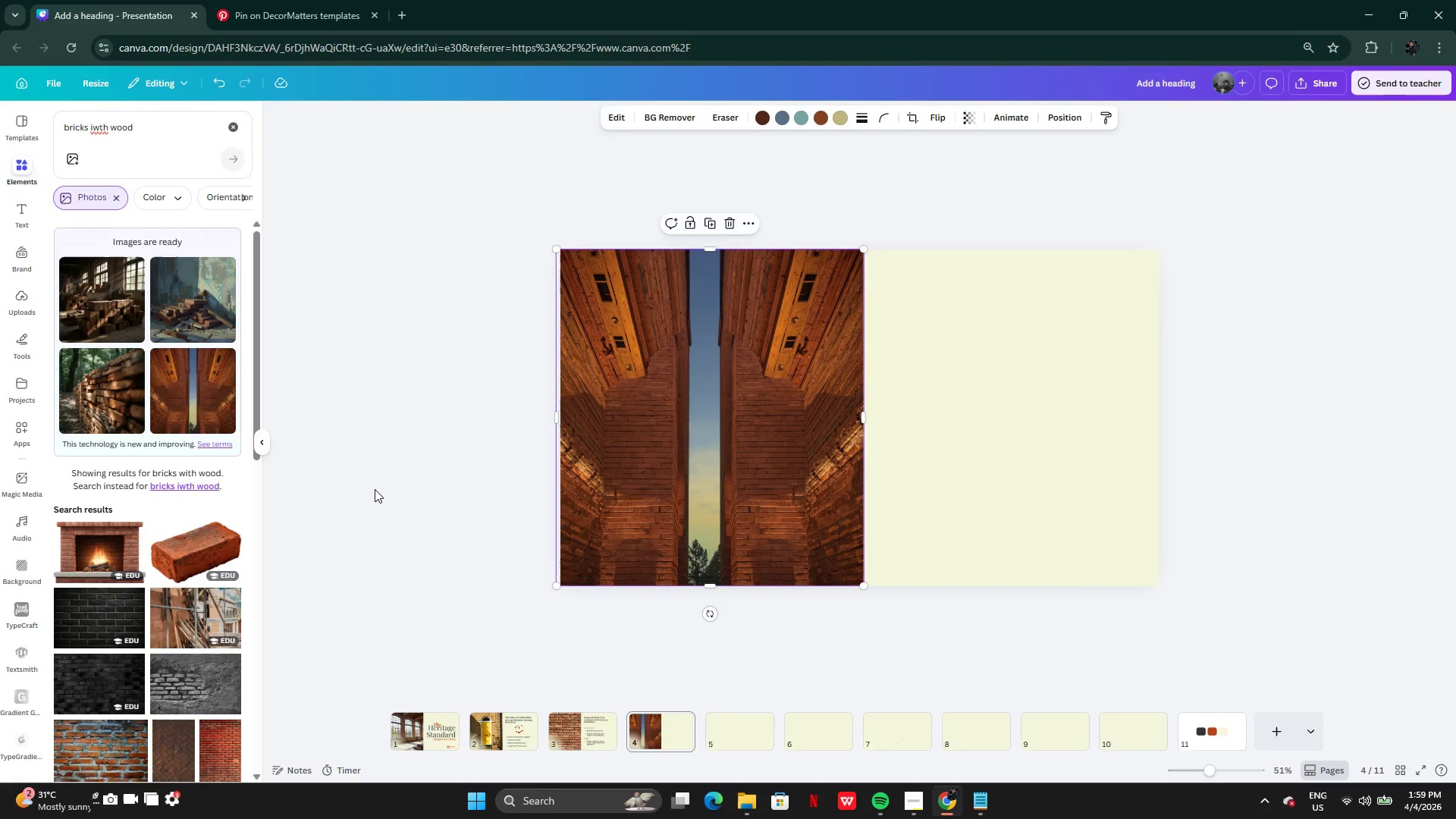 
left_click([375, 489])
 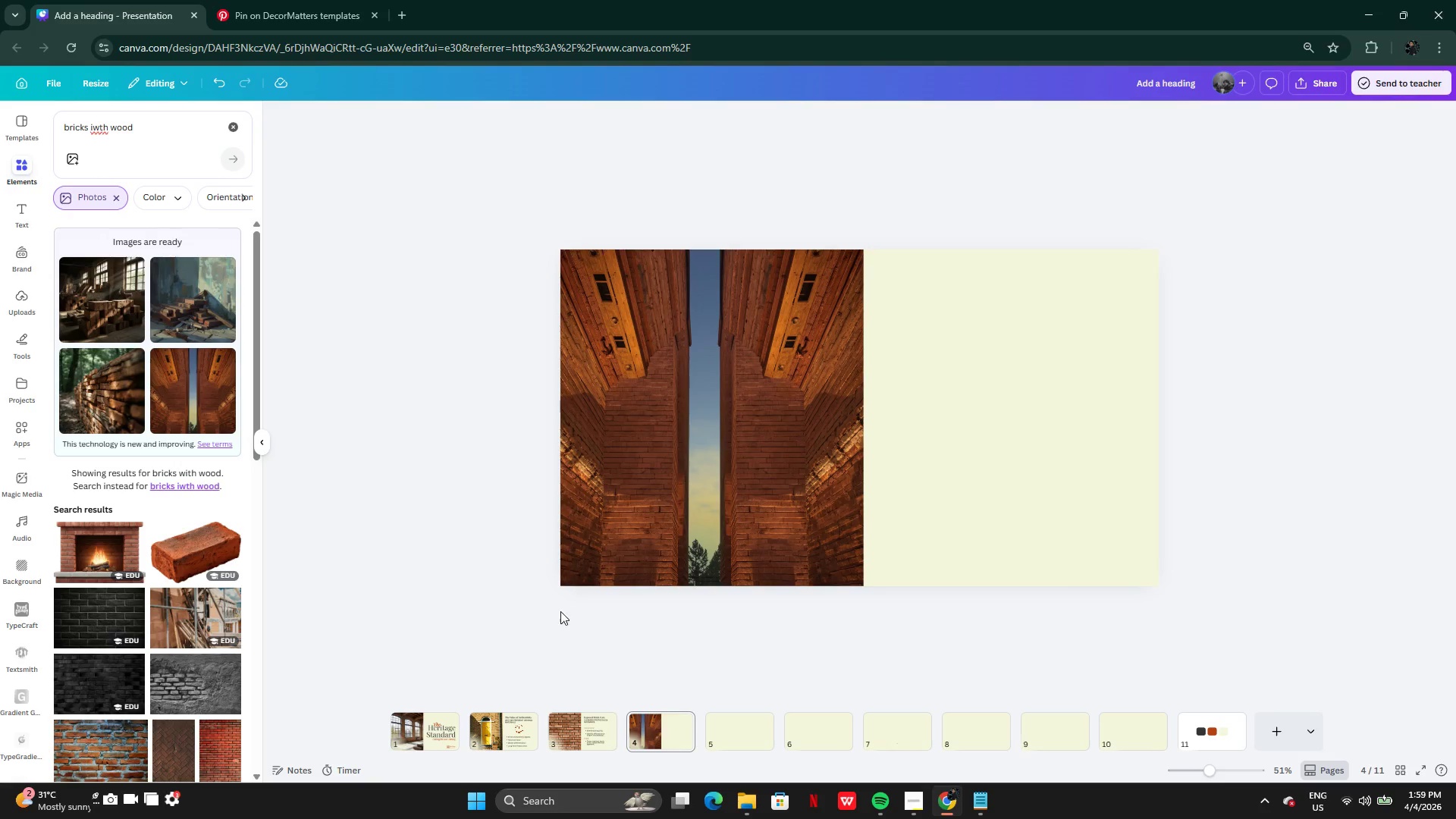 
left_click([601, 726])
 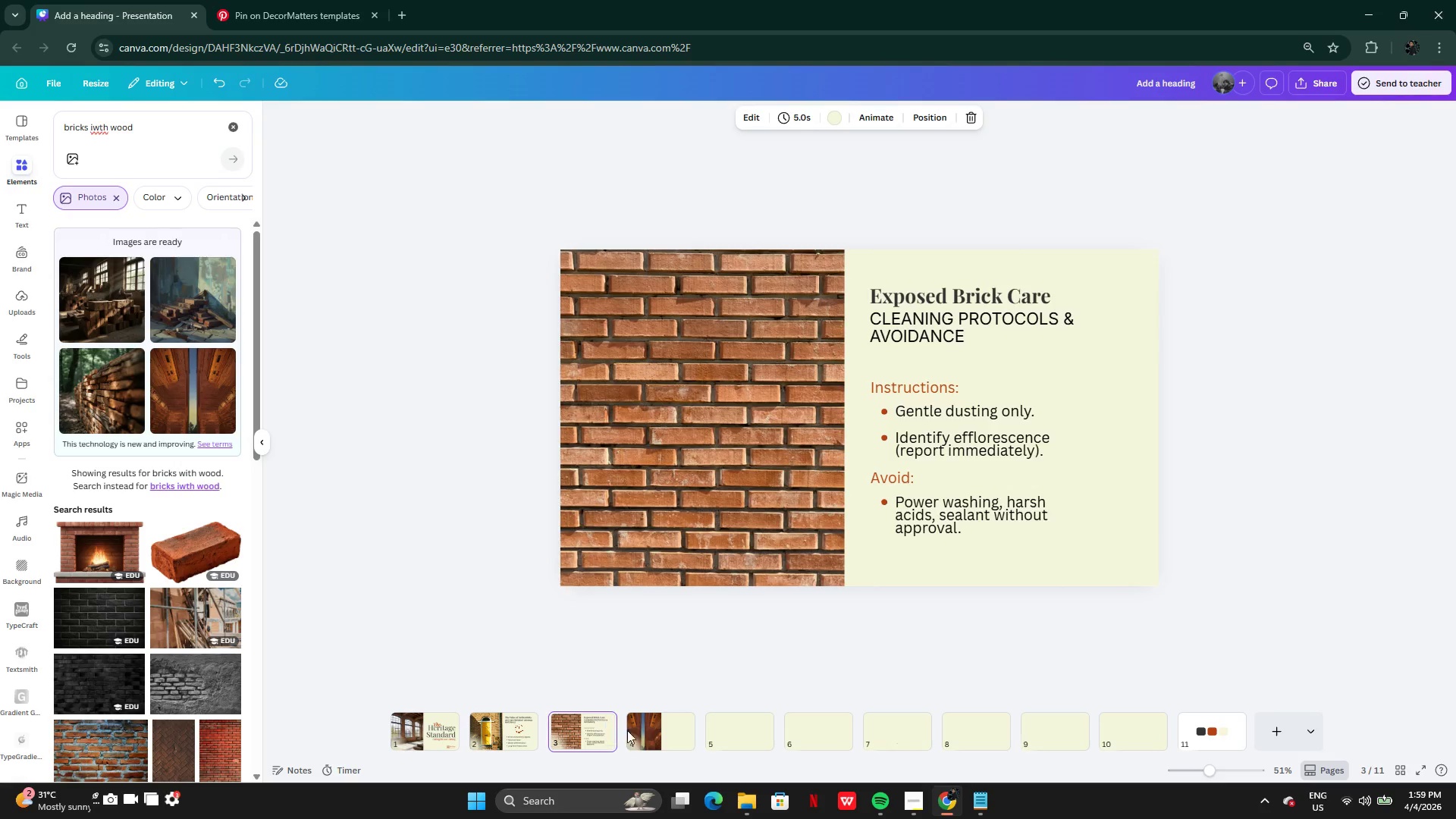 
left_click([642, 732])
 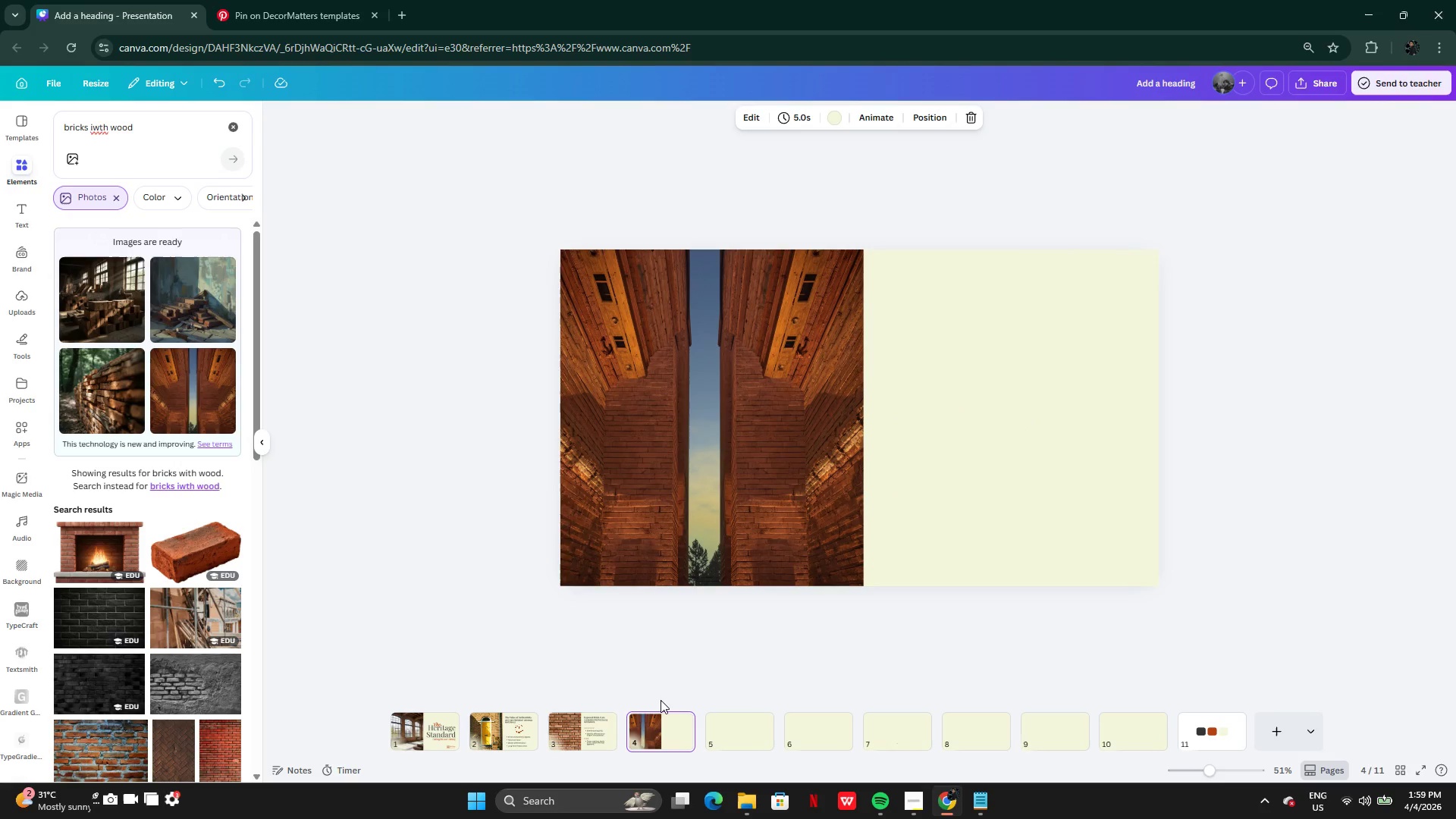 
left_click([599, 736])
 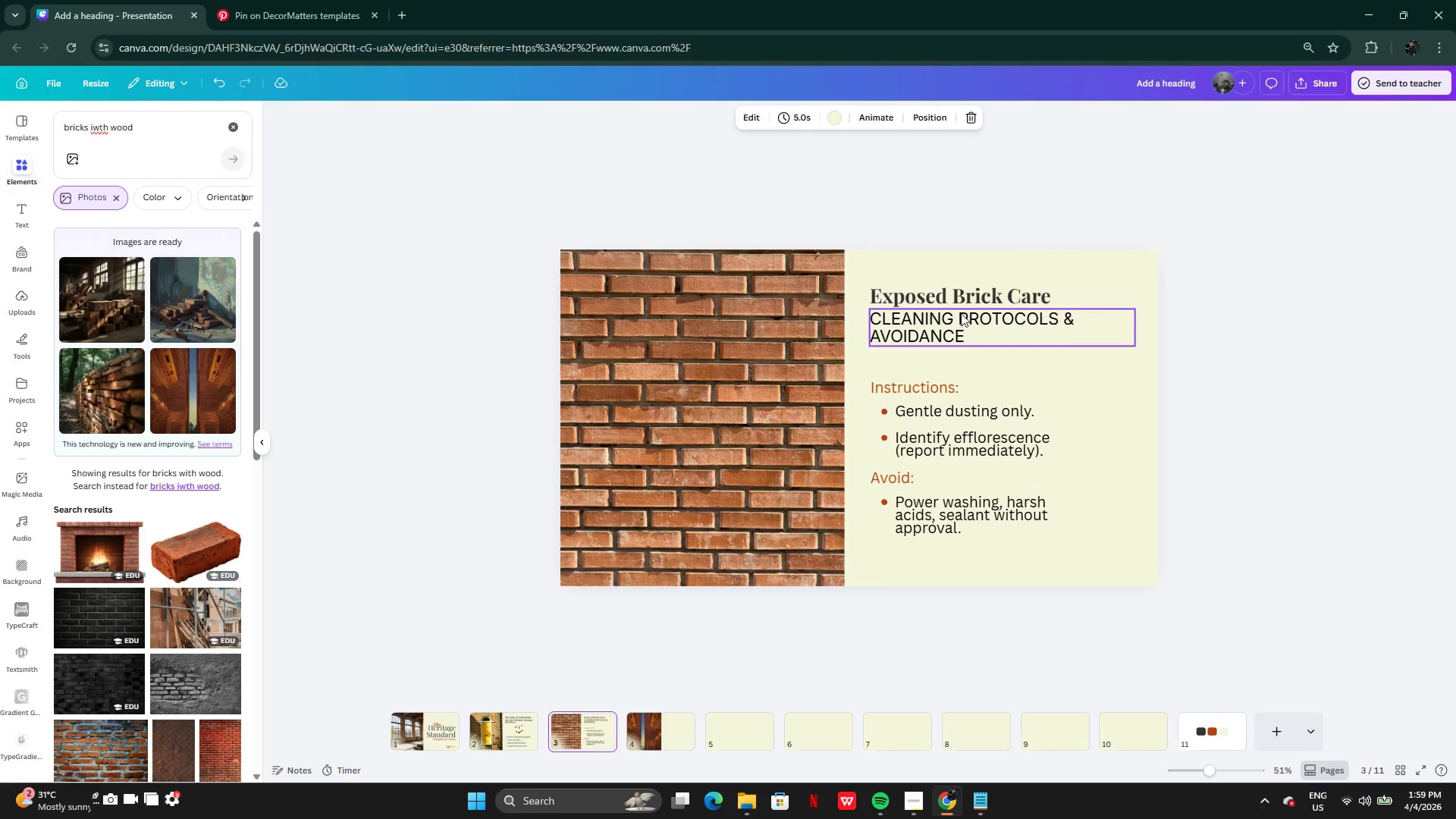 
left_click([956, 287])
 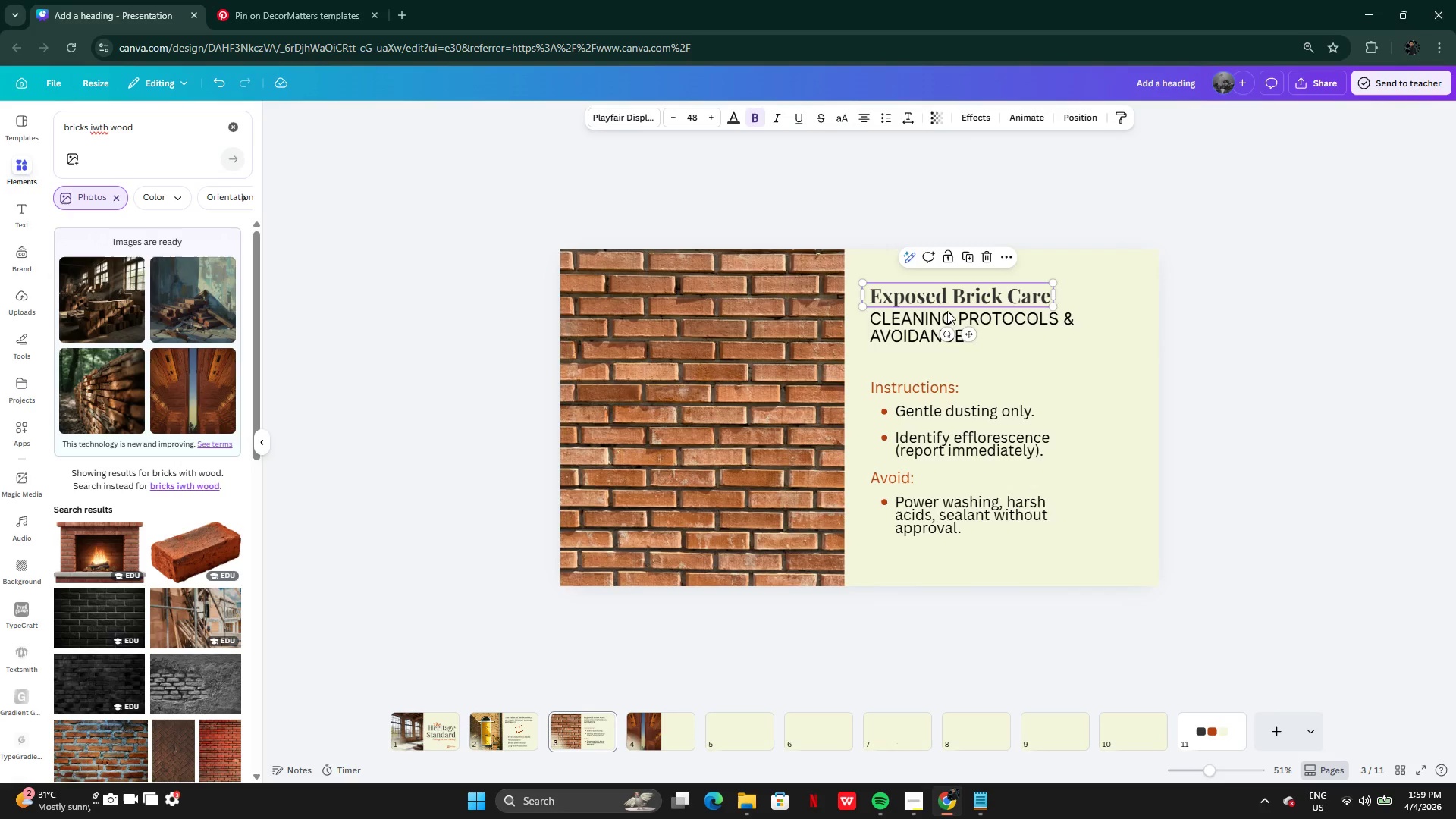 
hold_key(key=ShiftLeft, duration=0.55)
left_click([905, 335])
 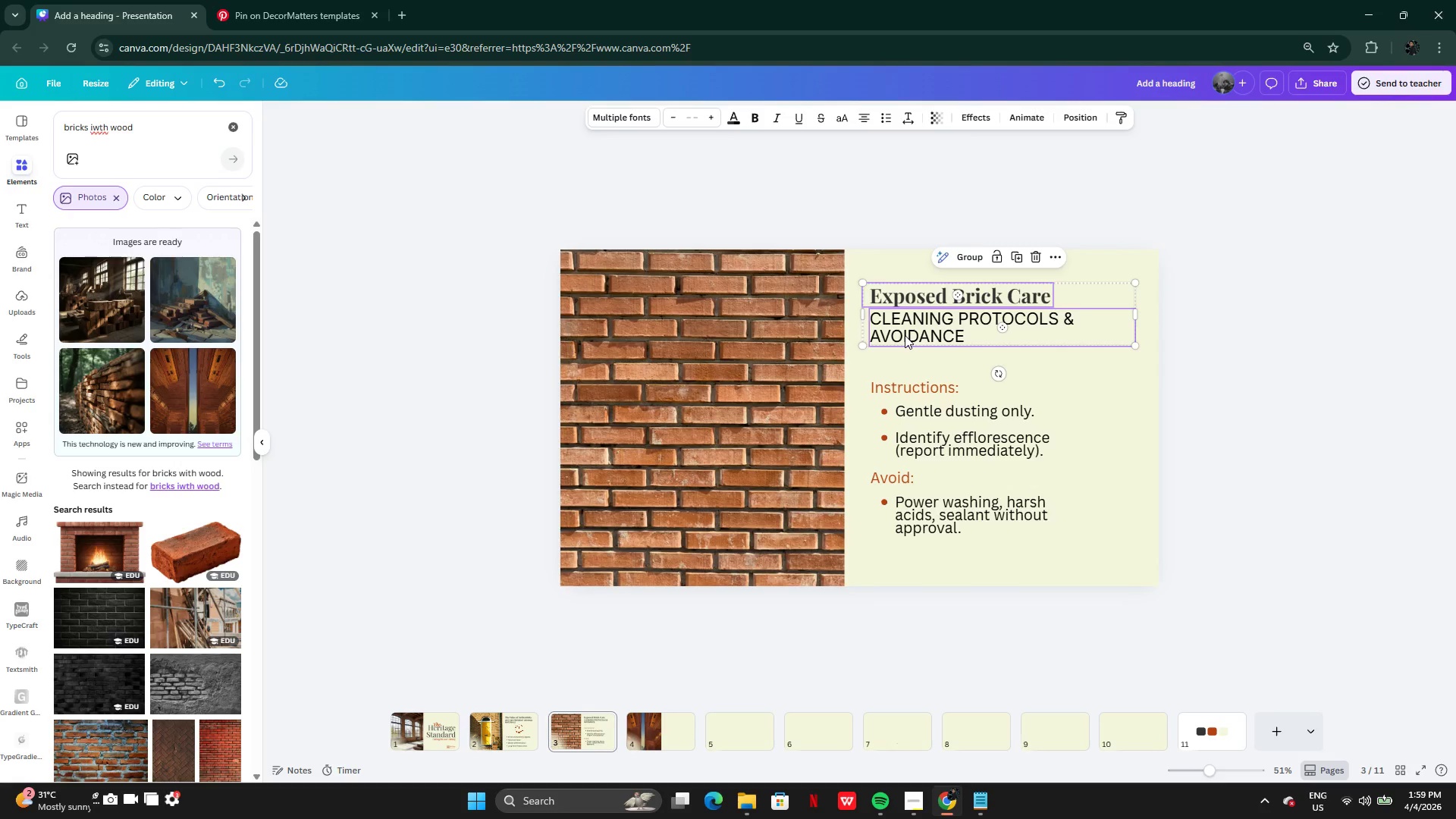 
key(Control+C)
 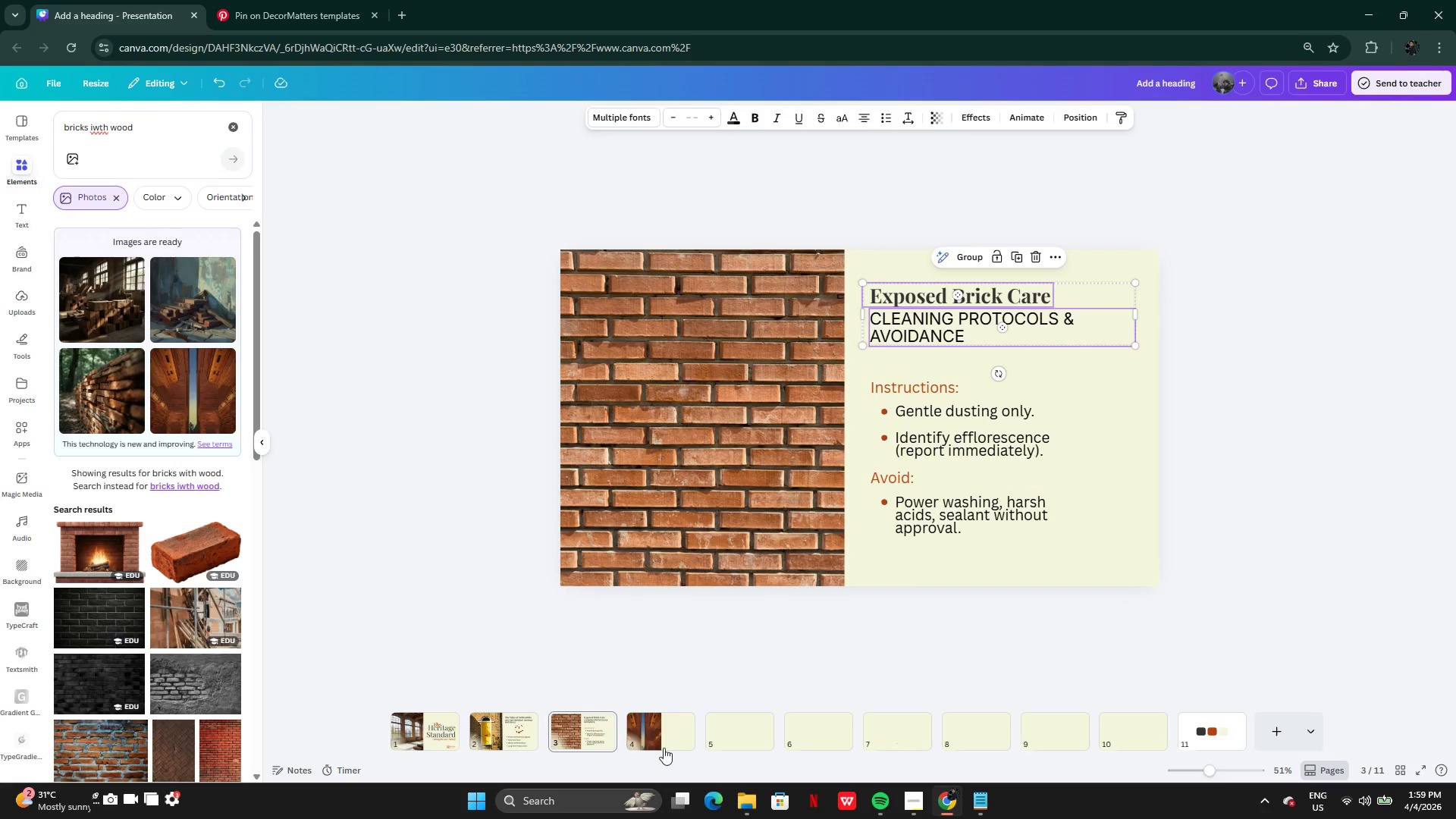 
left_click([662, 748])
 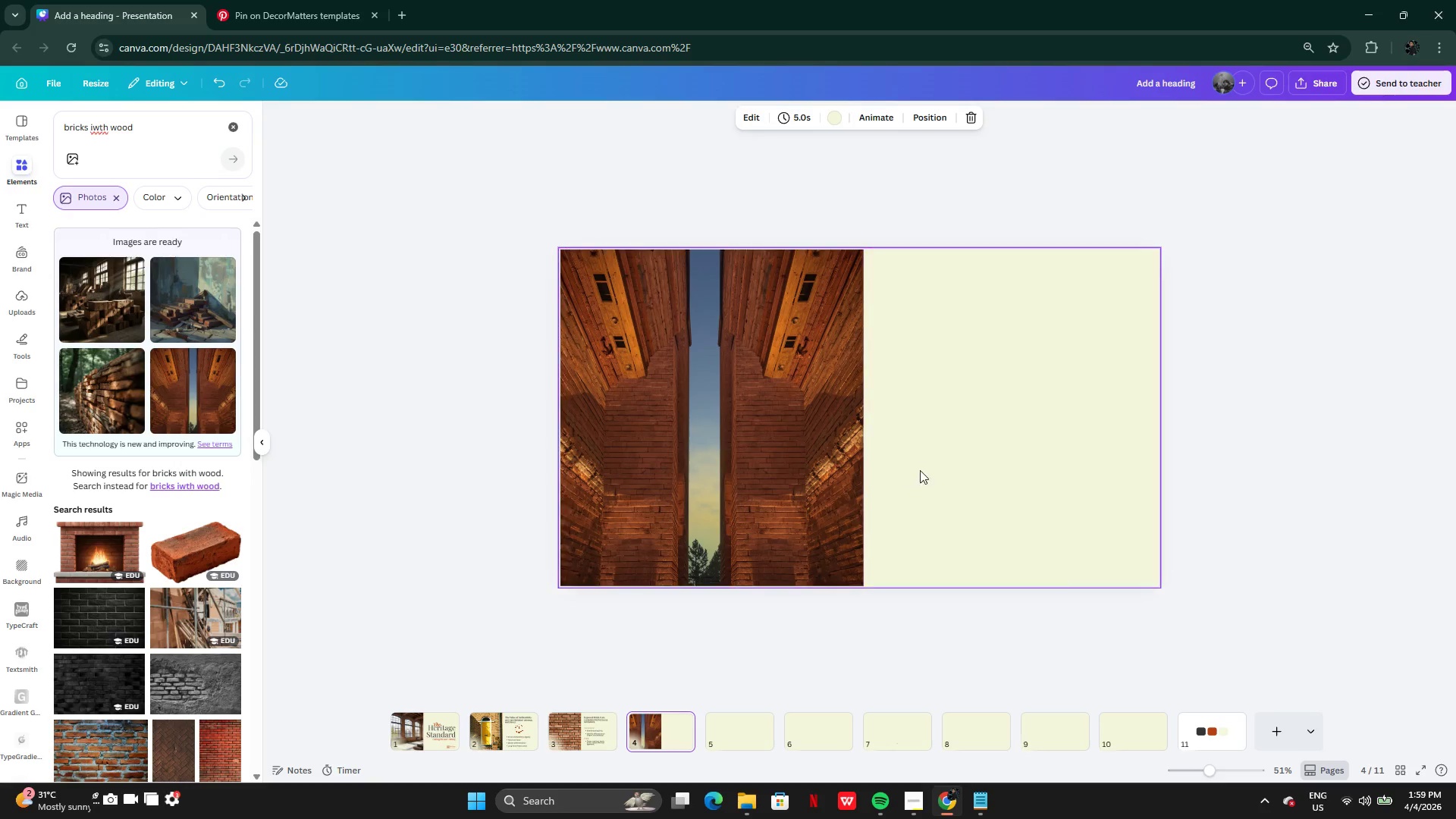 
left_click([927, 469])
 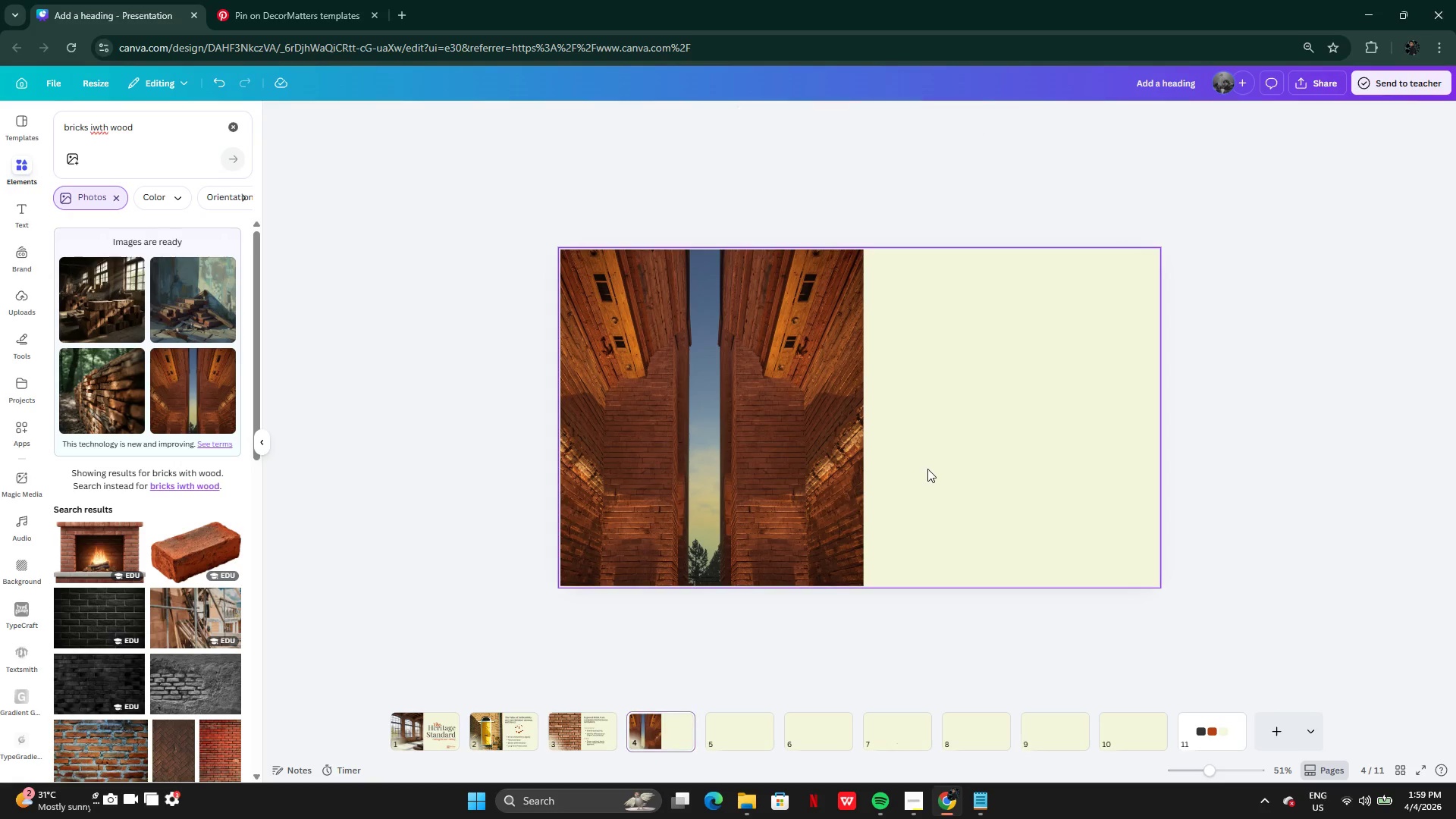 
key(Control+V)
 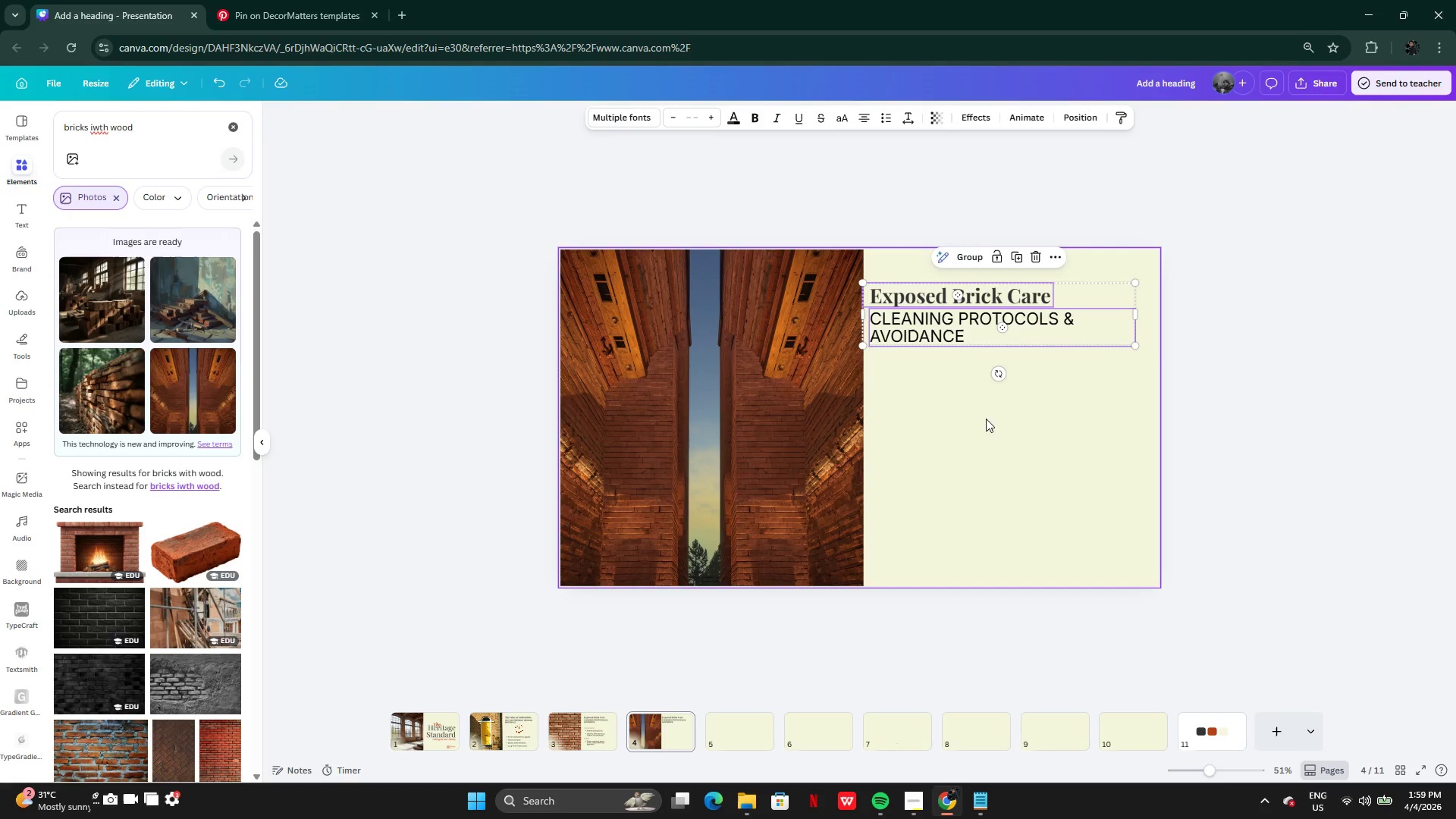 
left_click_drag(start_coordinate=[995, 323], to_coordinate=[1013, 328])
 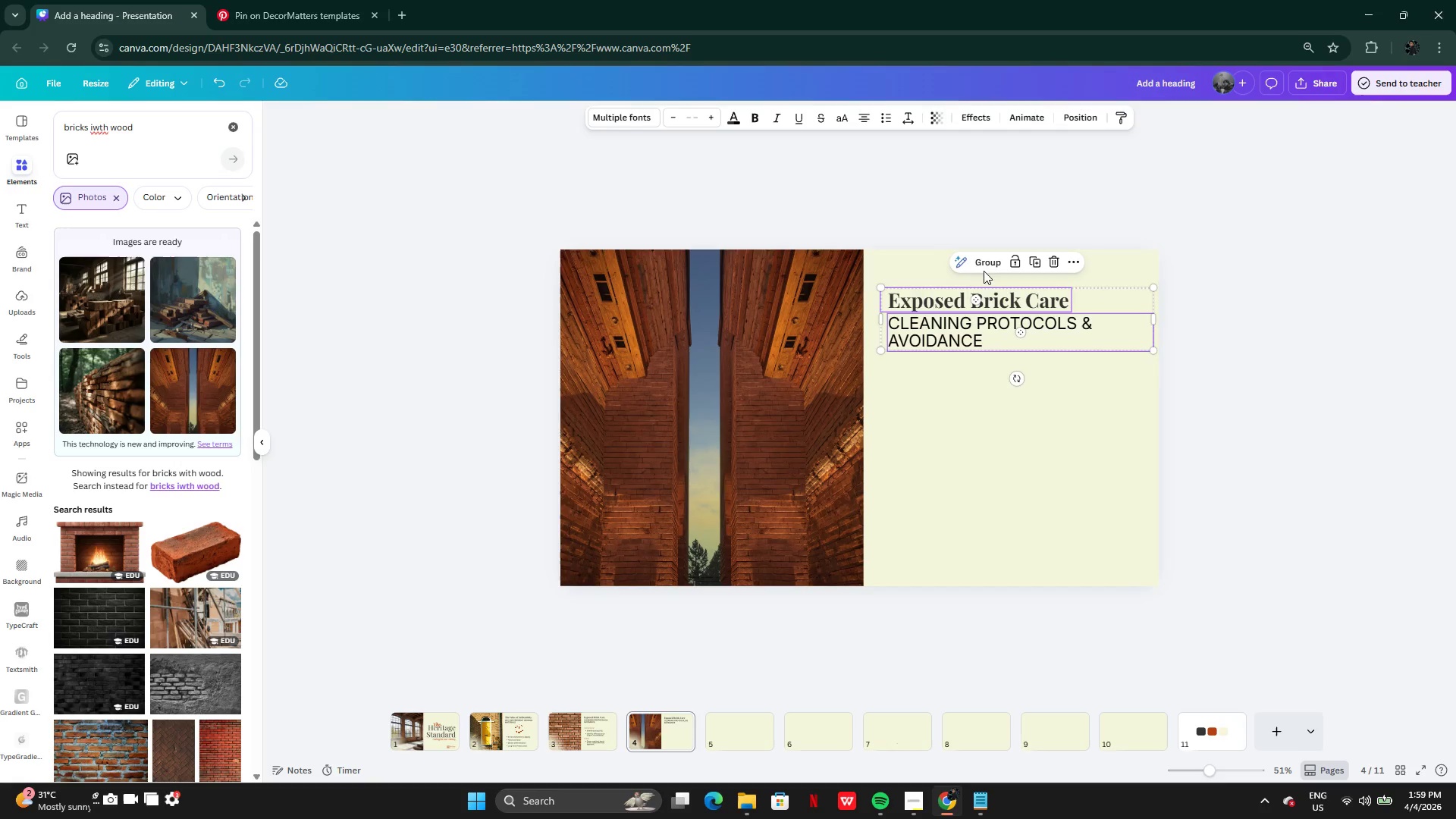 
double_click([978, 356])
 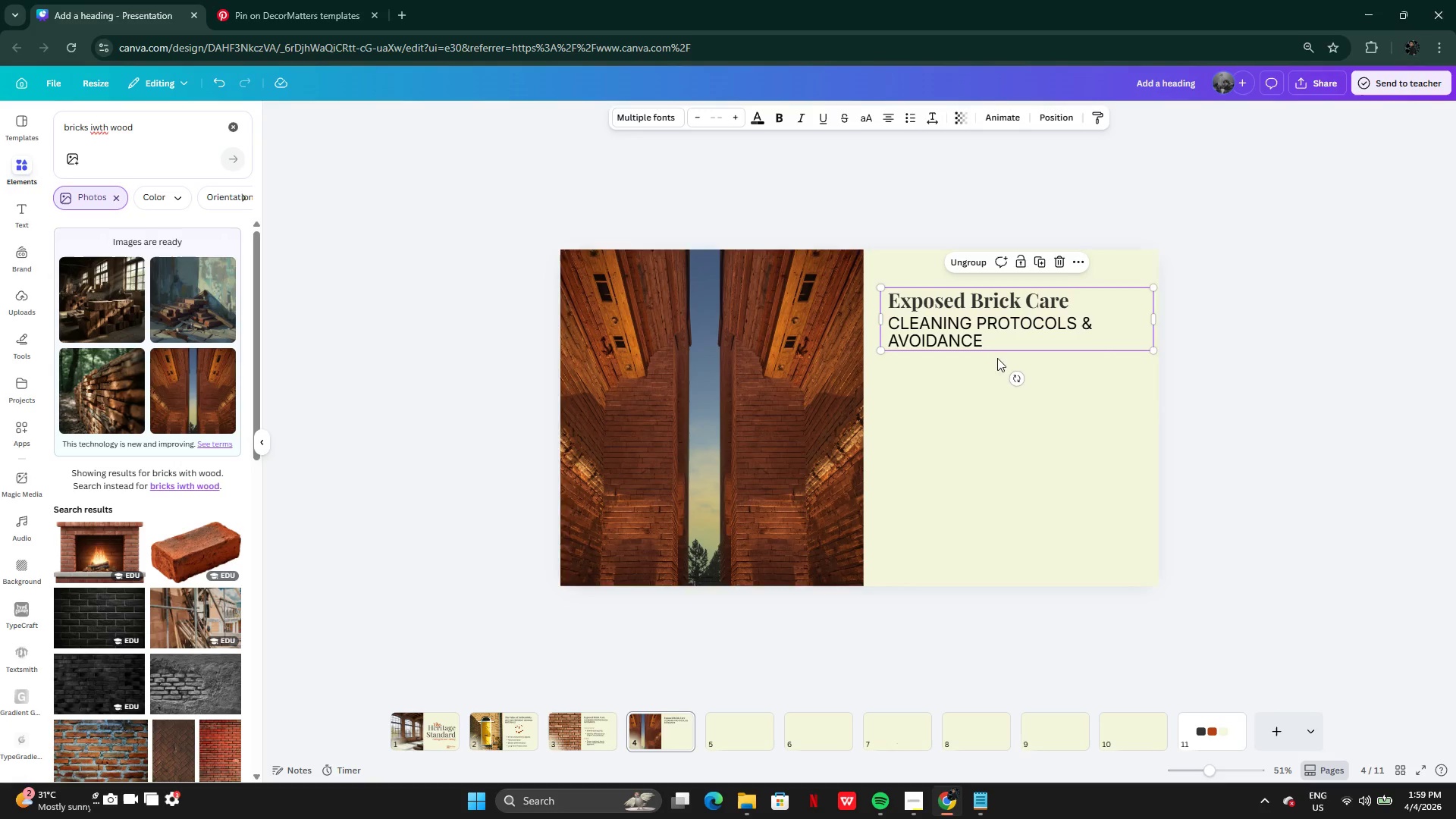 
double_click([956, 421])
 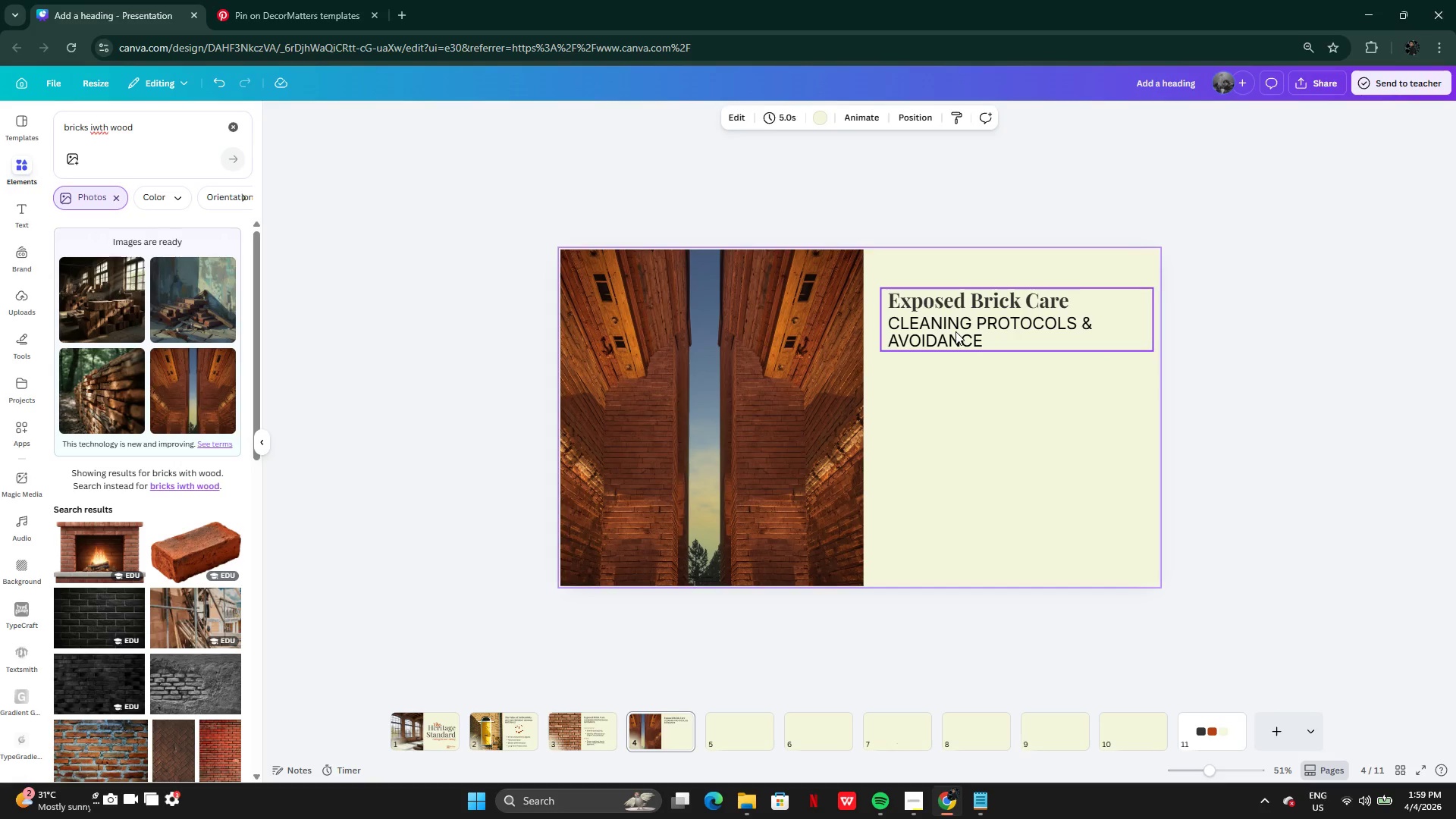 
triple_click([956, 331])
 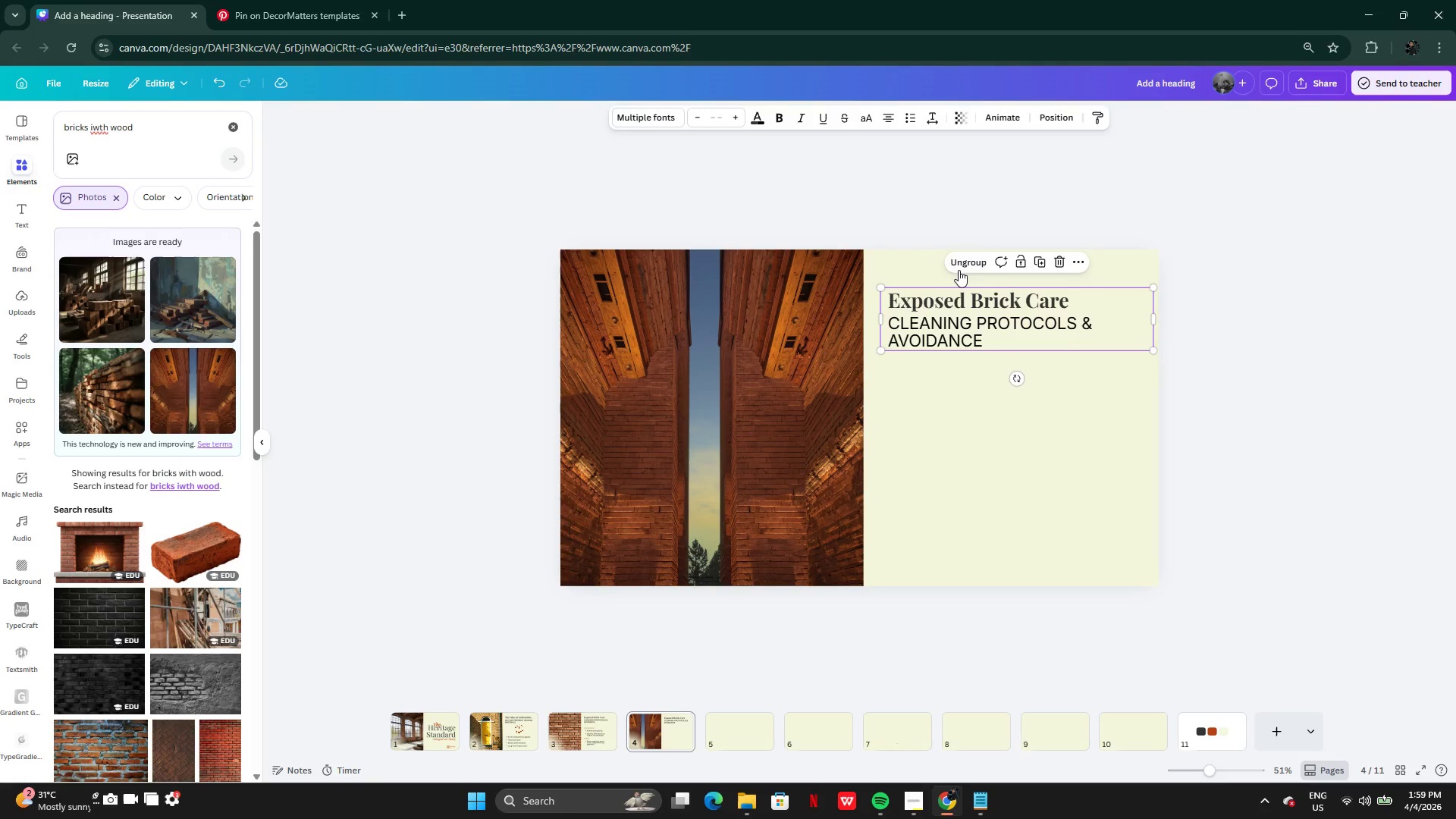 
left_click([959, 267])
 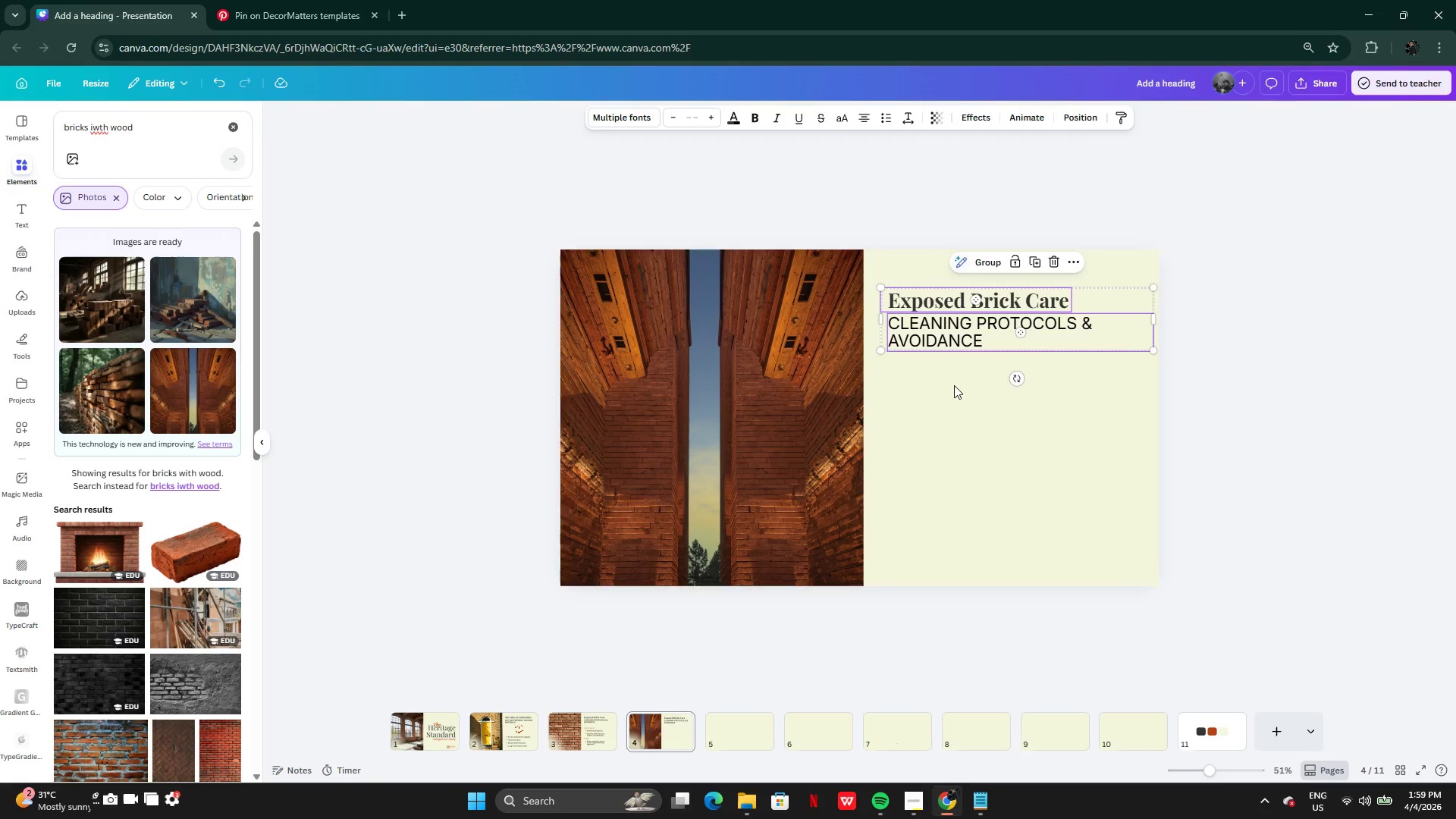 
left_click([953, 395])
 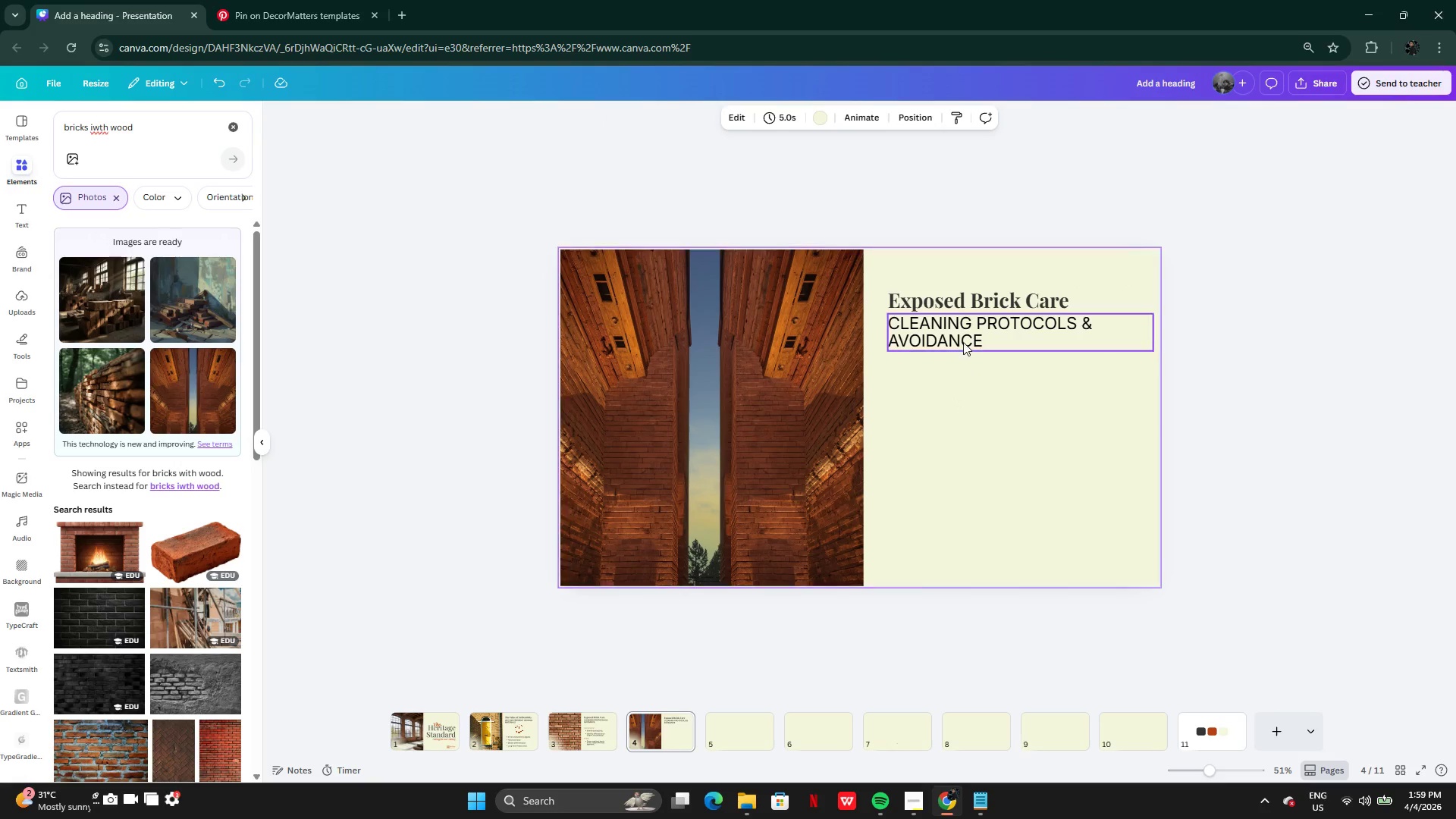 
left_click_drag(start_coordinate=[963, 337], to_coordinate=[957, 382])
 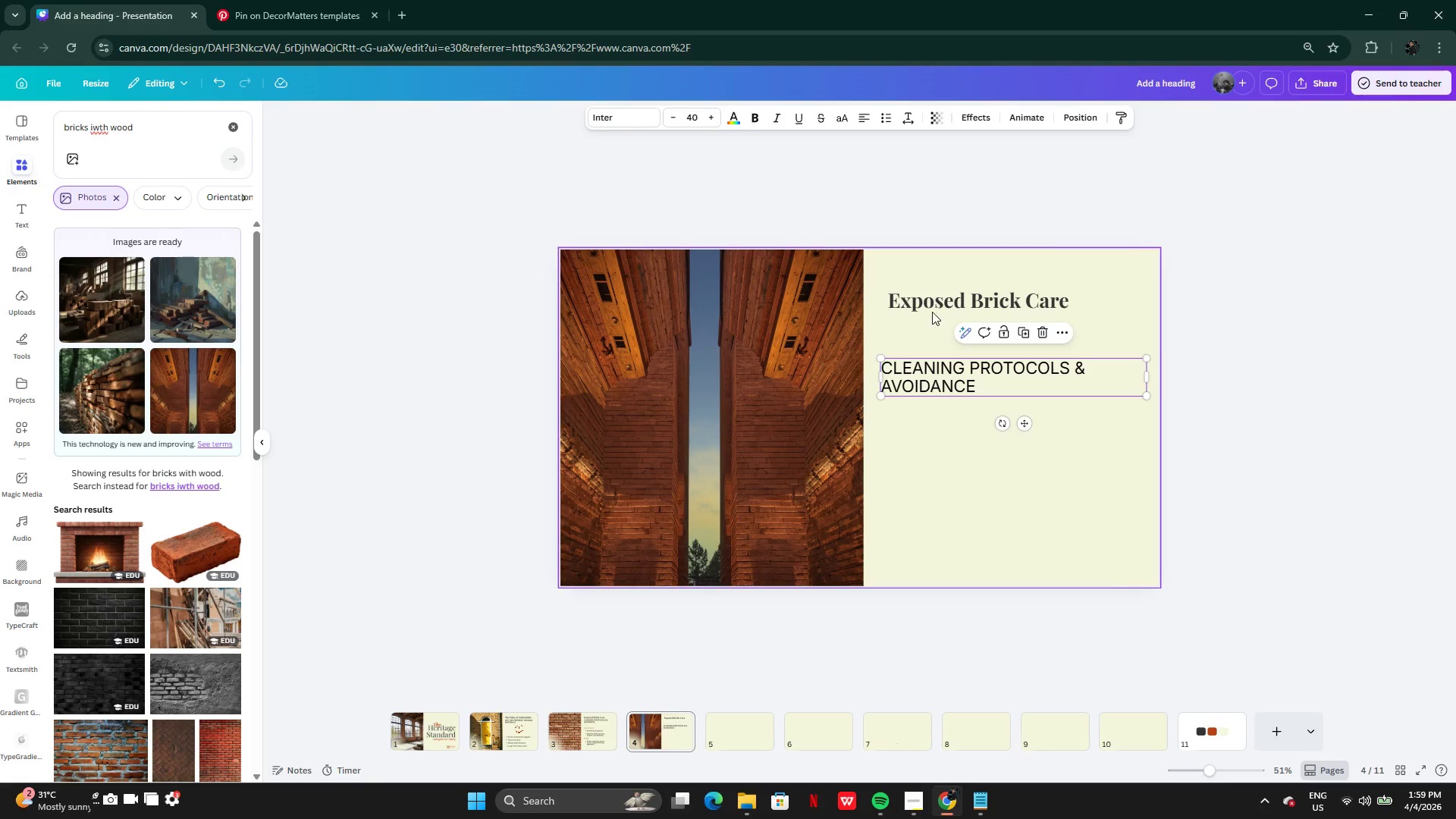 
left_click([930, 307])
 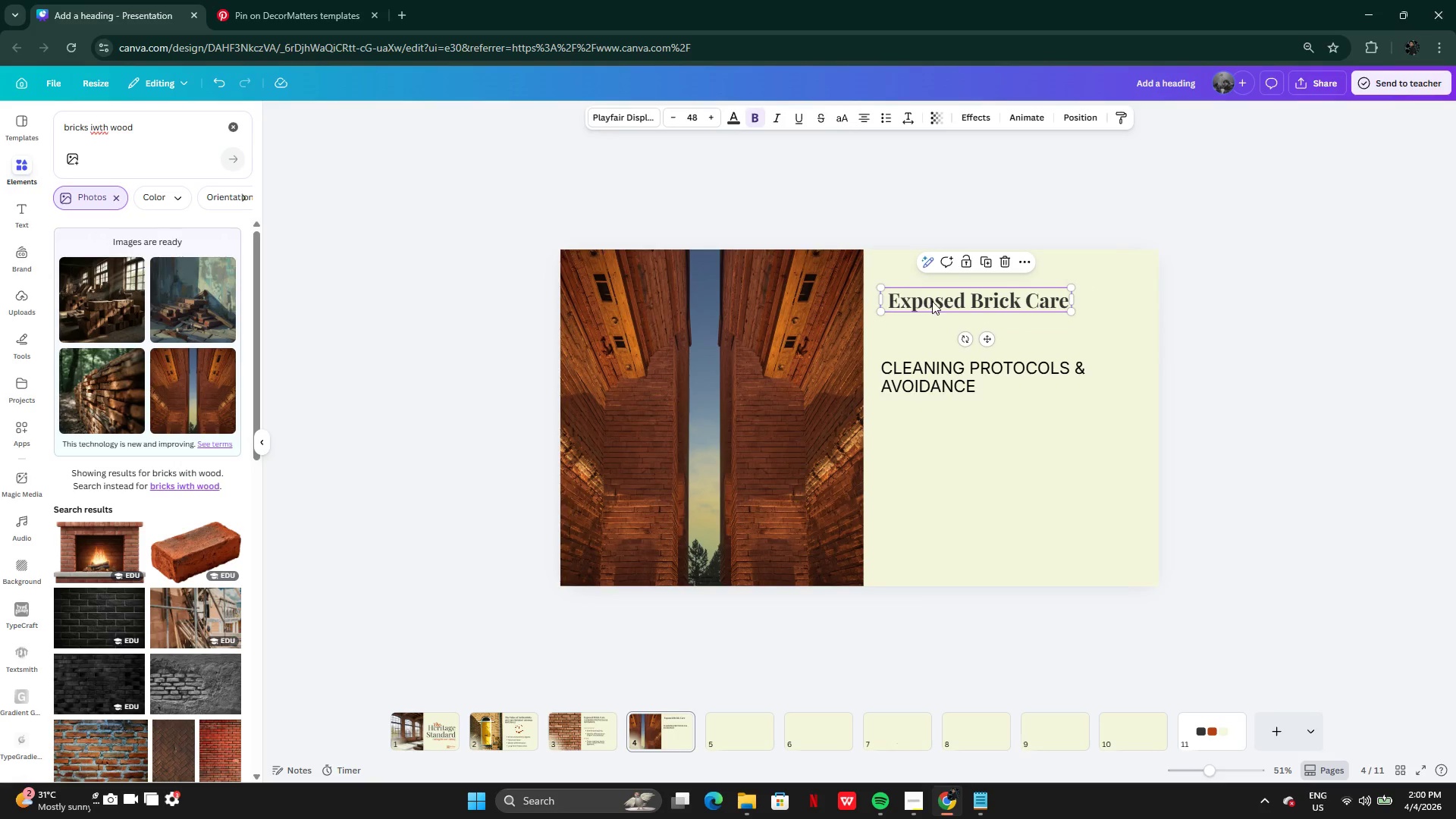 
left_click_drag(start_coordinate=[932, 301], to_coordinate=[1001, 313])
 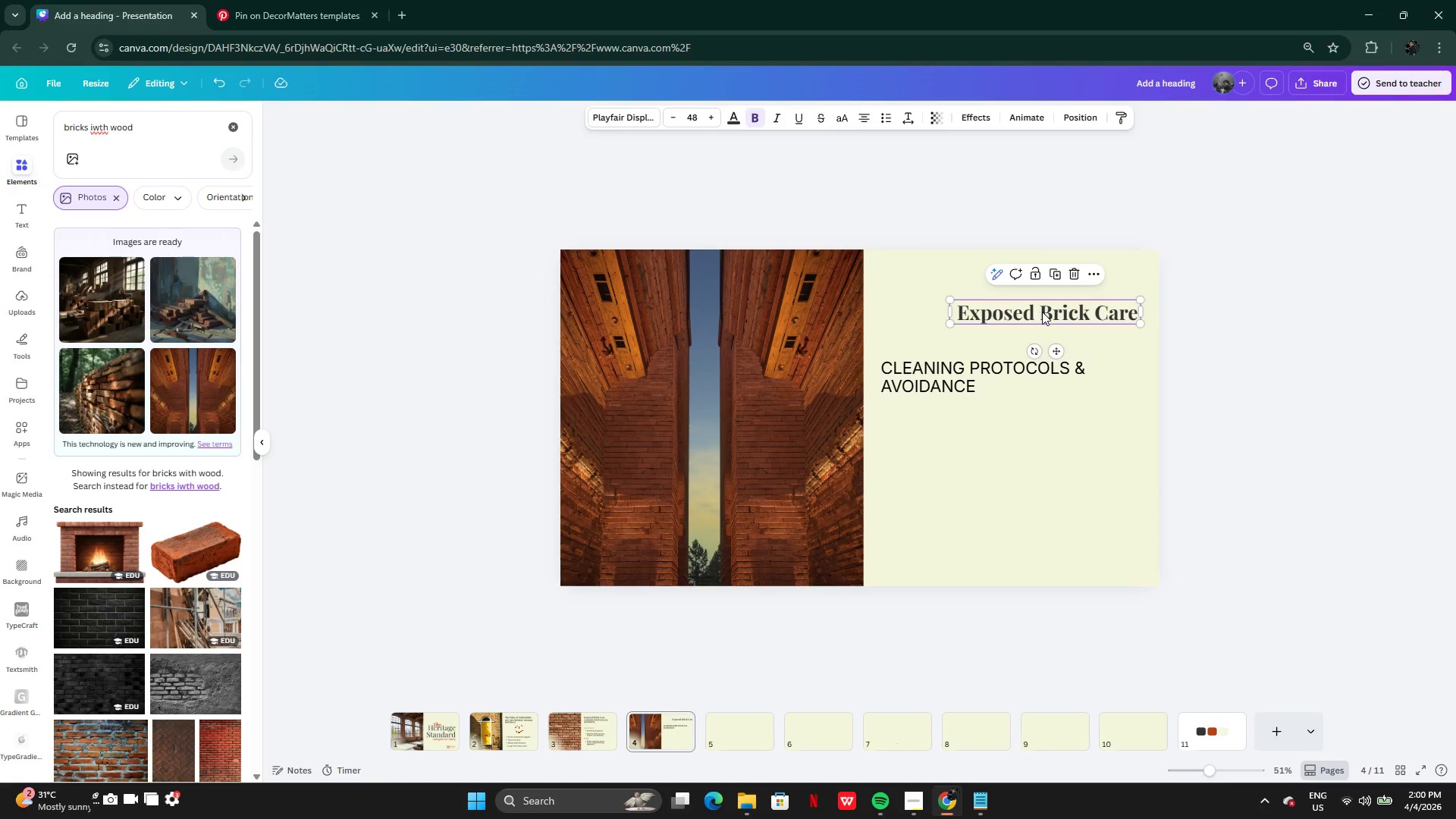 
left_click_drag(start_coordinate=[1042, 312], to_coordinate=[981, 292])
 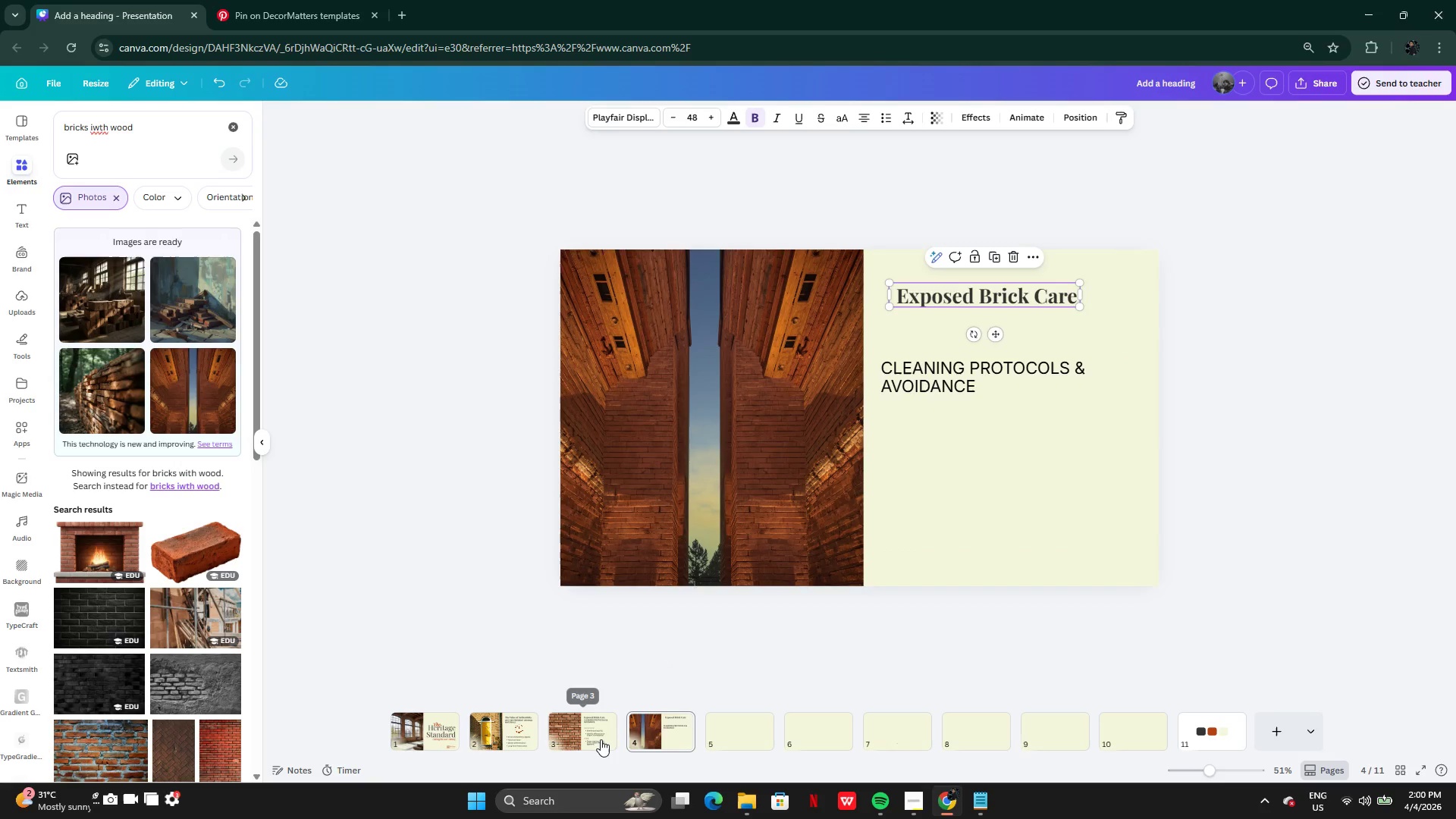 
left_click([600, 739])
 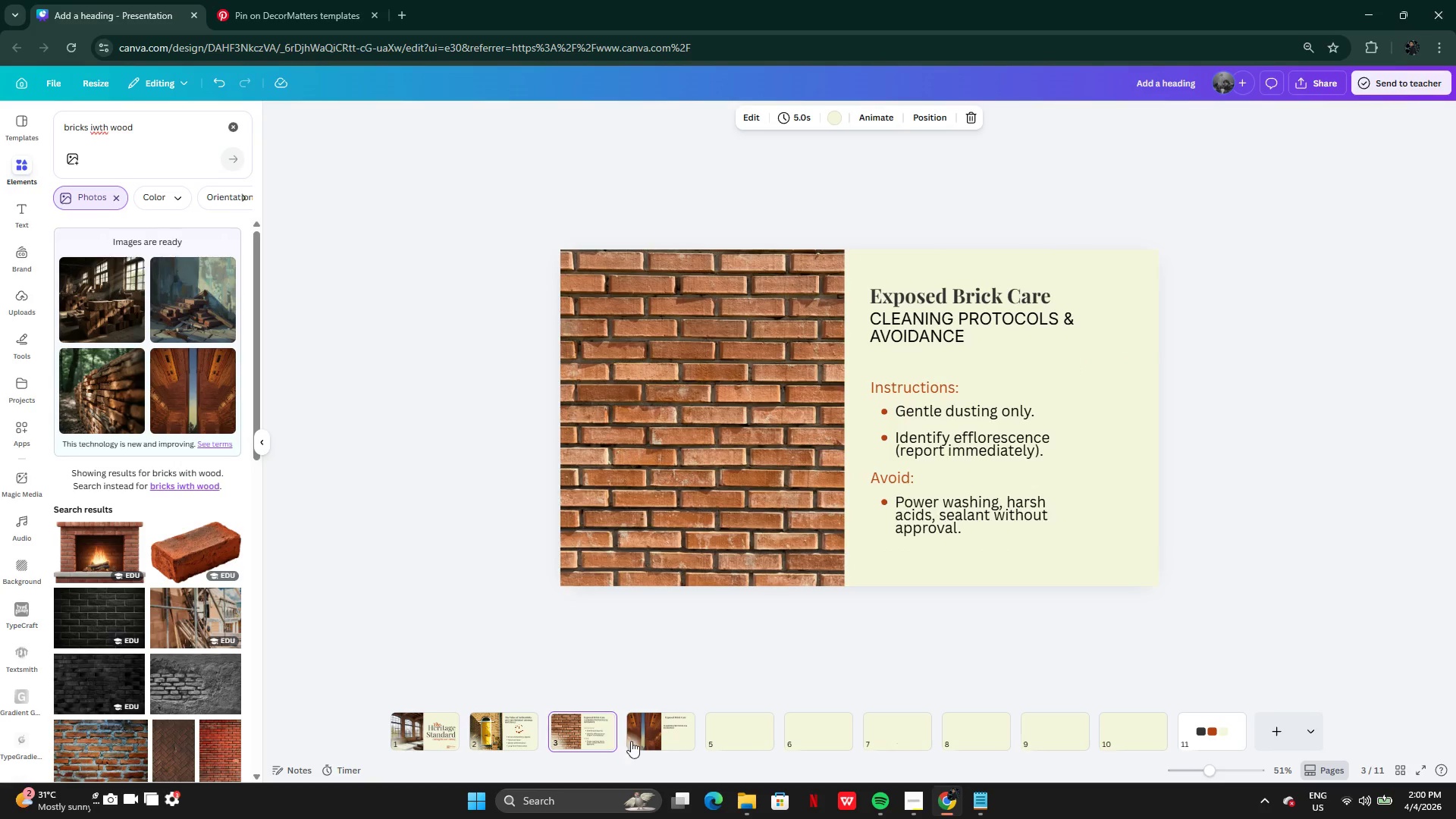 
left_click([650, 742])
 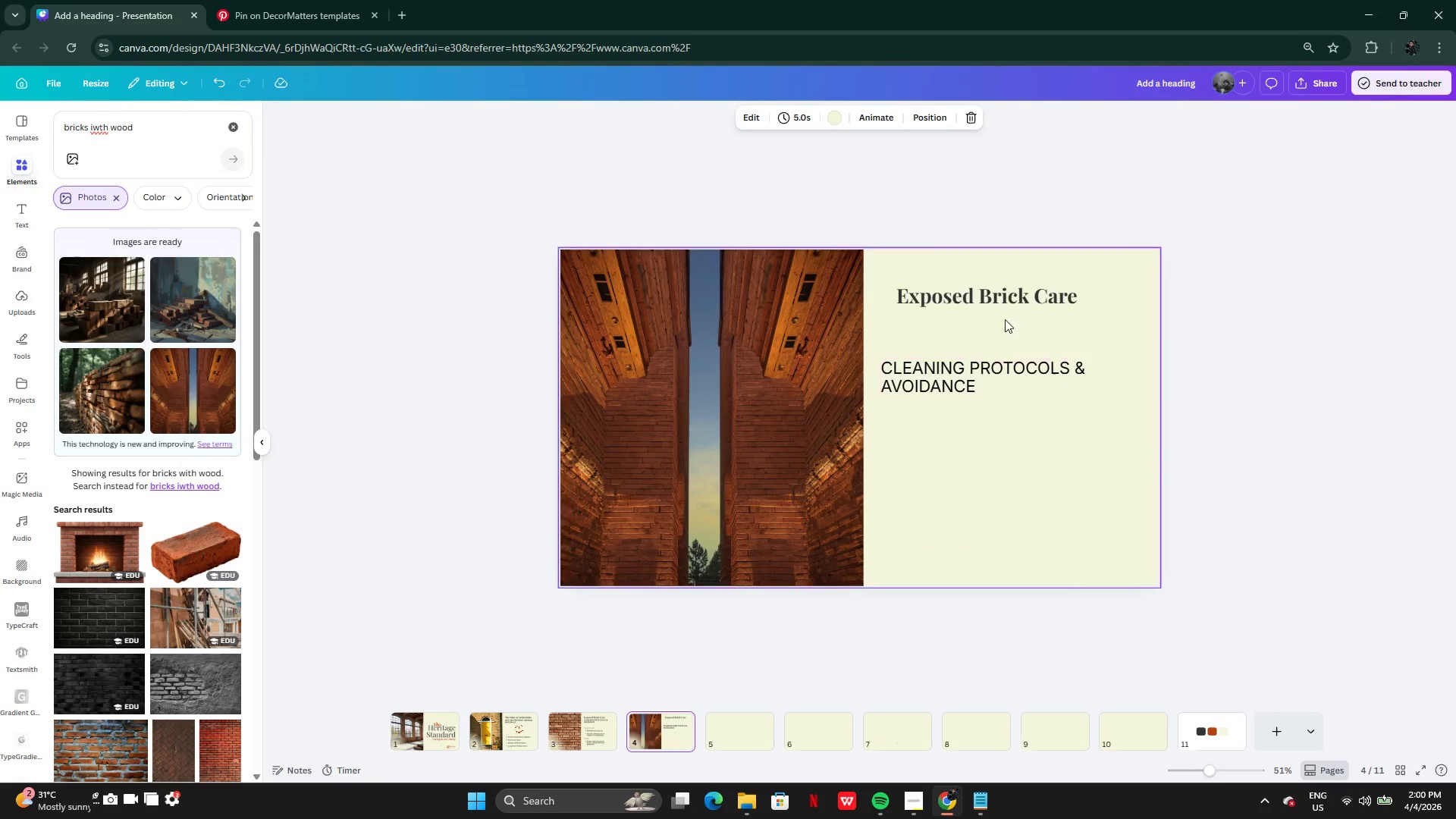 
left_click([1013, 295])
 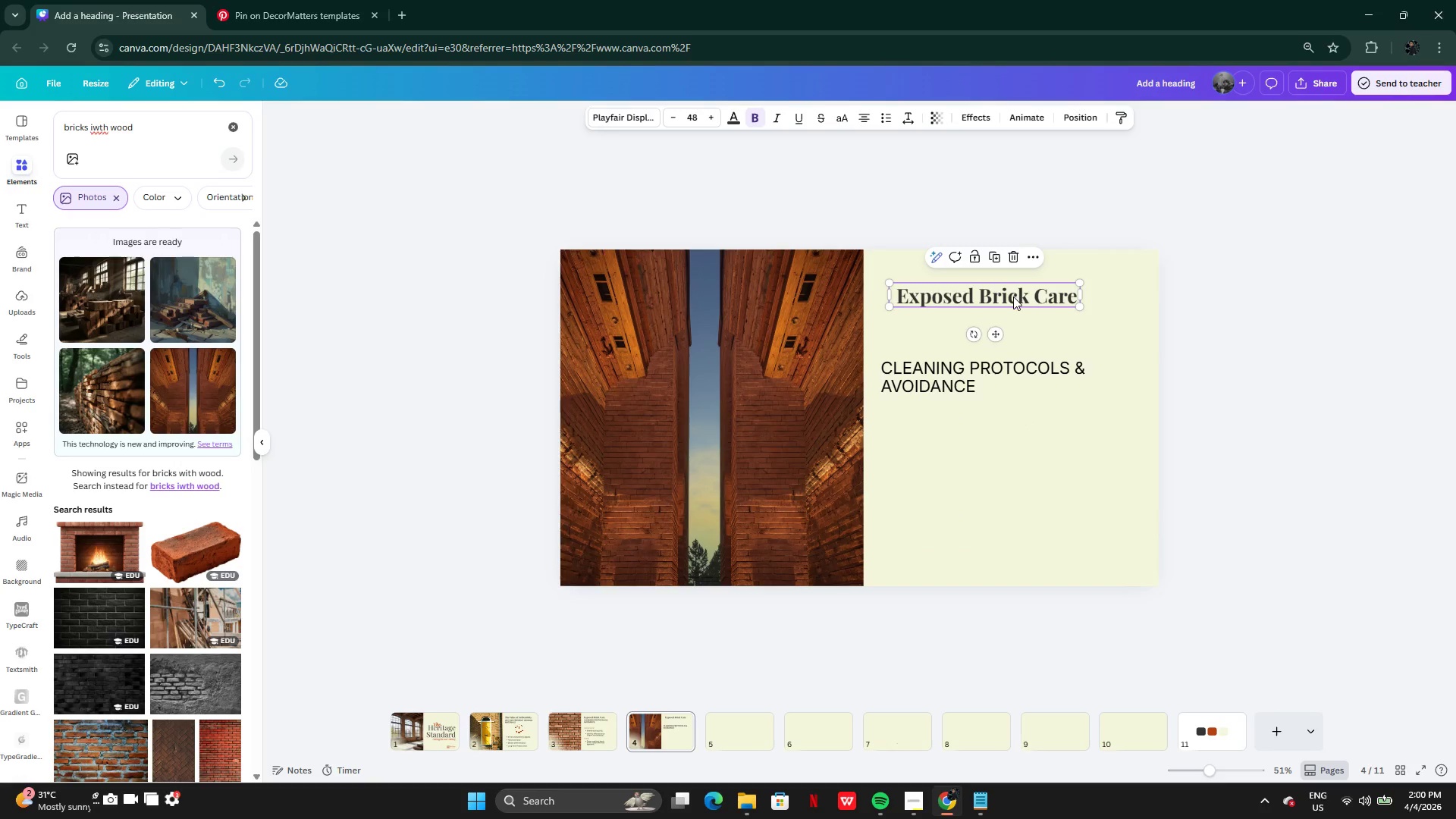 
left_click_drag(start_coordinate=[1013, 297], to_coordinate=[1003, 300])
 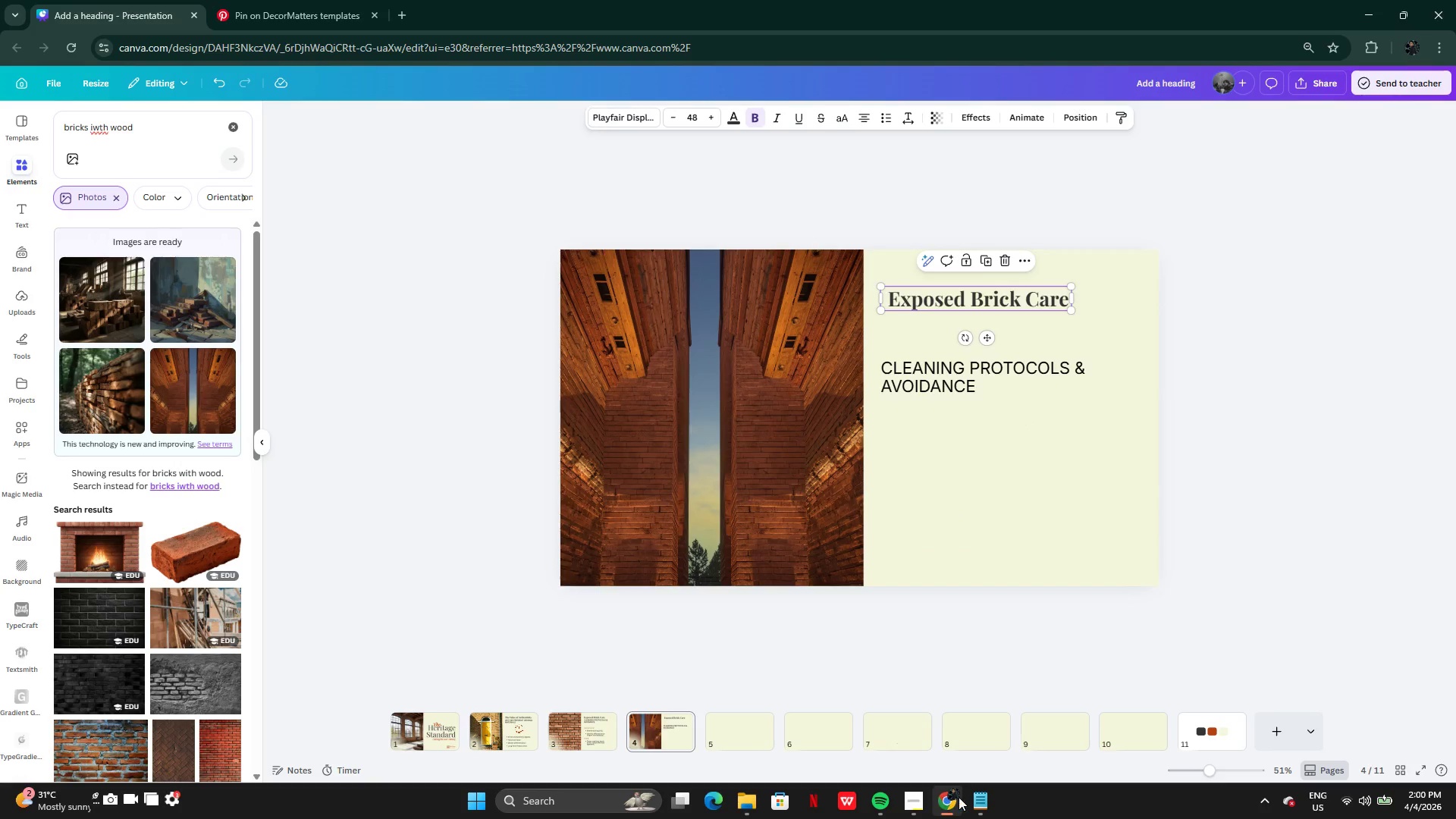 
left_click([974, 807])
 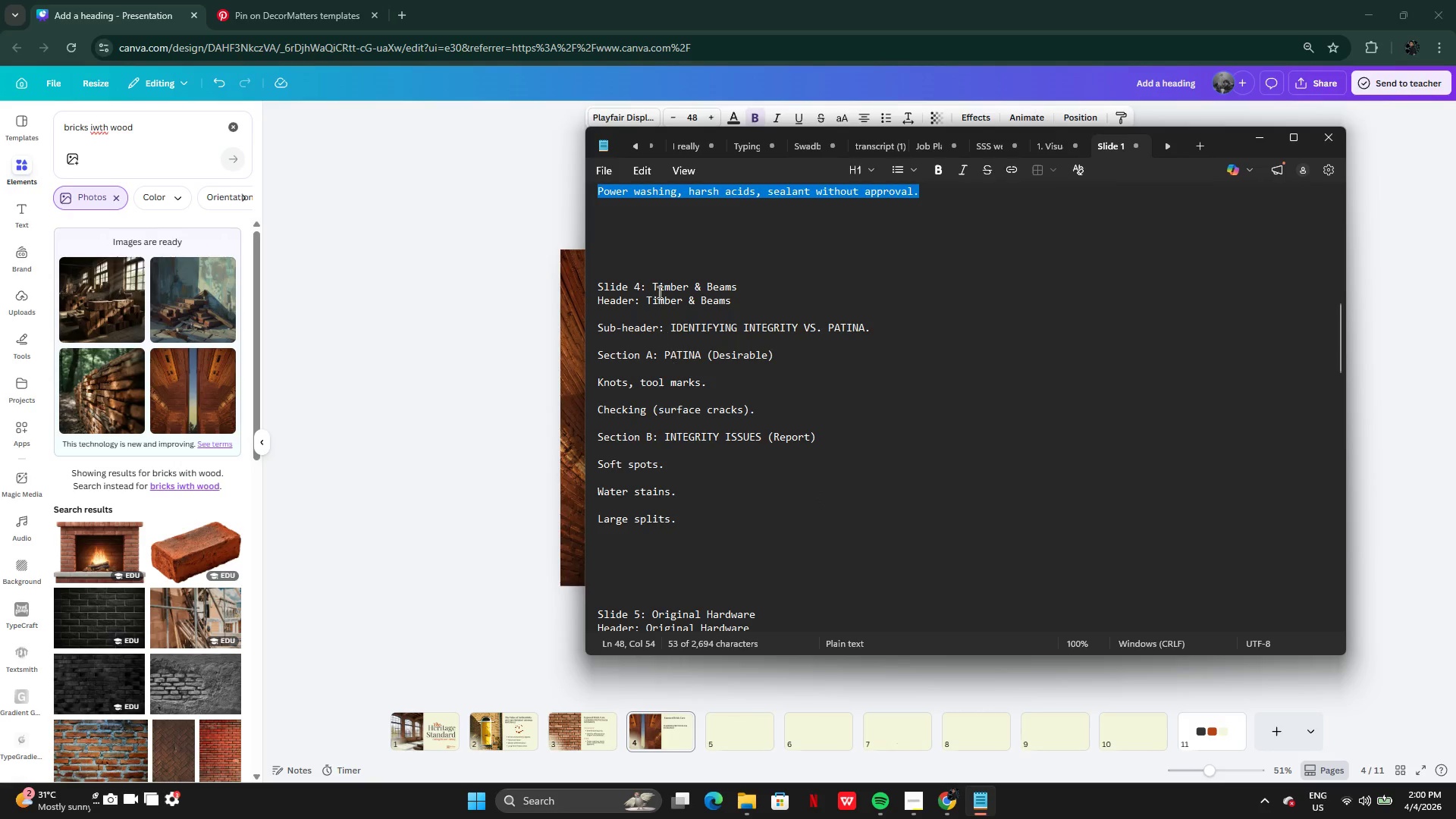 
left_click_drag(start_coordinate=[654, 283], to_coordinate=[742, 284])
 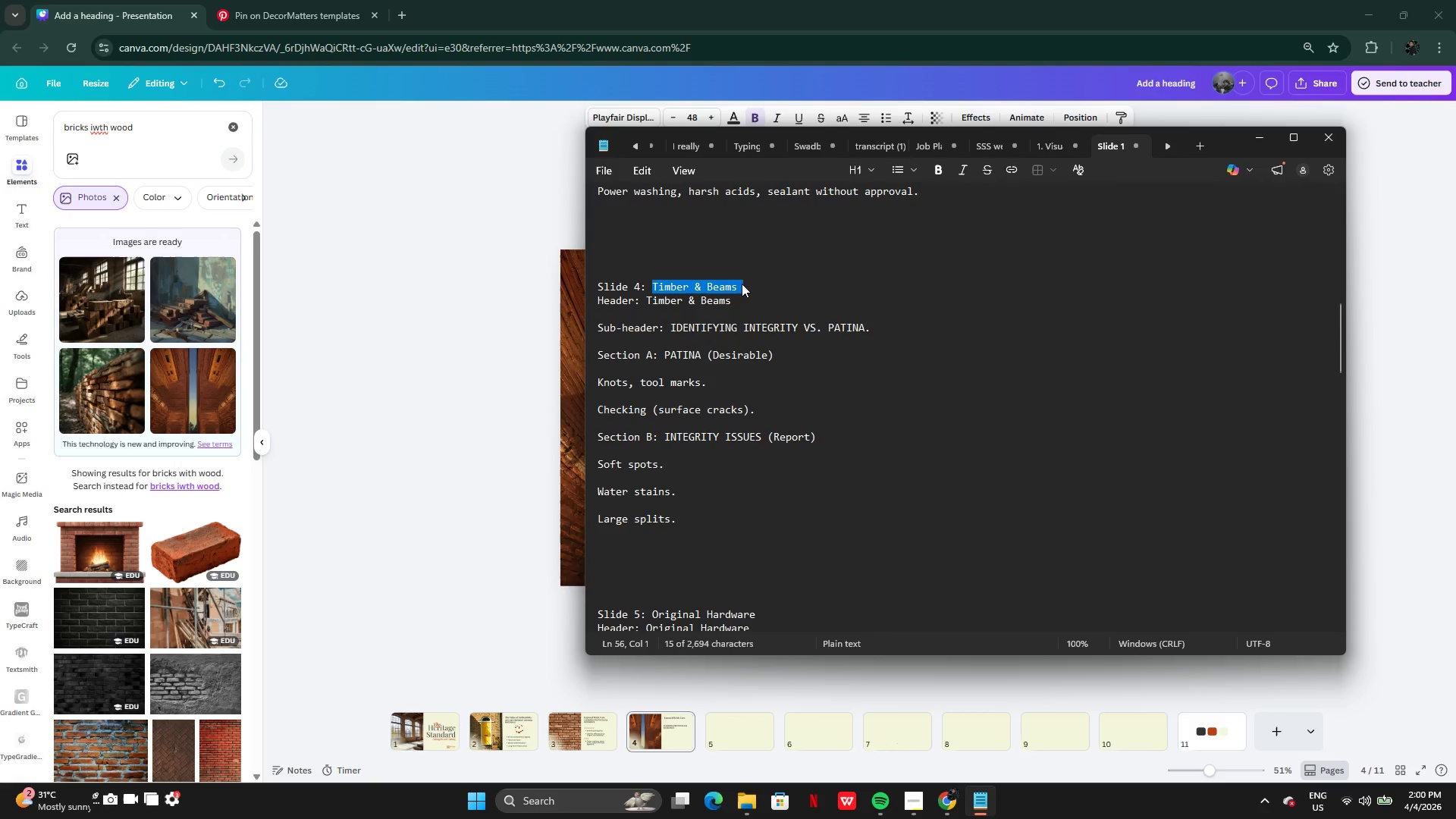 
key(Control+C)
 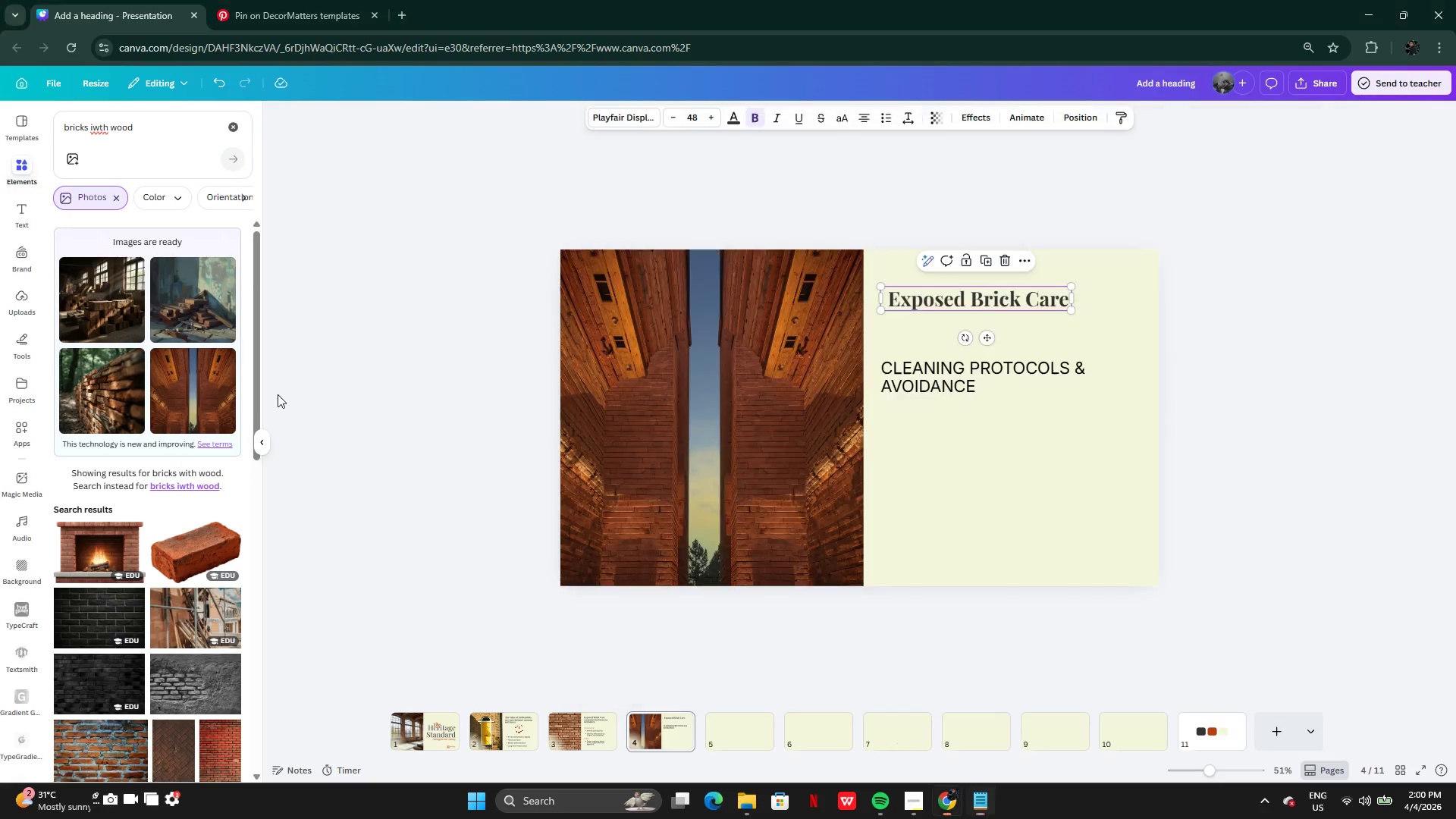 
left_click([278, 394])
 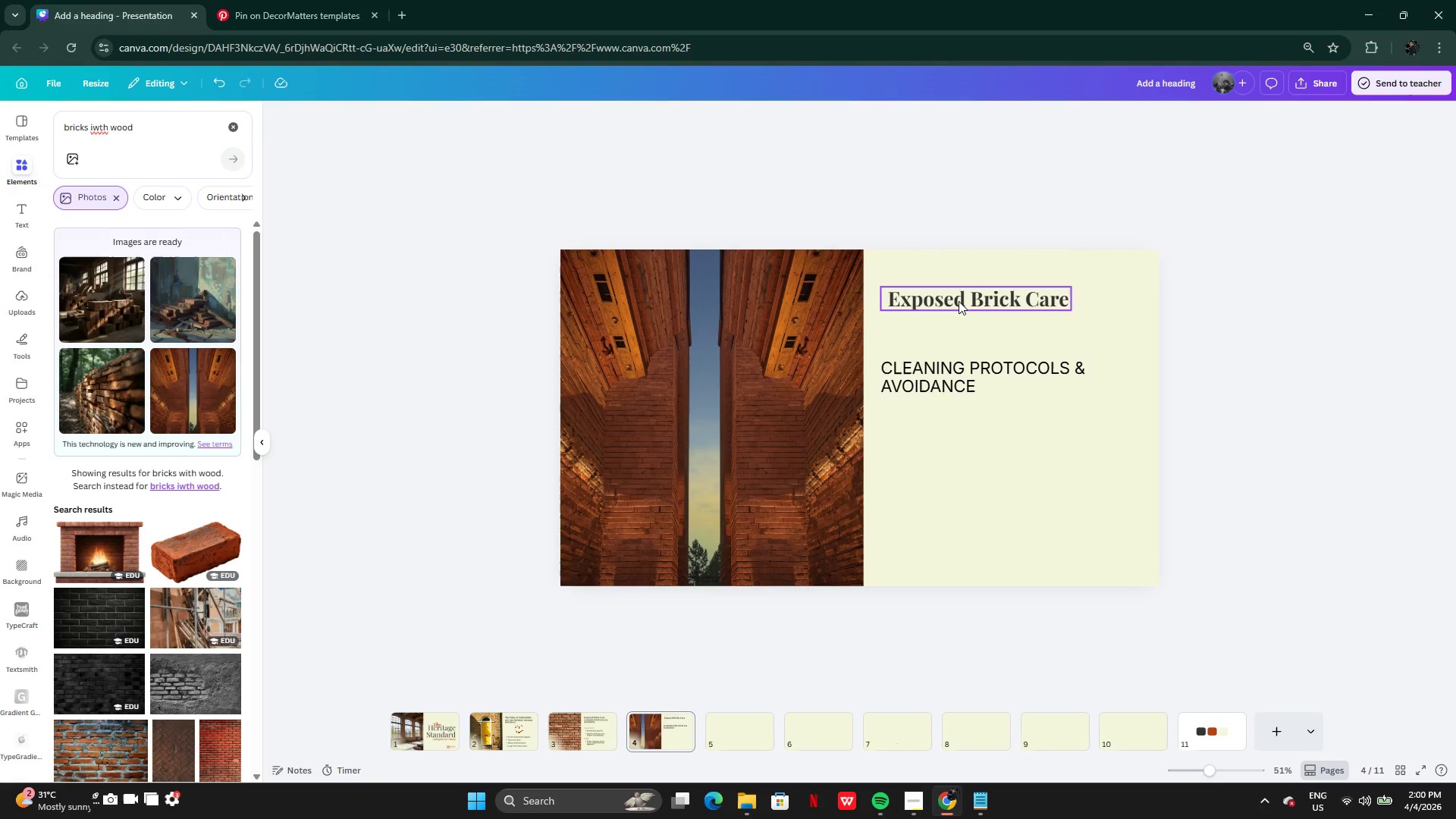 
double_click([959, 301])
 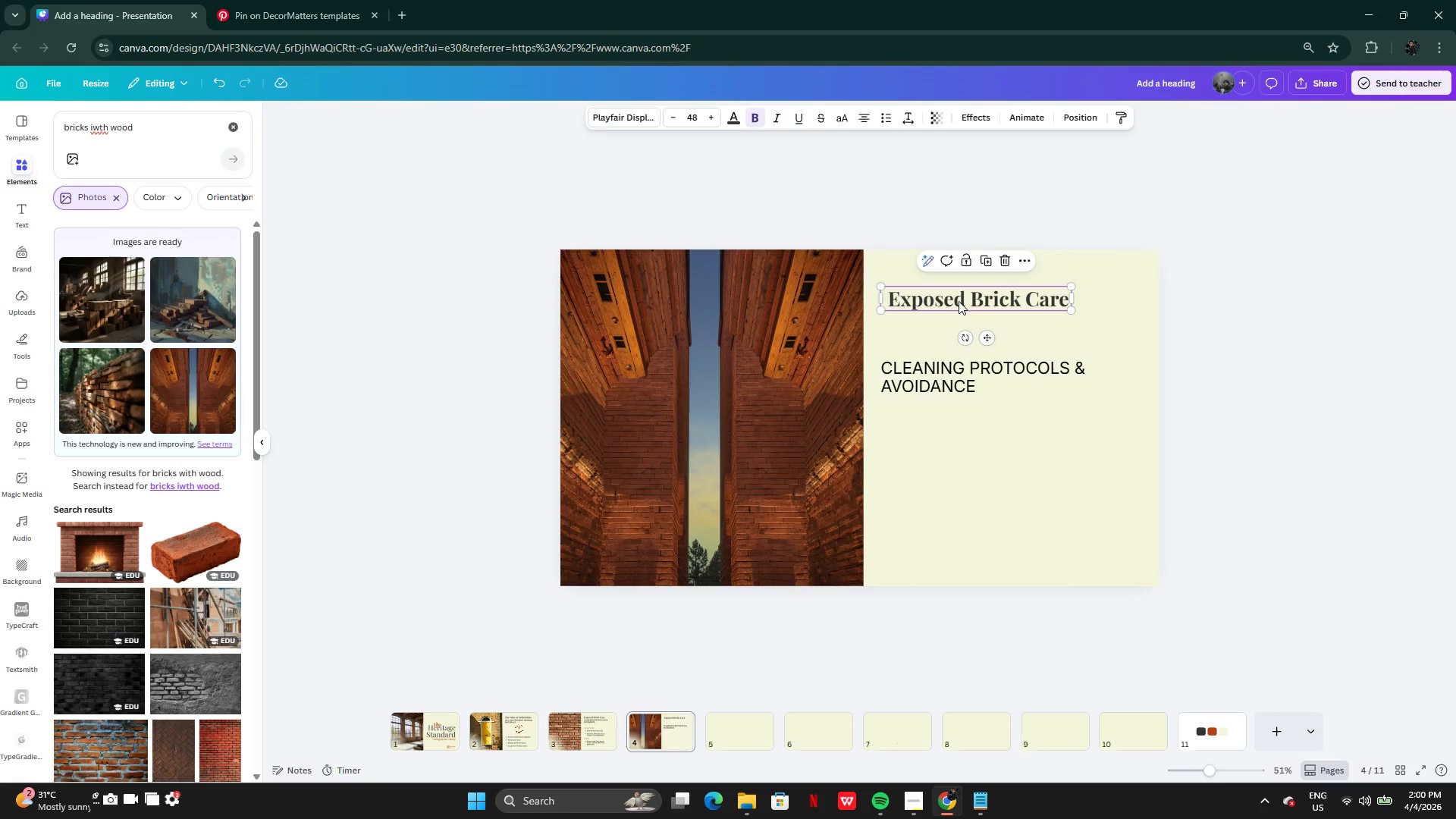 
key(Control+V)
 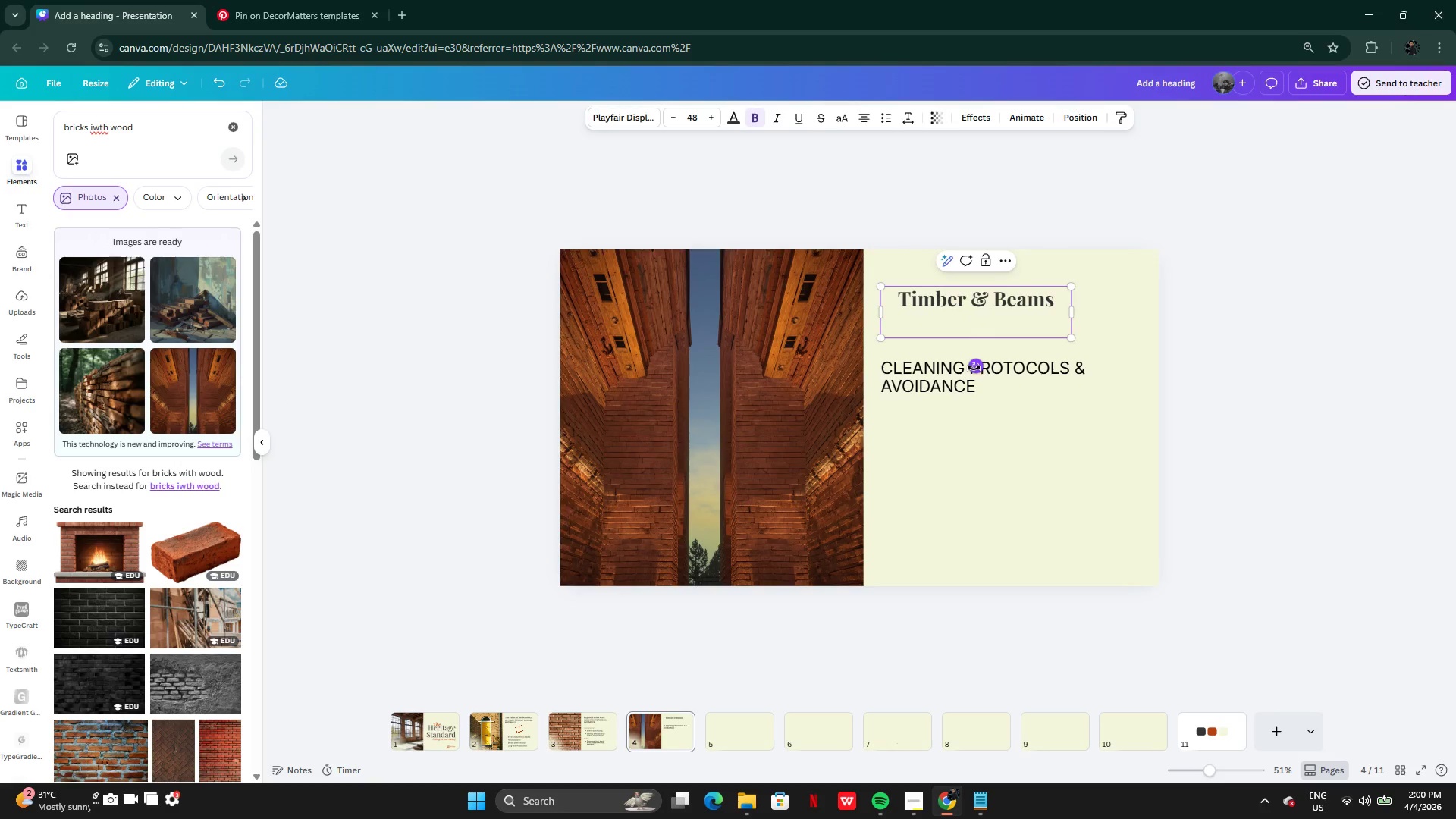 
key(Backspace)
 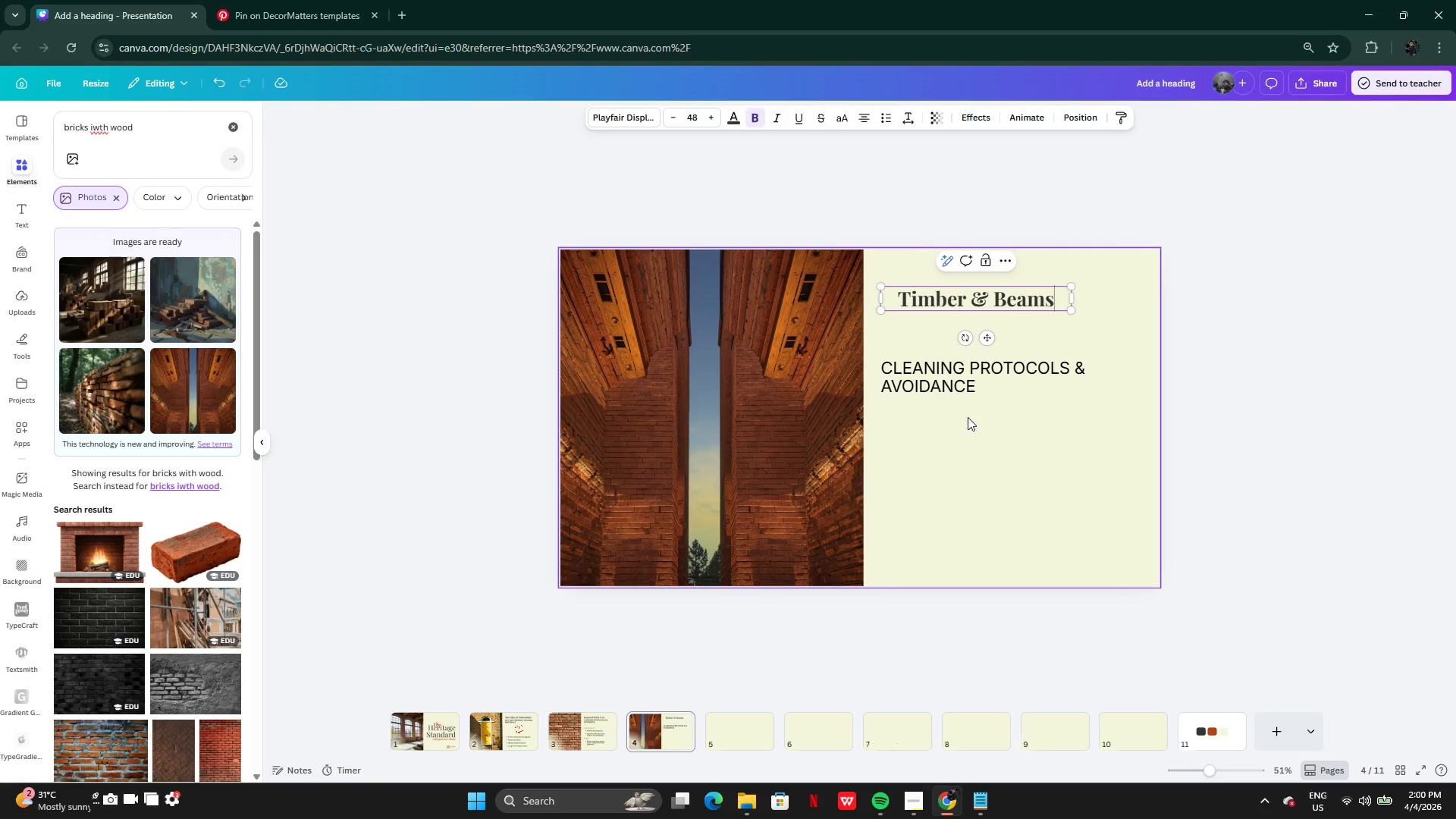 
left_click([1038, 438])
 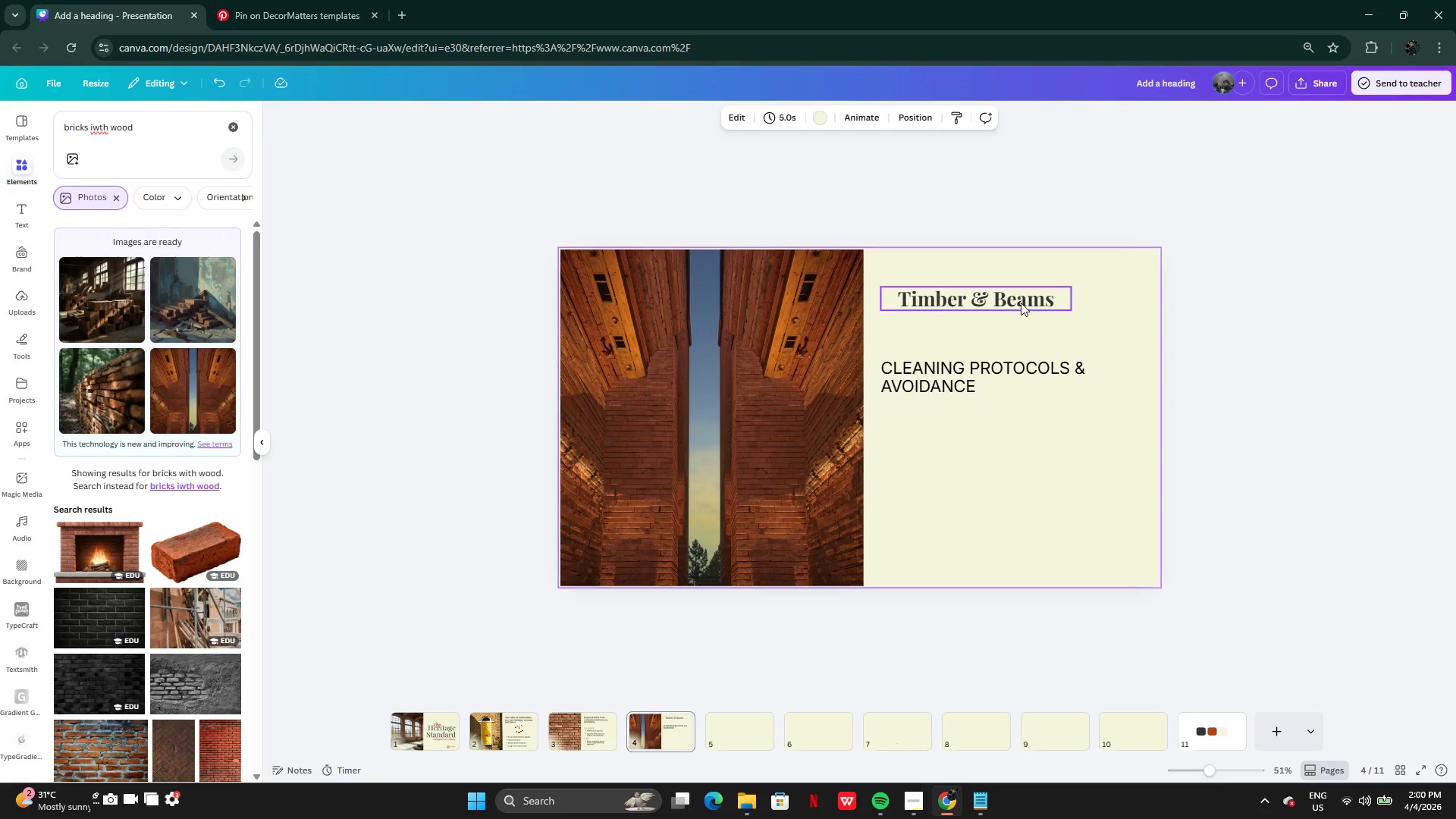 
left_click([1018, 298])
 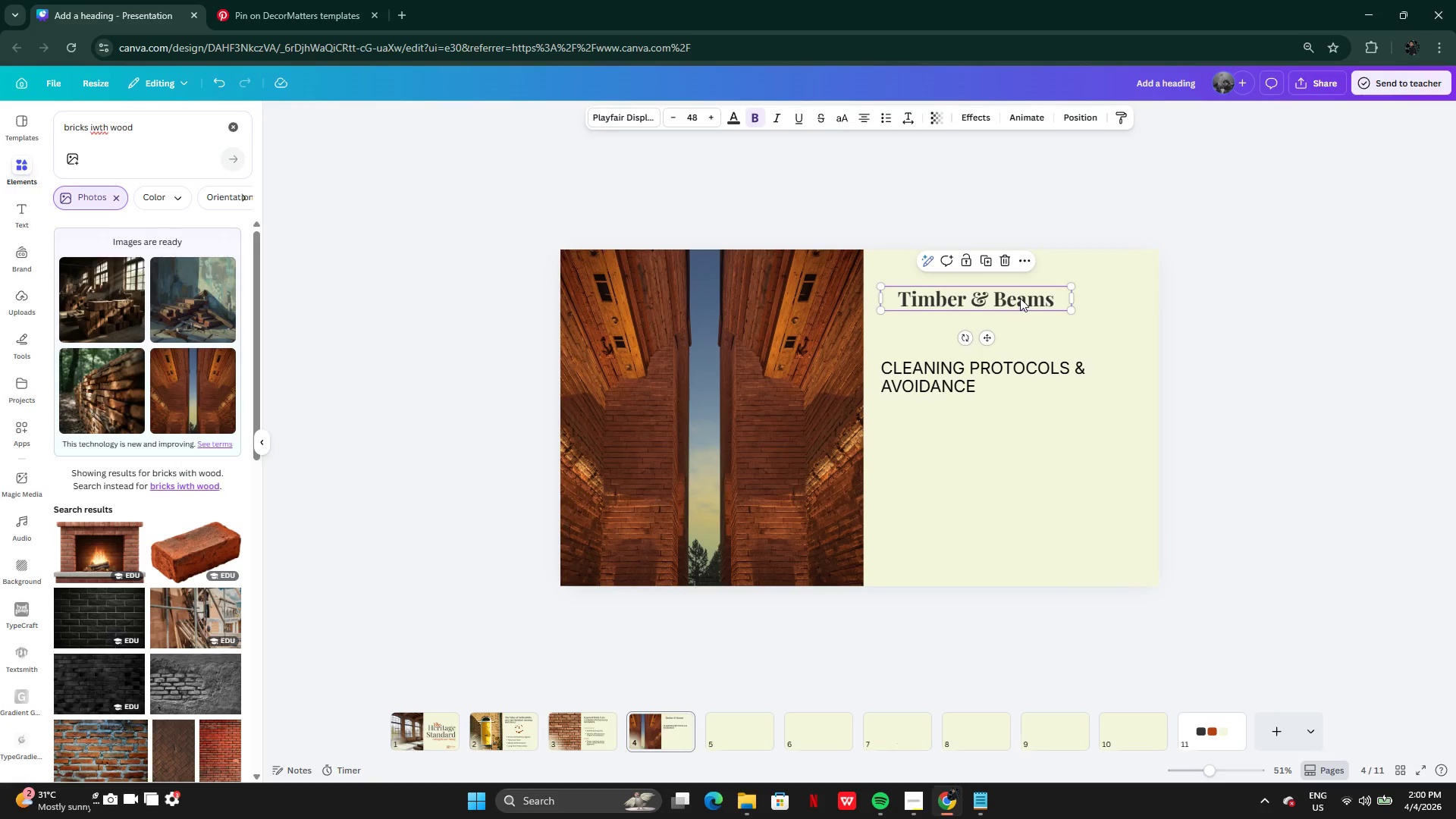 
left_click_drag(start_coordinate=[1021, 298], to_coordinate=[1017, 299])
 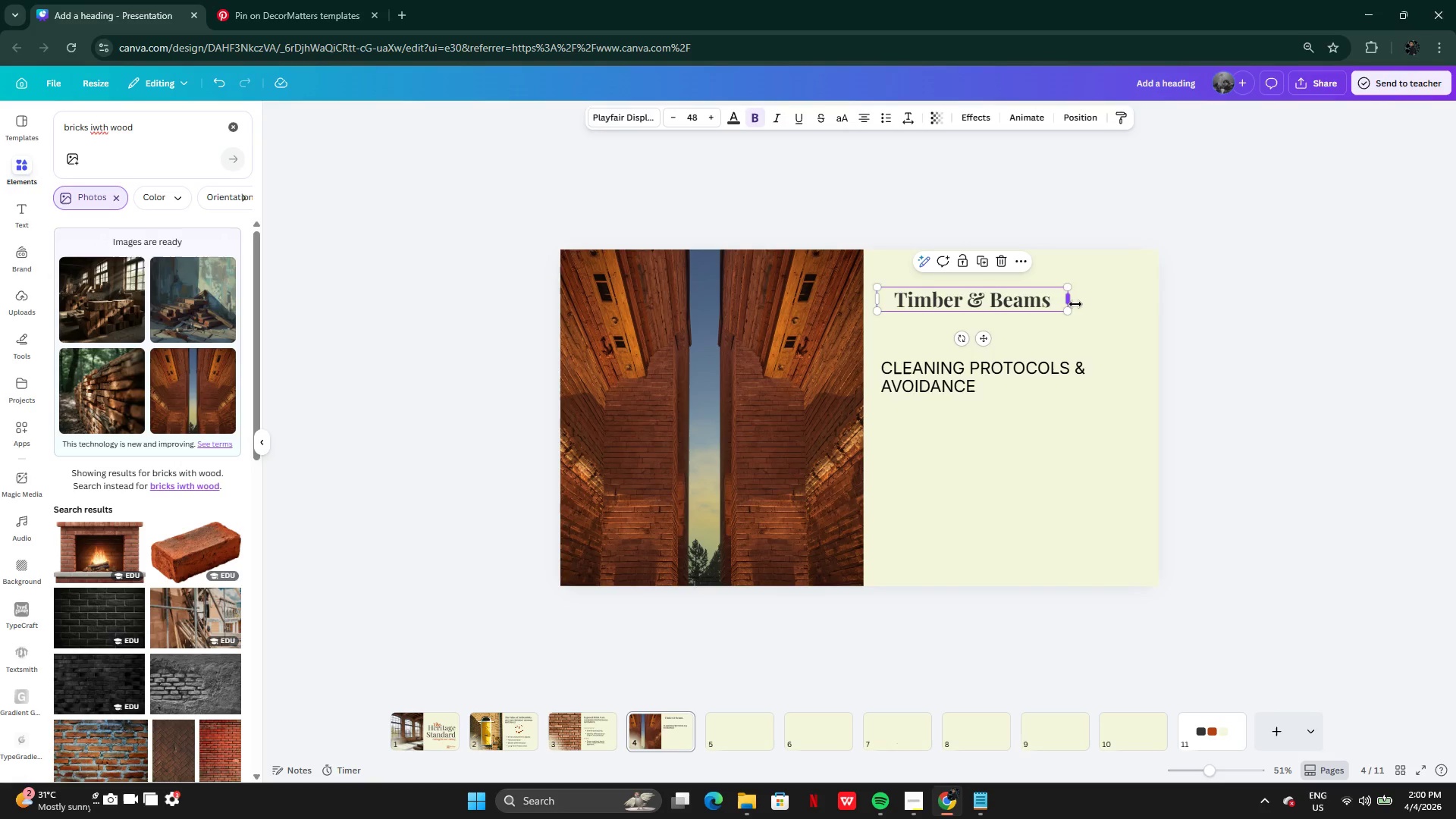 
left_click_drag(start_coordinate=[1075, 304], to_coordinate=[1042, 298])
 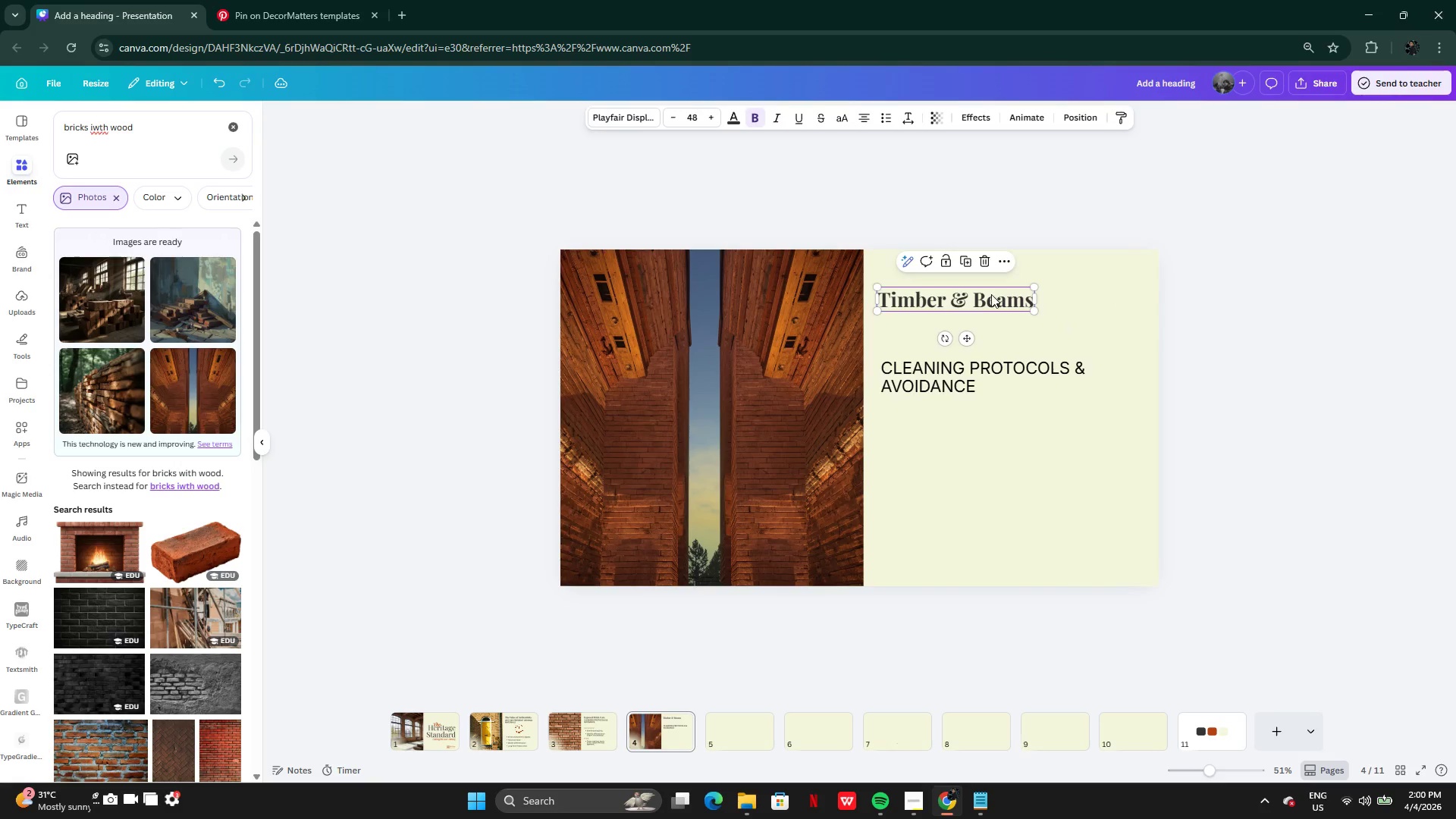 
left_click_drag(start_coordinate=[991, 294], to_coordinate=[992, 310])
 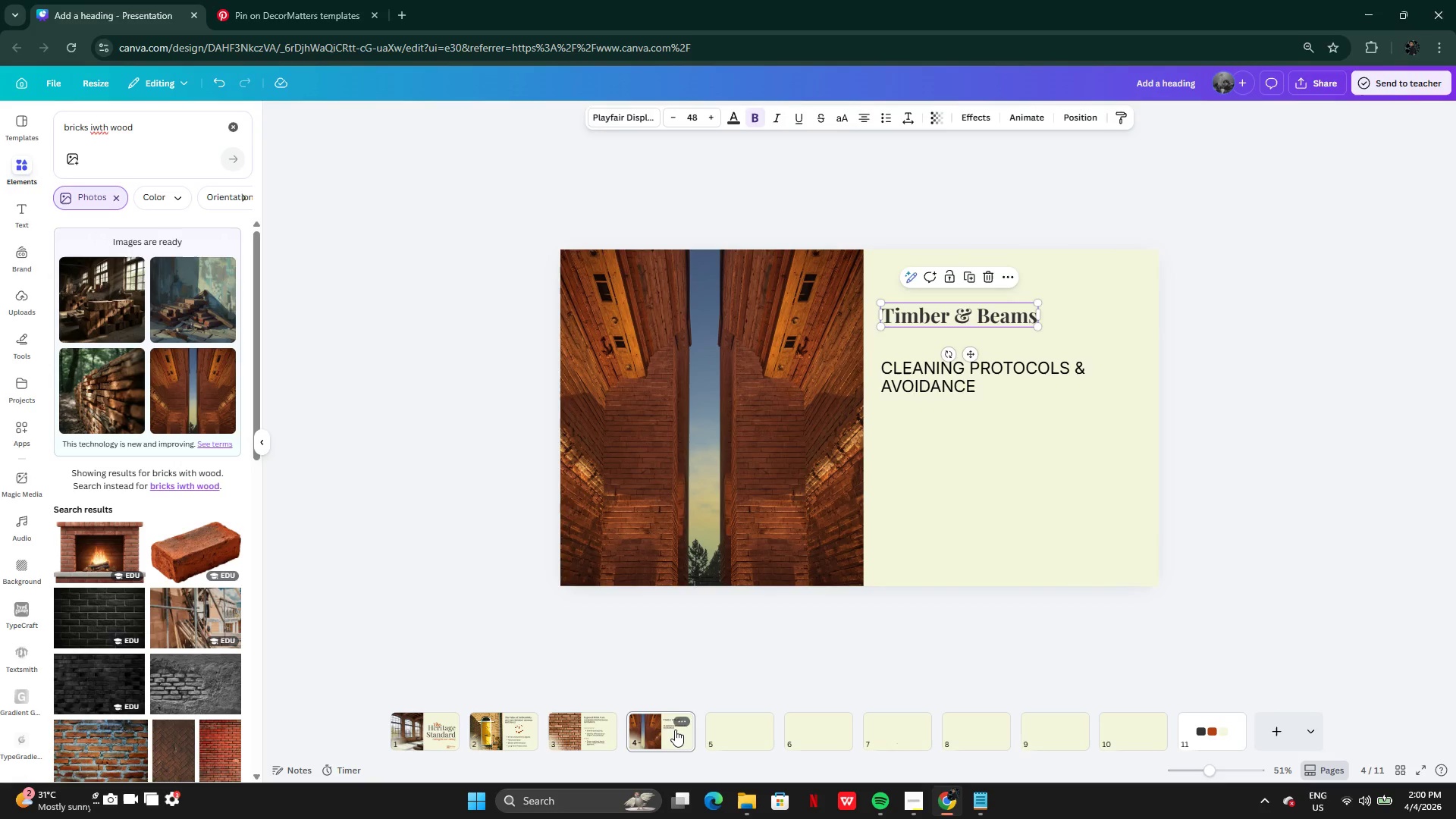 
left_click([674, 730])
 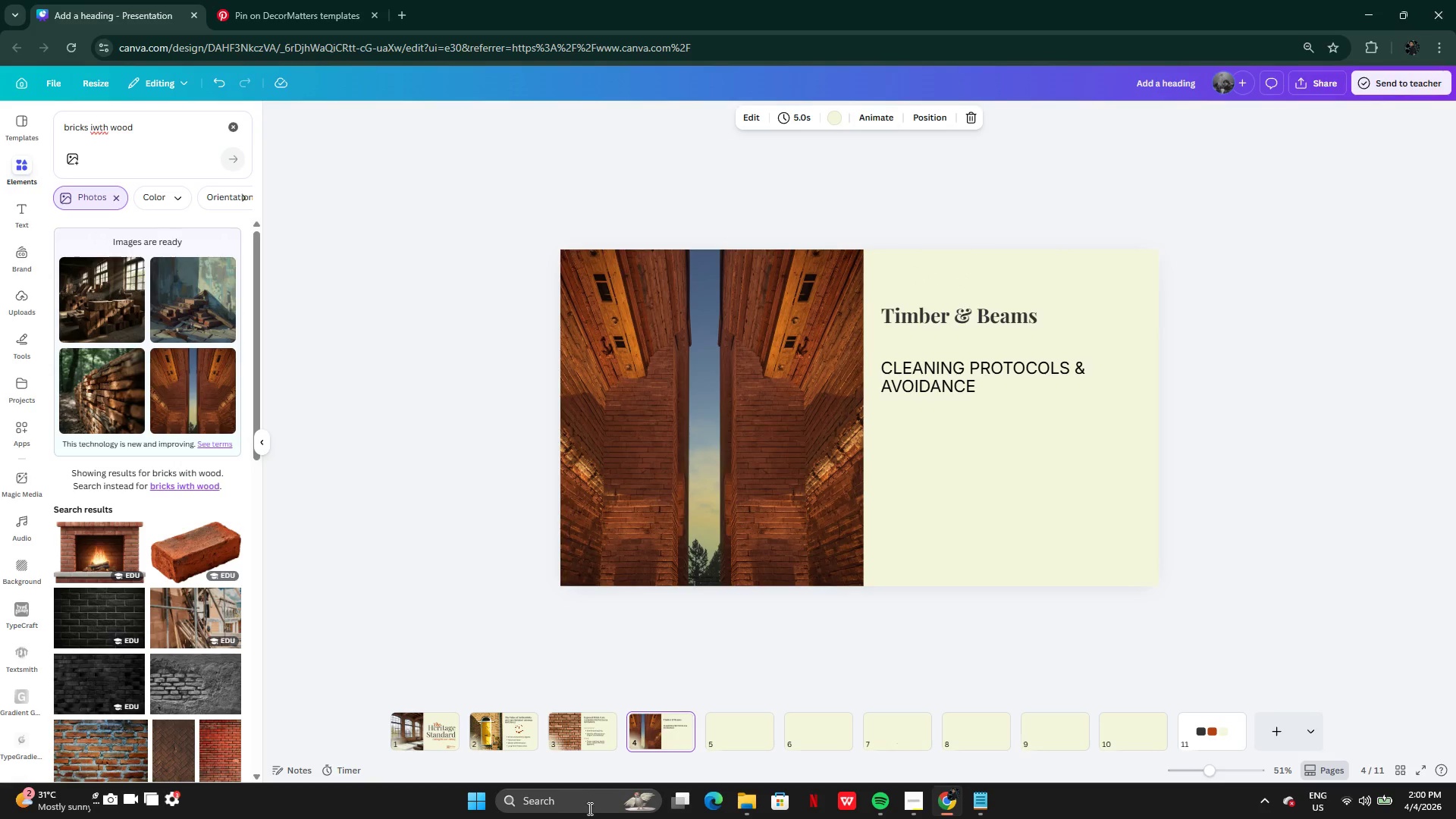 
left_click([570, 733])
 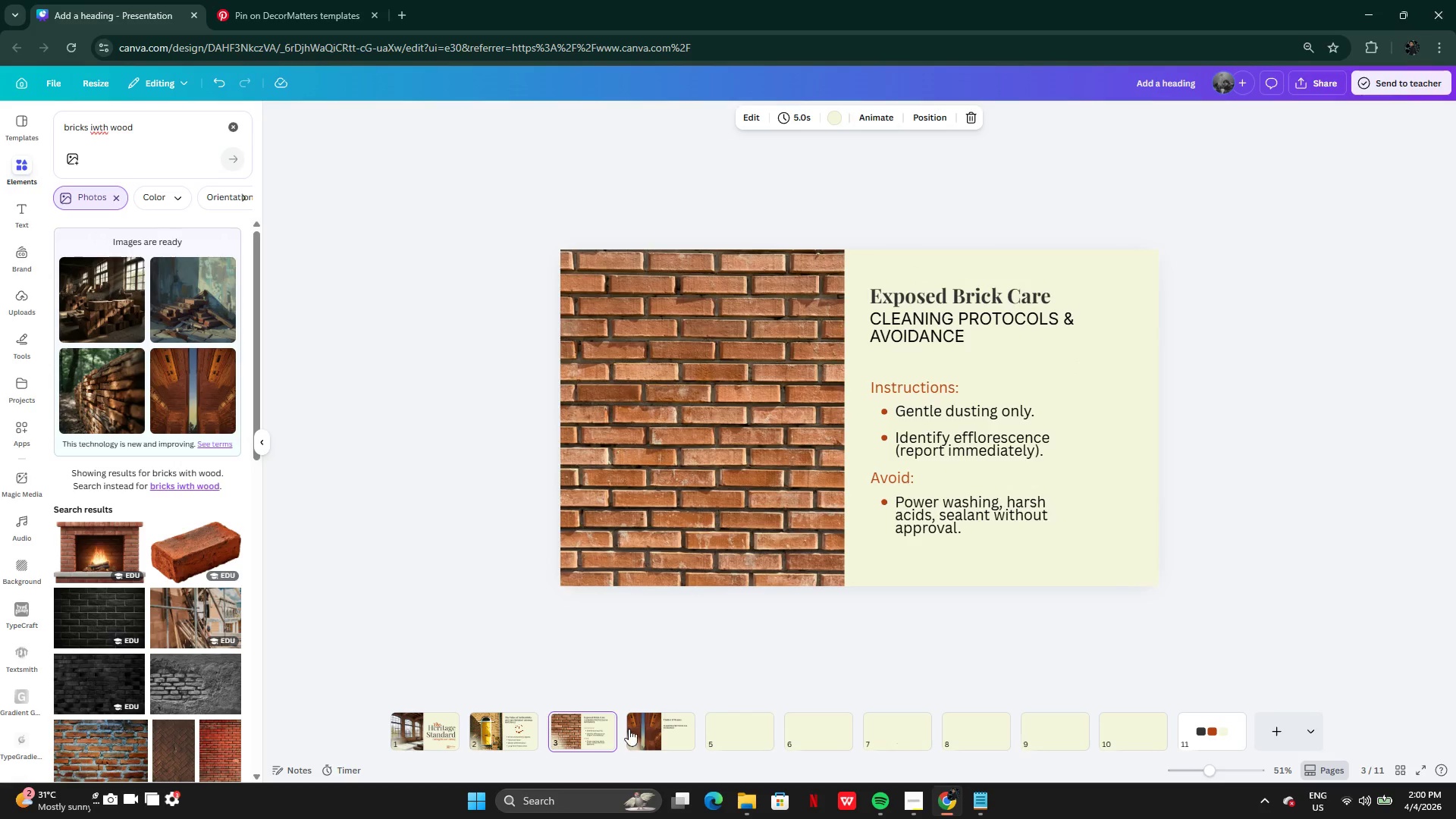 
left_click([635, 733])
 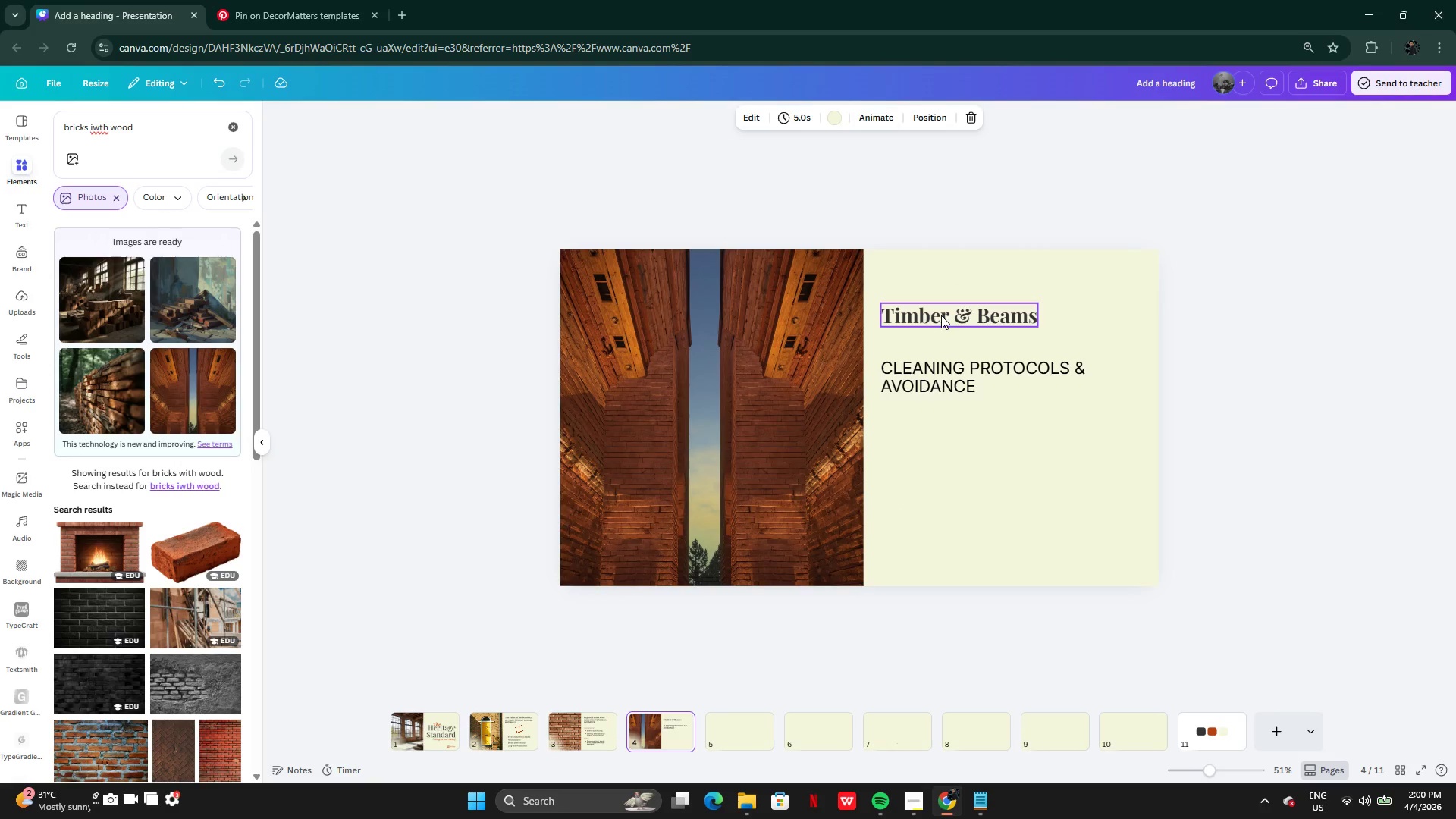 
left_click_drag(start_coordinate=[937, 317], to_coordinate=[935, 306])
 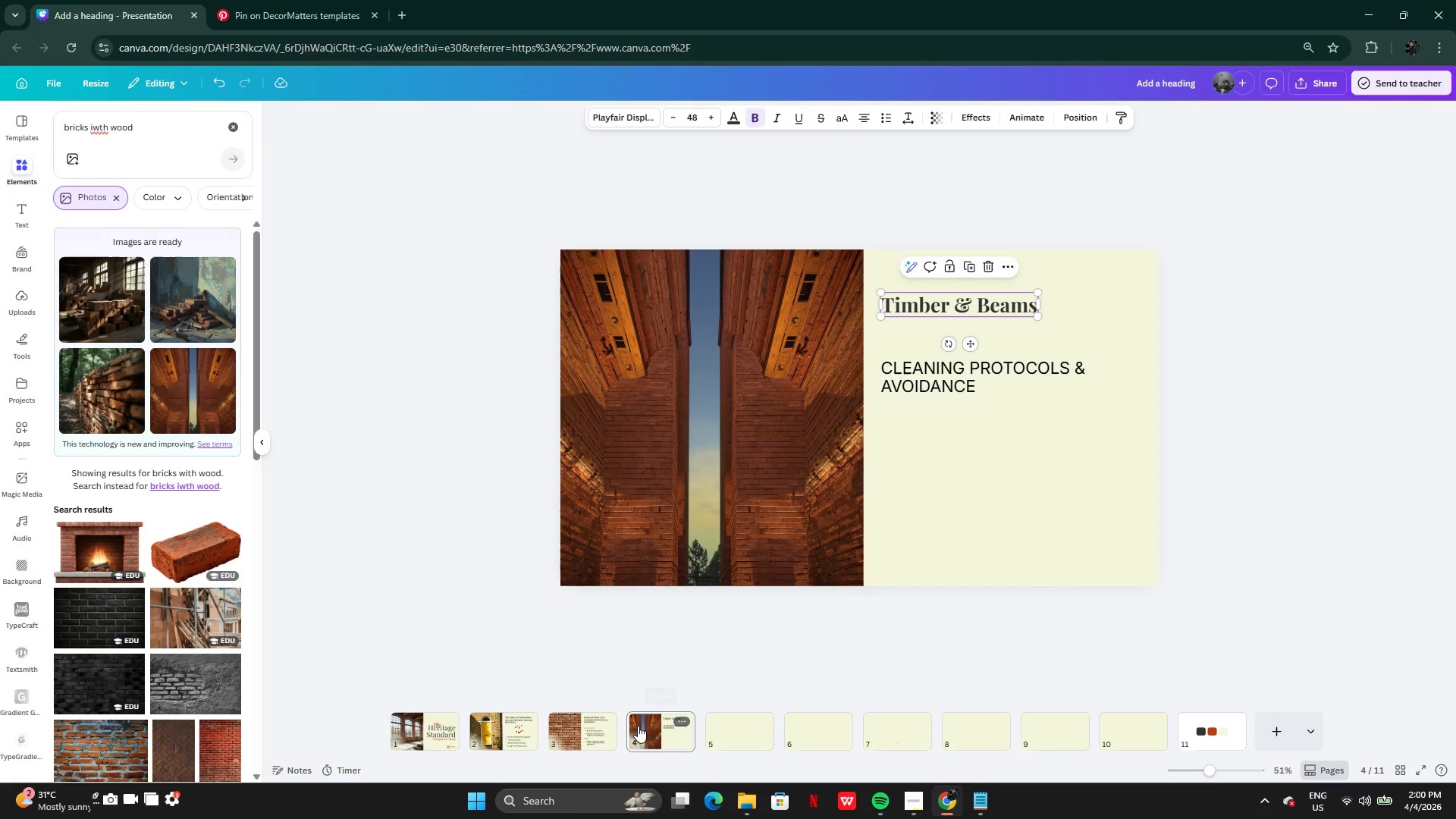 
left_click([638, 726])
 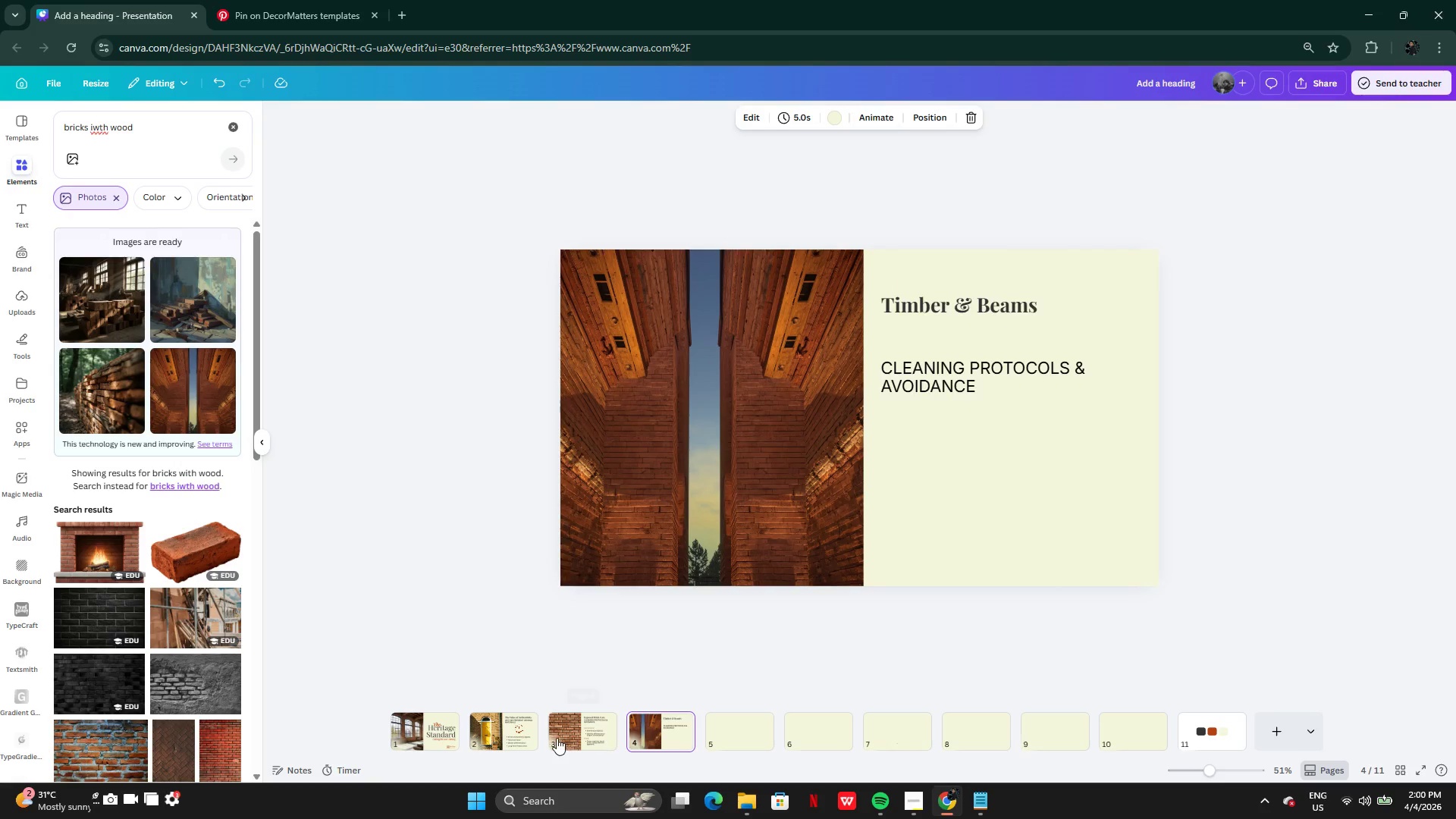 
left_click([557, 738])
 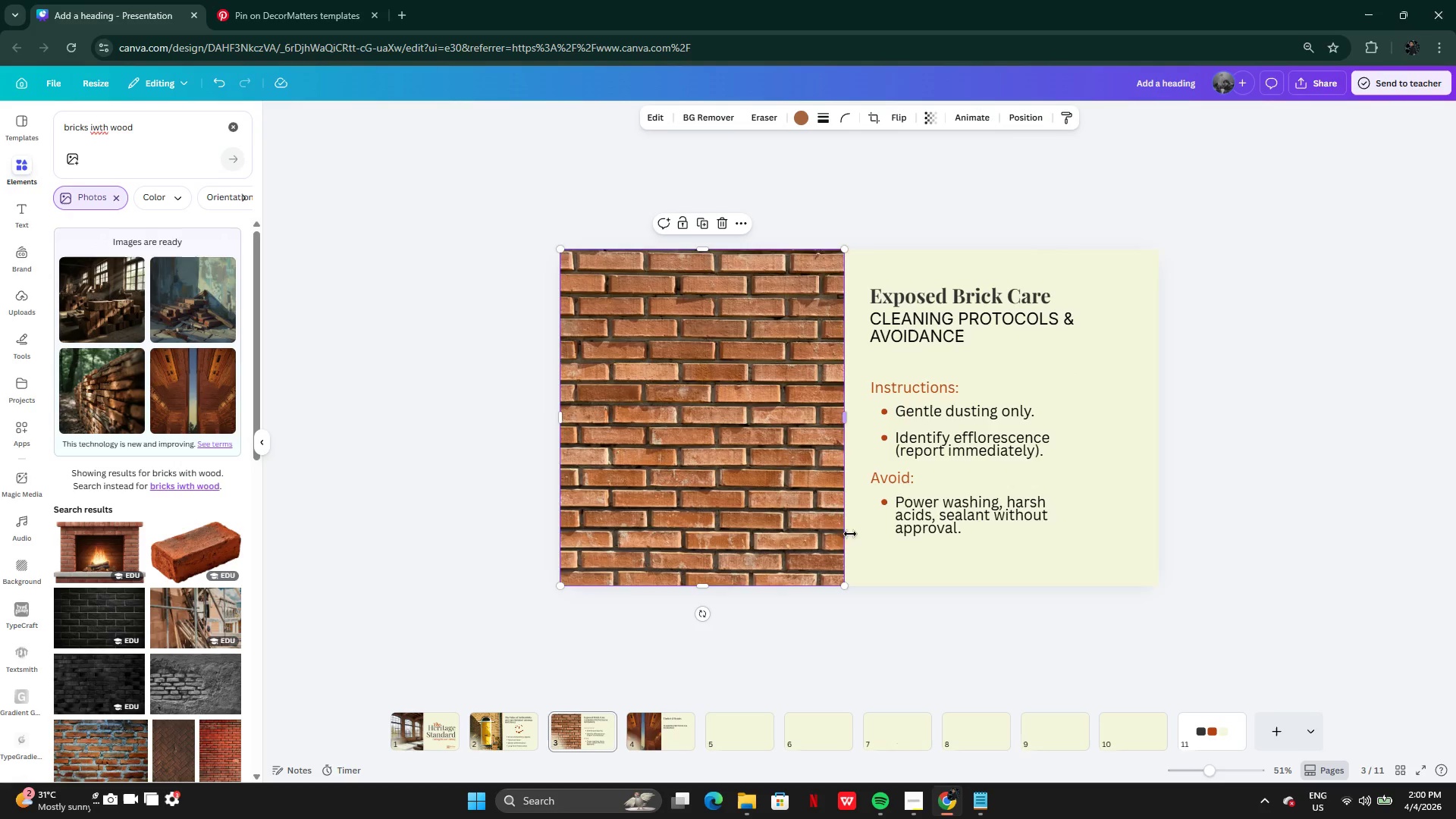 
left_click([811, 642])
 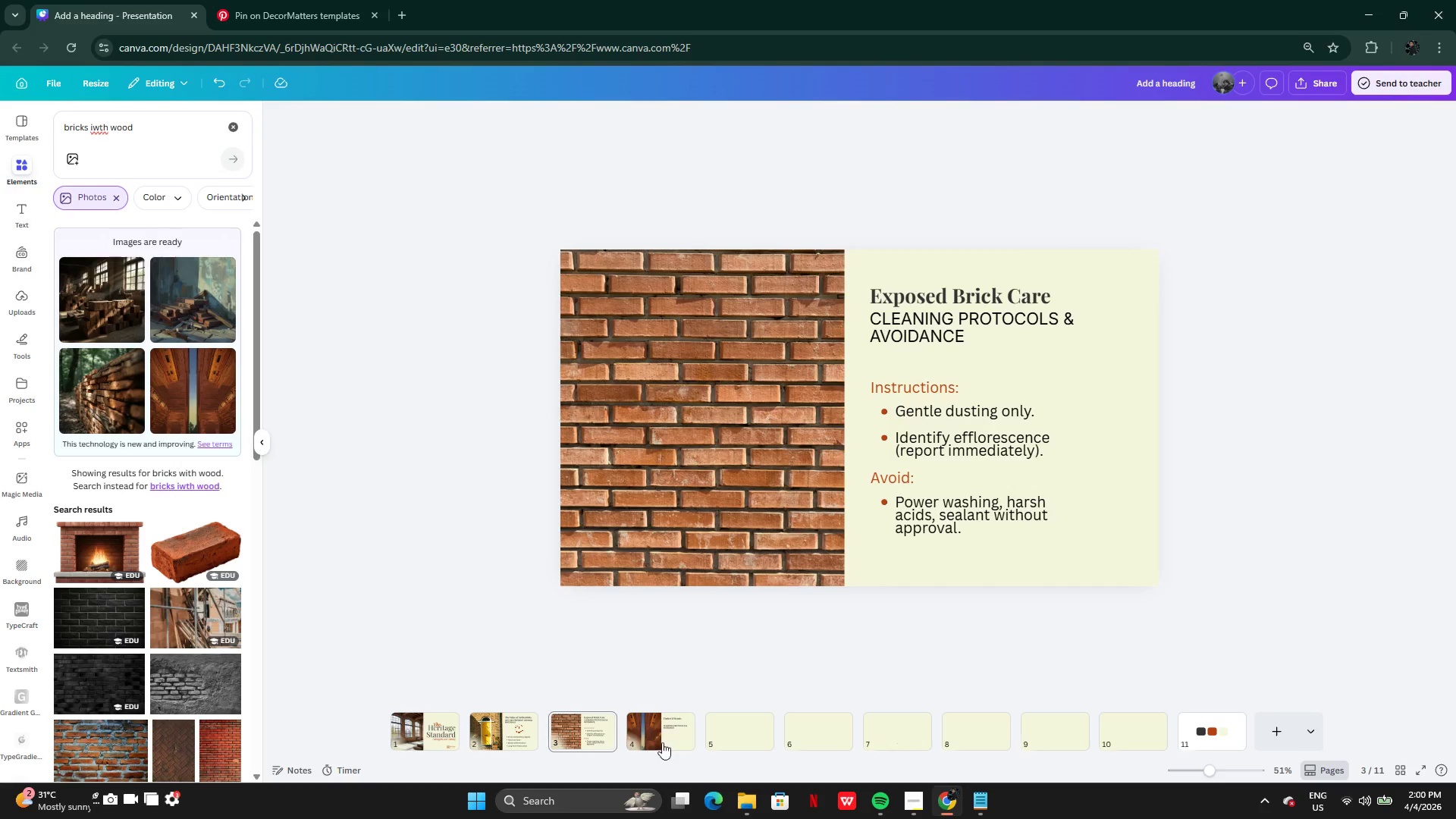 
left_click([649, 741])
 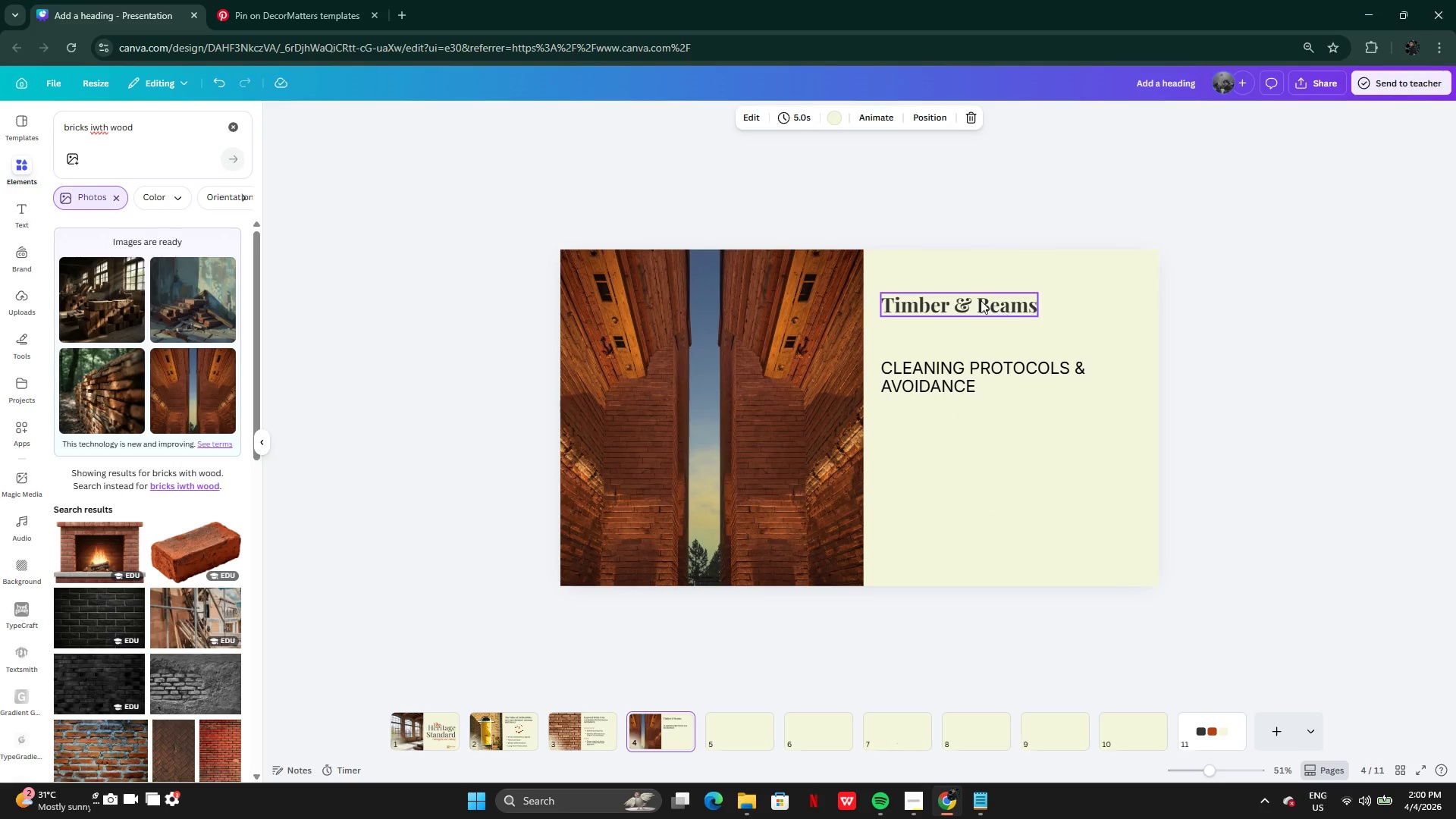 
key(Shift+ShiftLeft)
 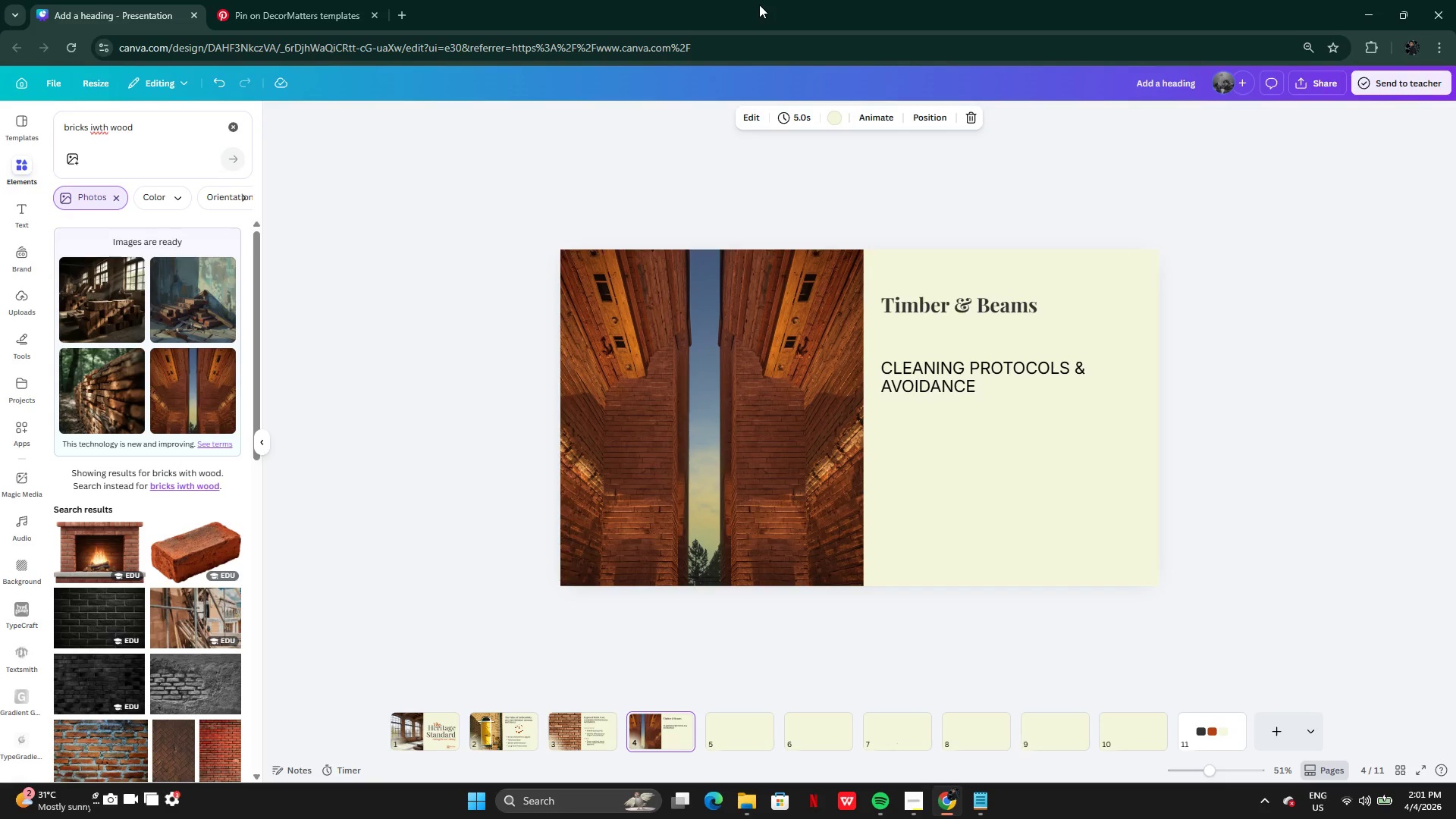 
wait(31.03)
 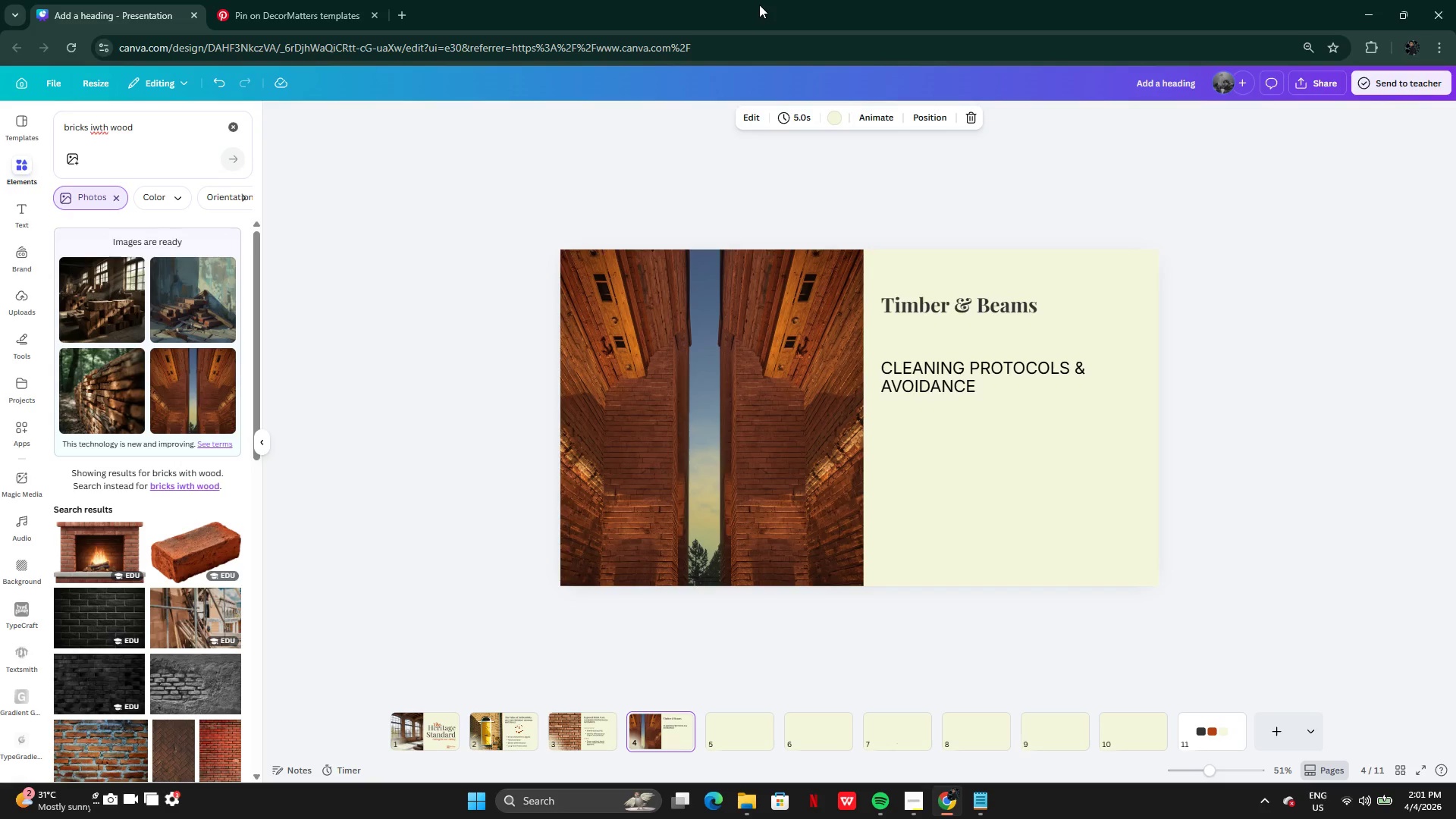 
left_click_drag(start_coordinate=[589, 705], to_coordinate=[588, 732])
 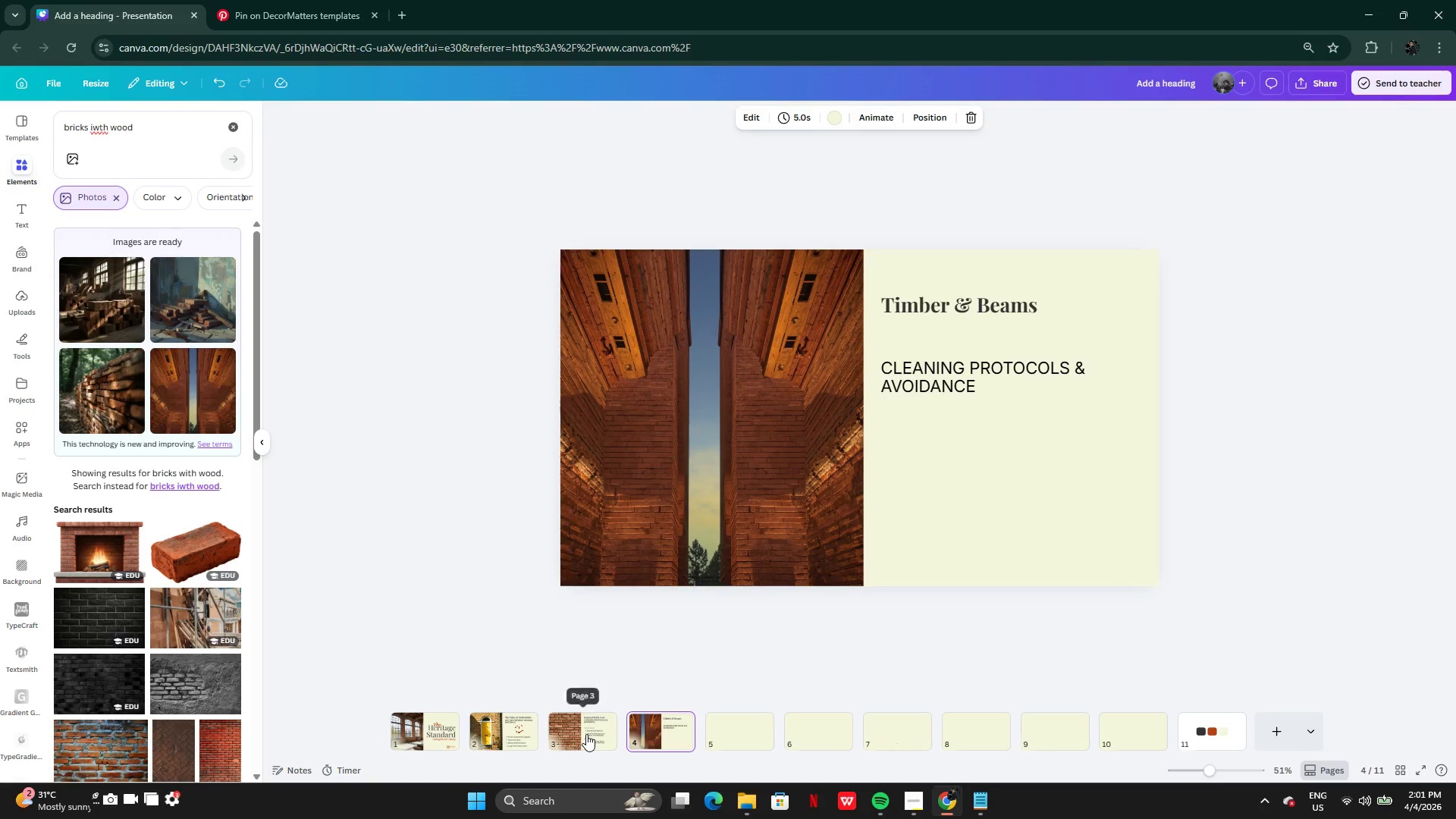 
double_click([586, 734])
 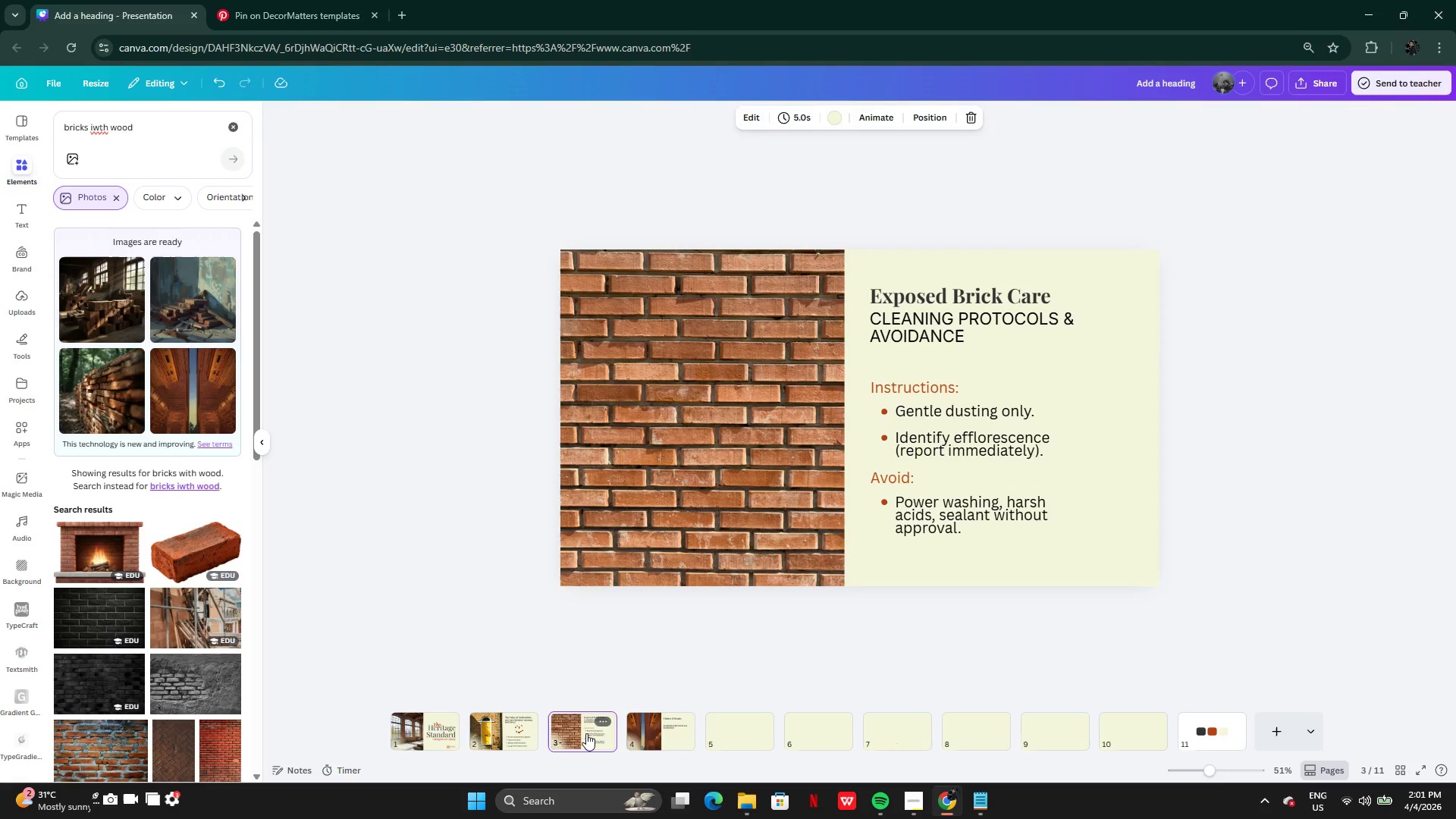 
wait(8.02)
 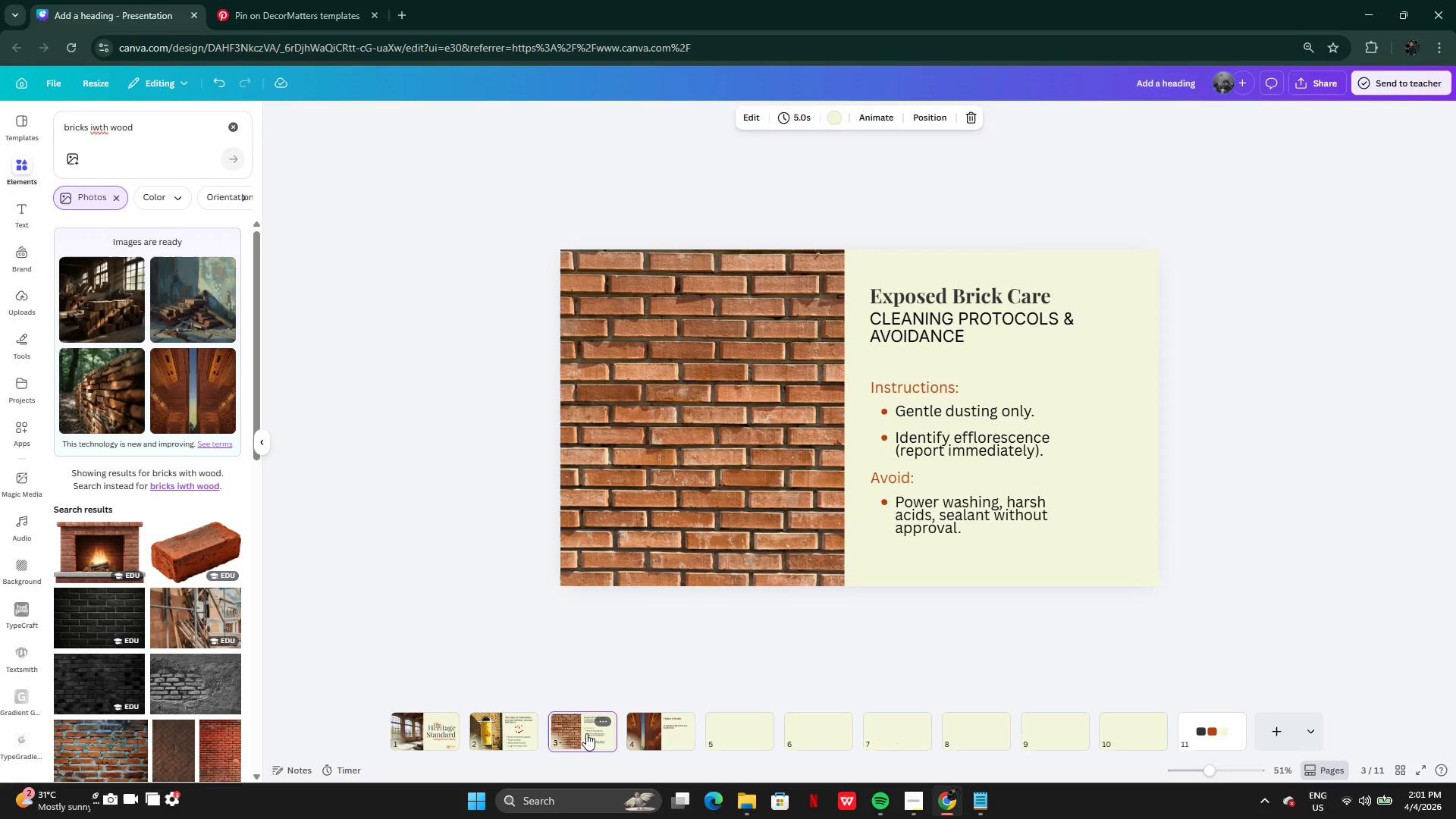 
left_click([674, 735])
 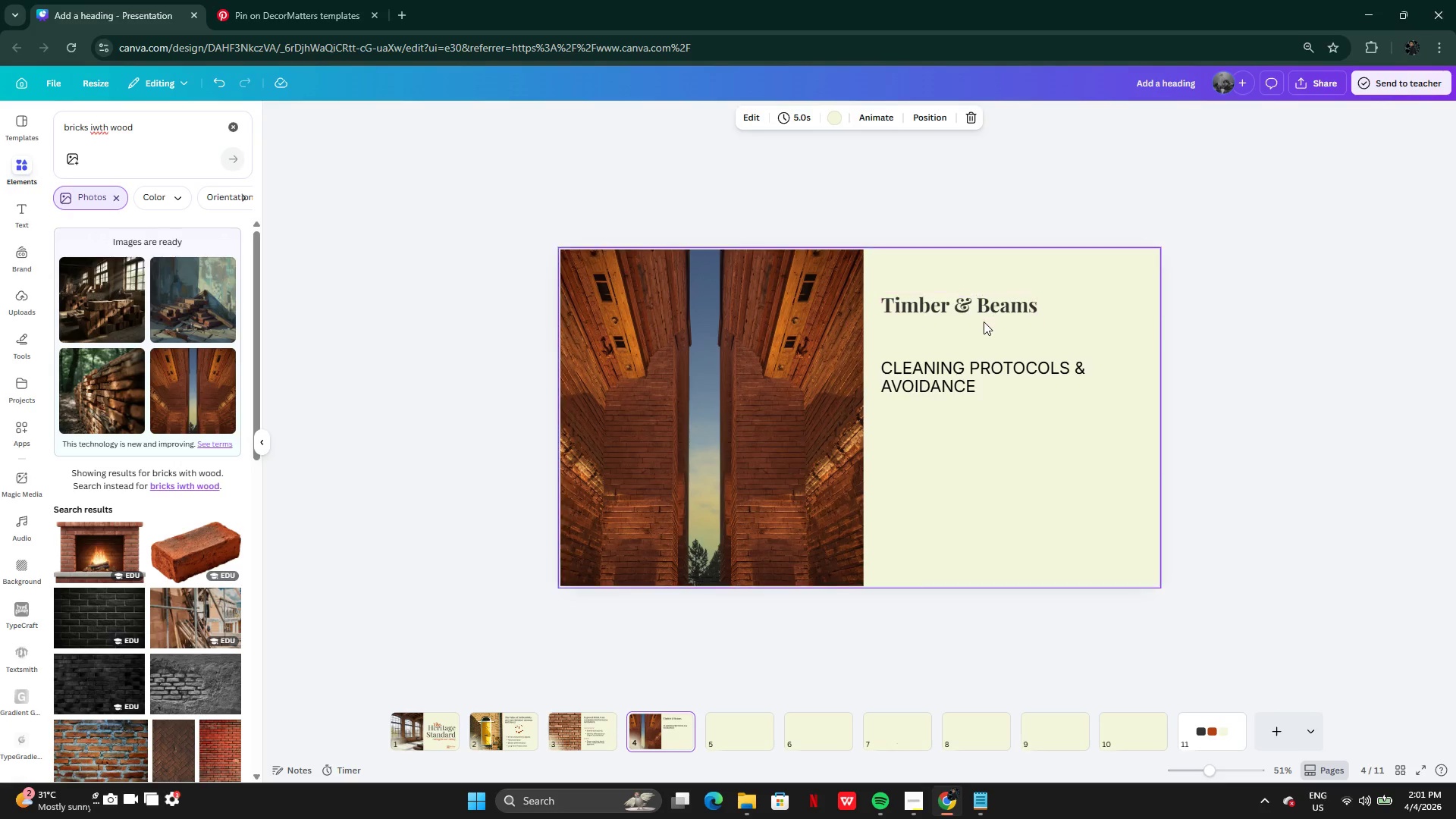 
left_click([962, 369])
 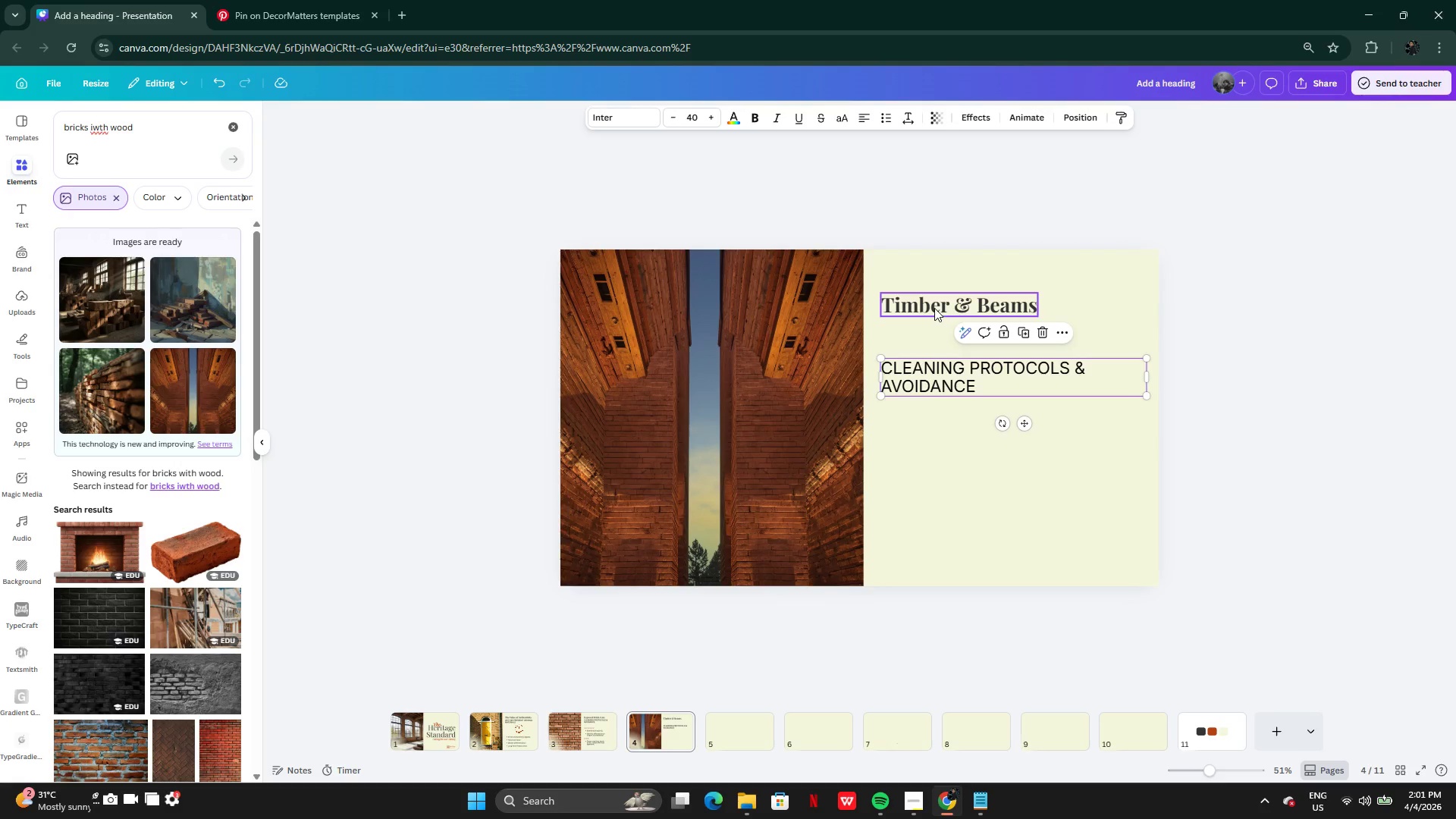 
left_click_drag(start_coordinate=[934, 308], to_coordinate=[608, 726])
 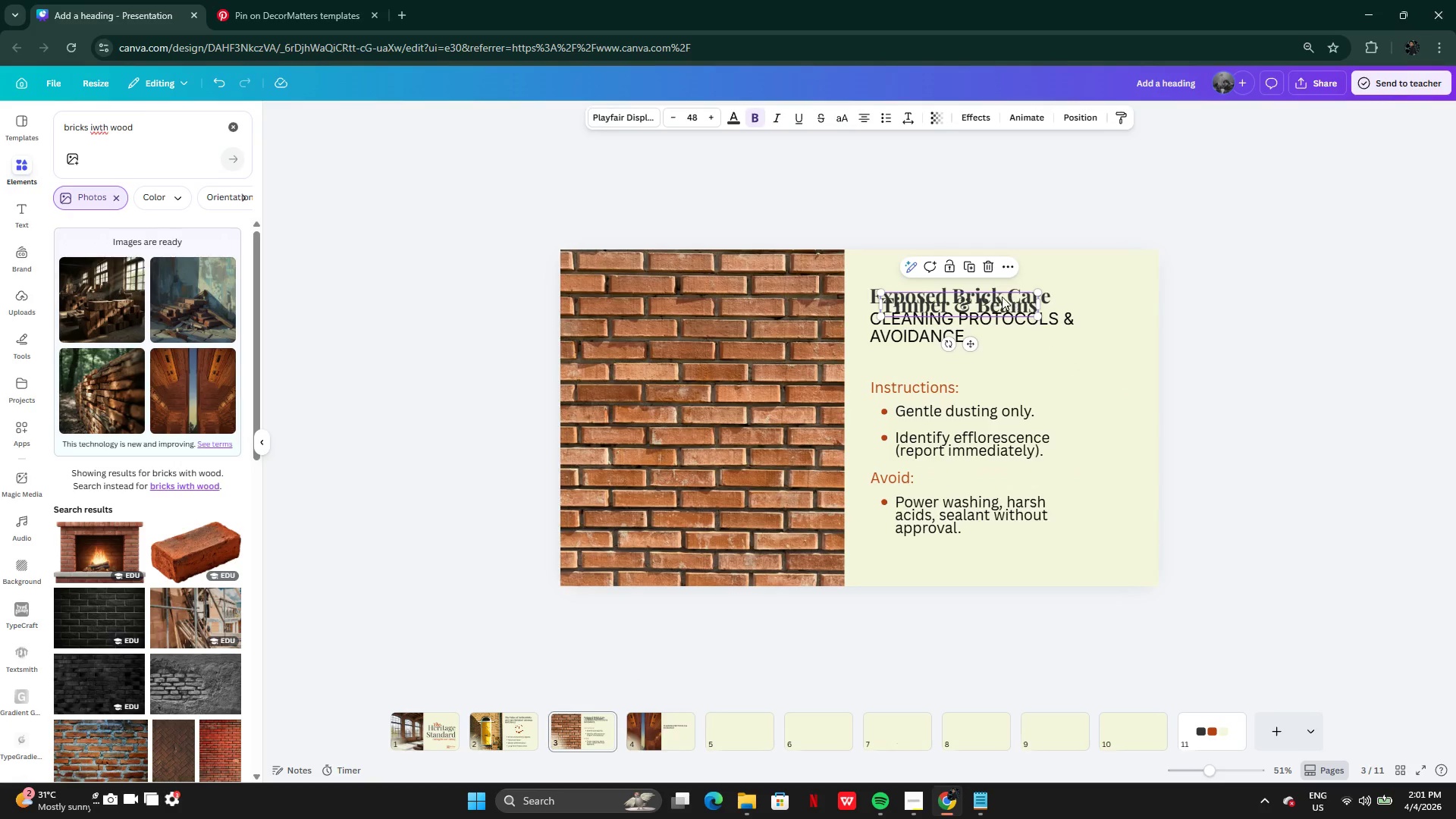 
left_click_drag(start_coordinate=[990, 301], to_coordinate=[979, 291])
 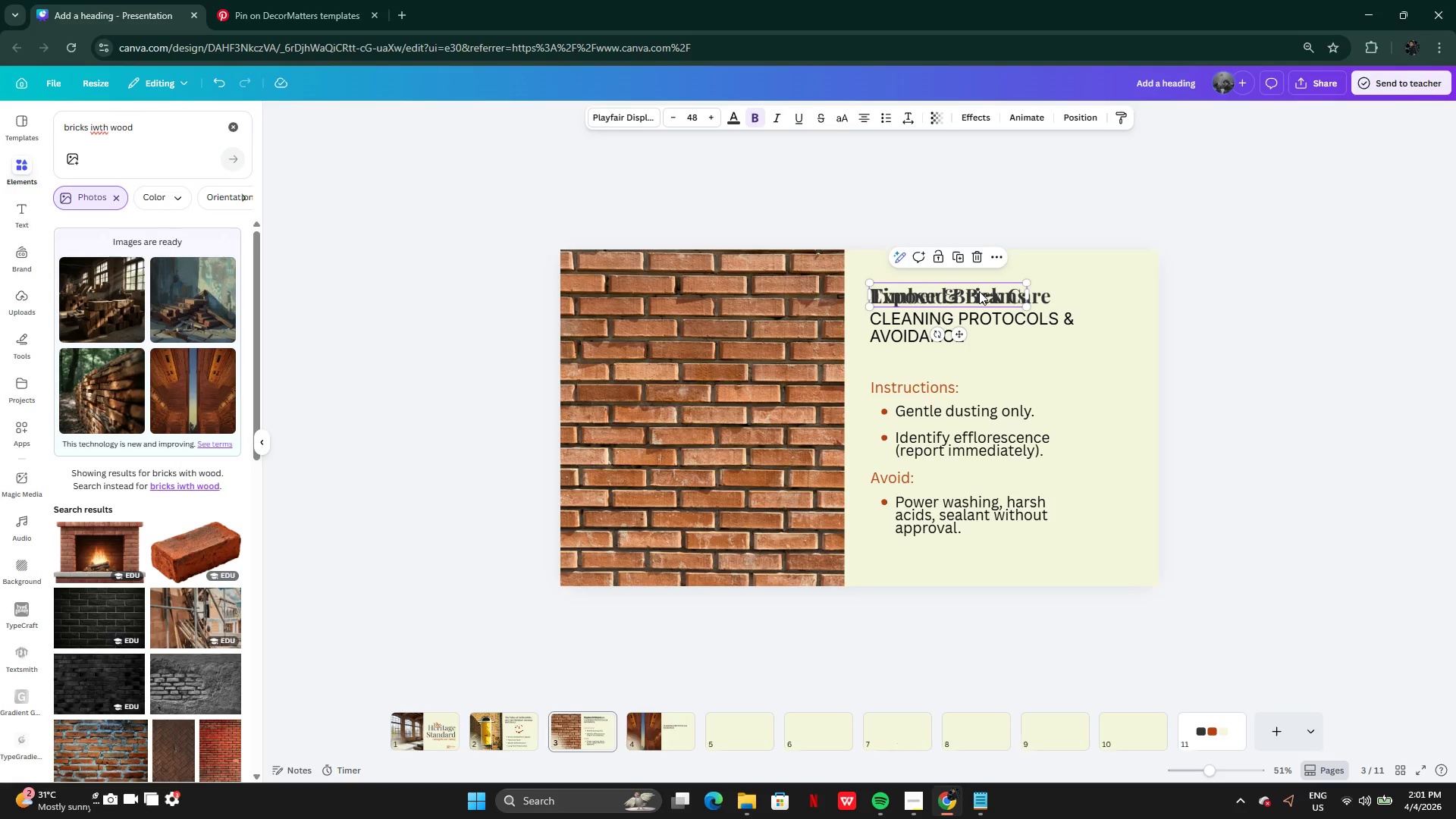 
key(Control+C)
 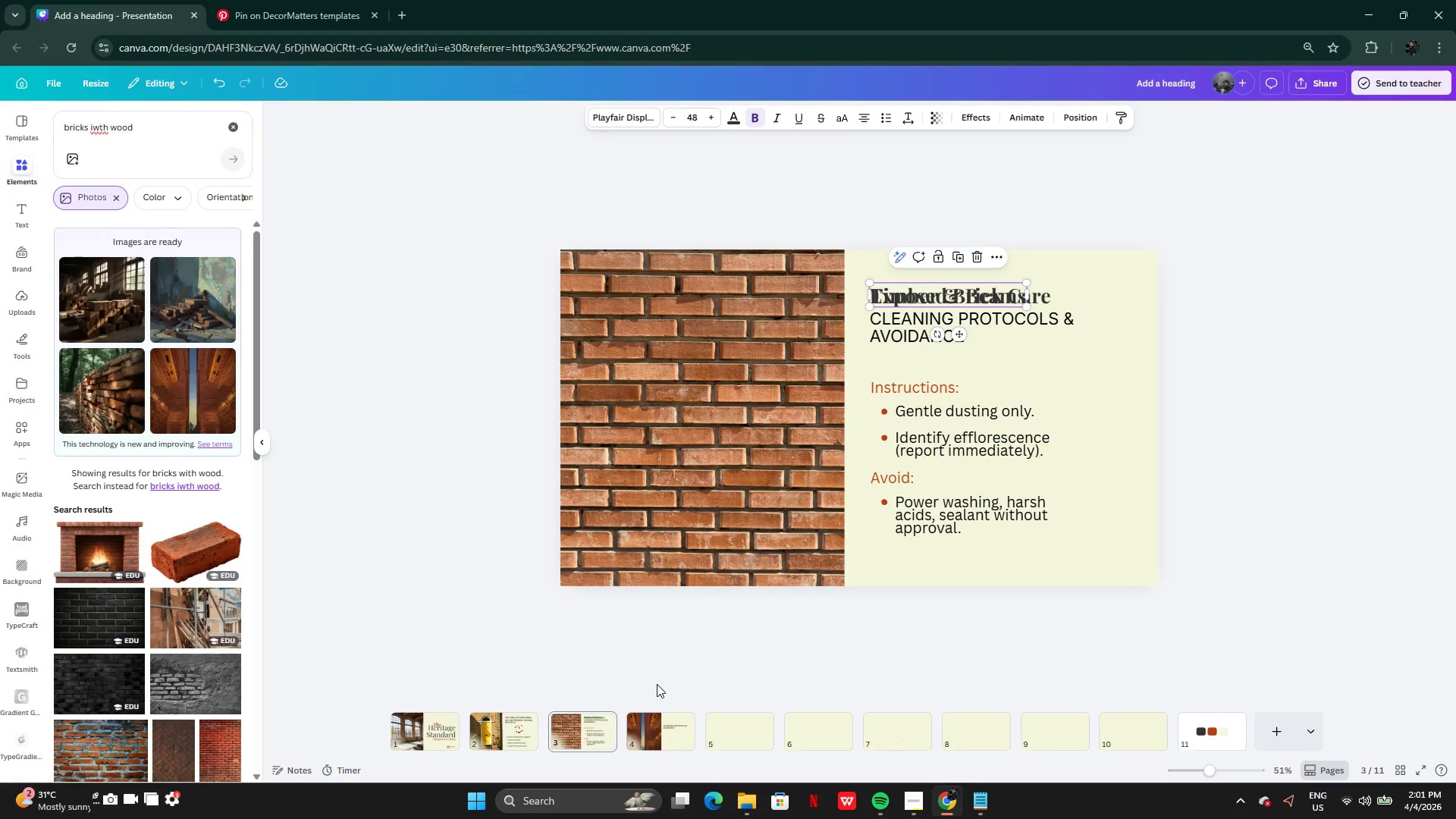 
left_click([673, 725])
 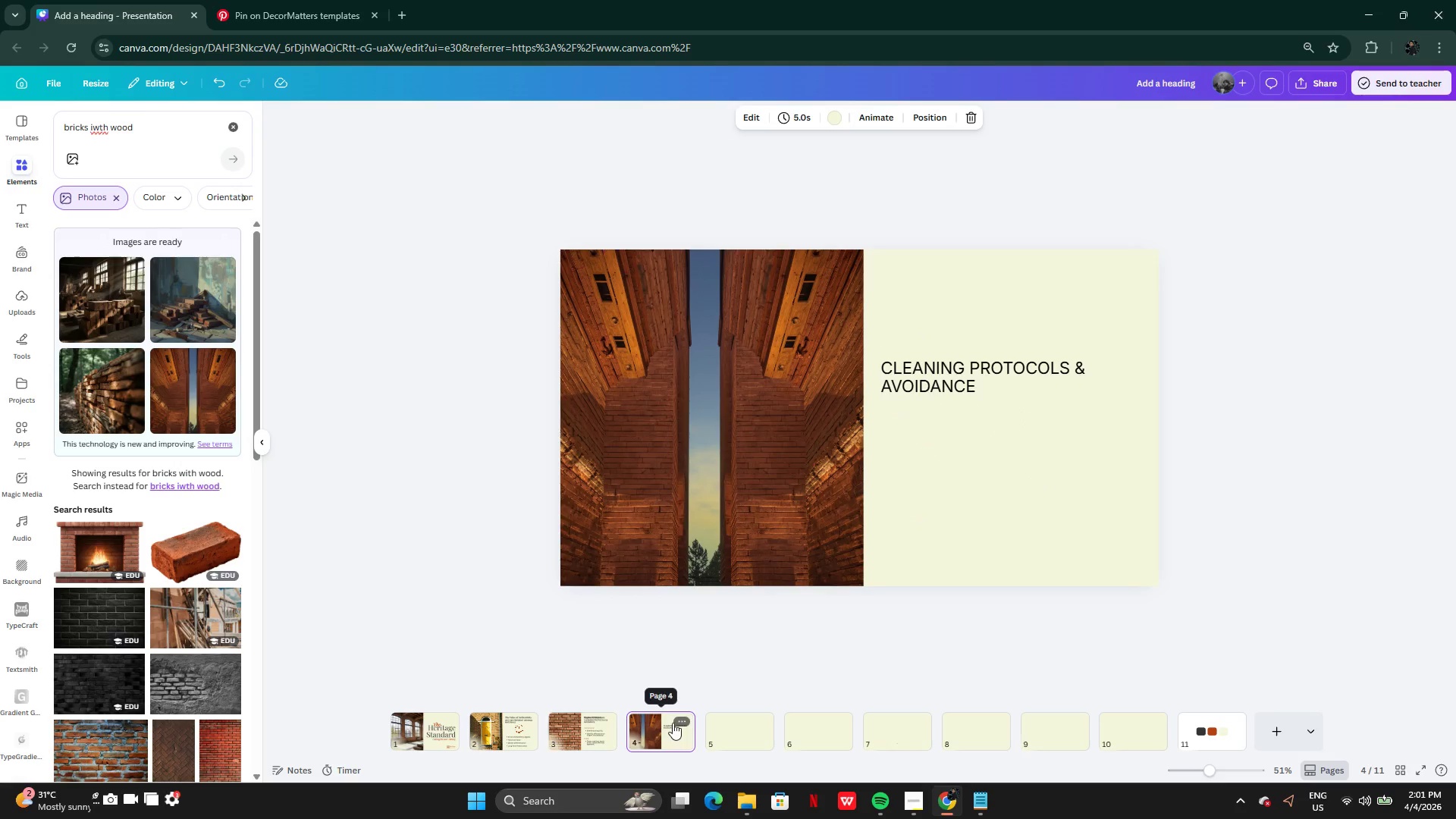 
key(Control+V)
 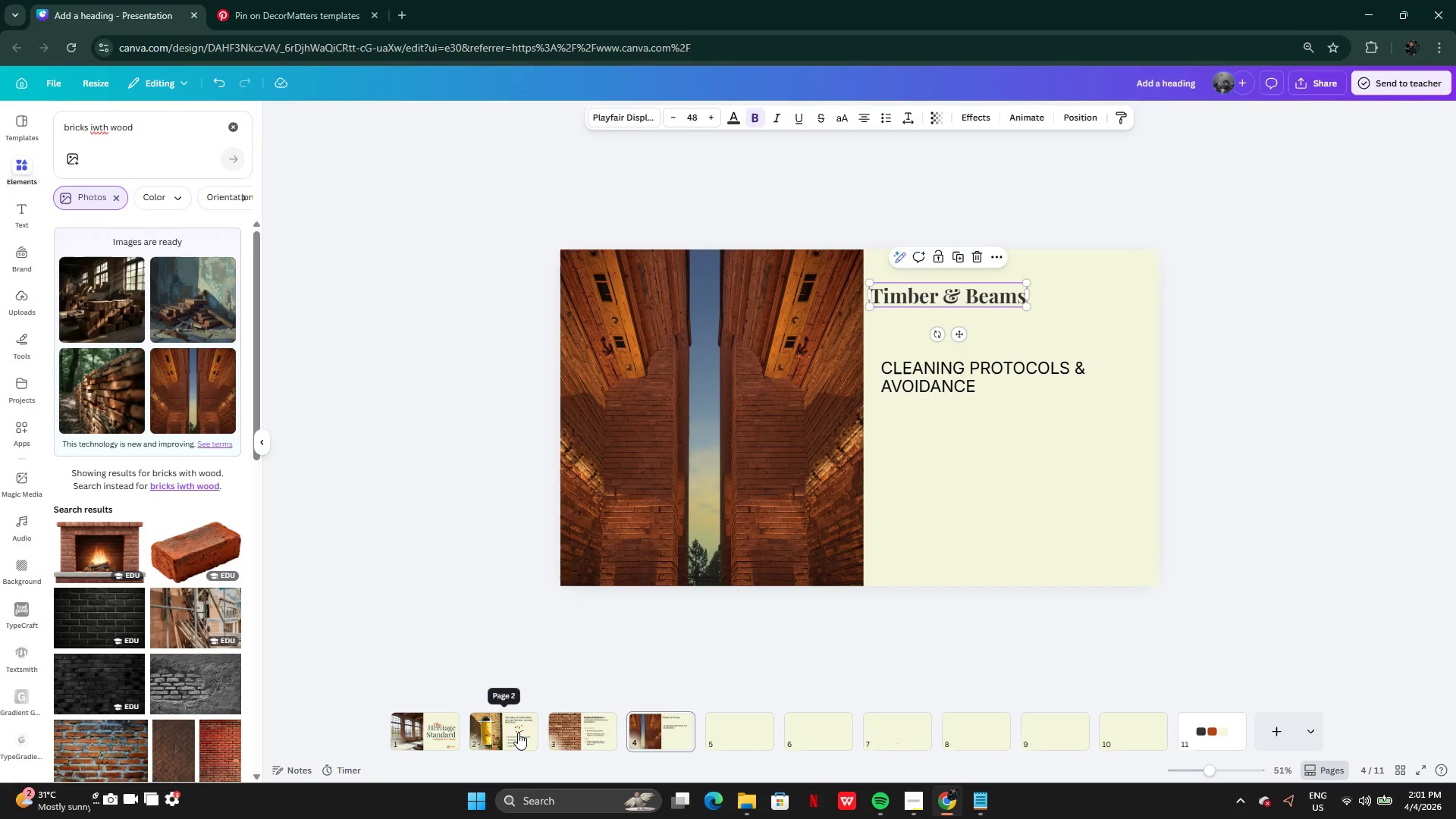 
left_click([595, 735])
 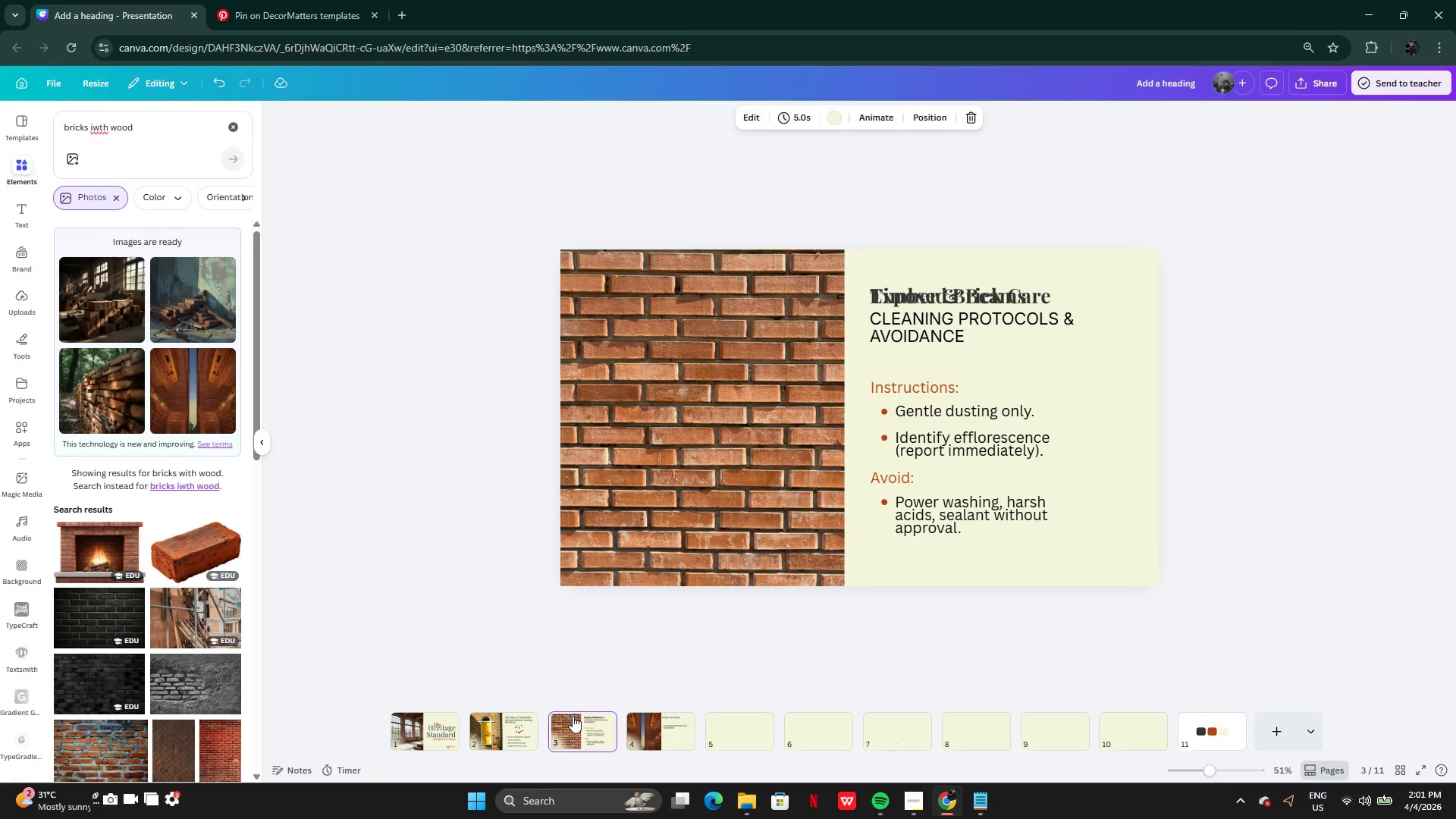 
left_click([809, 486])
 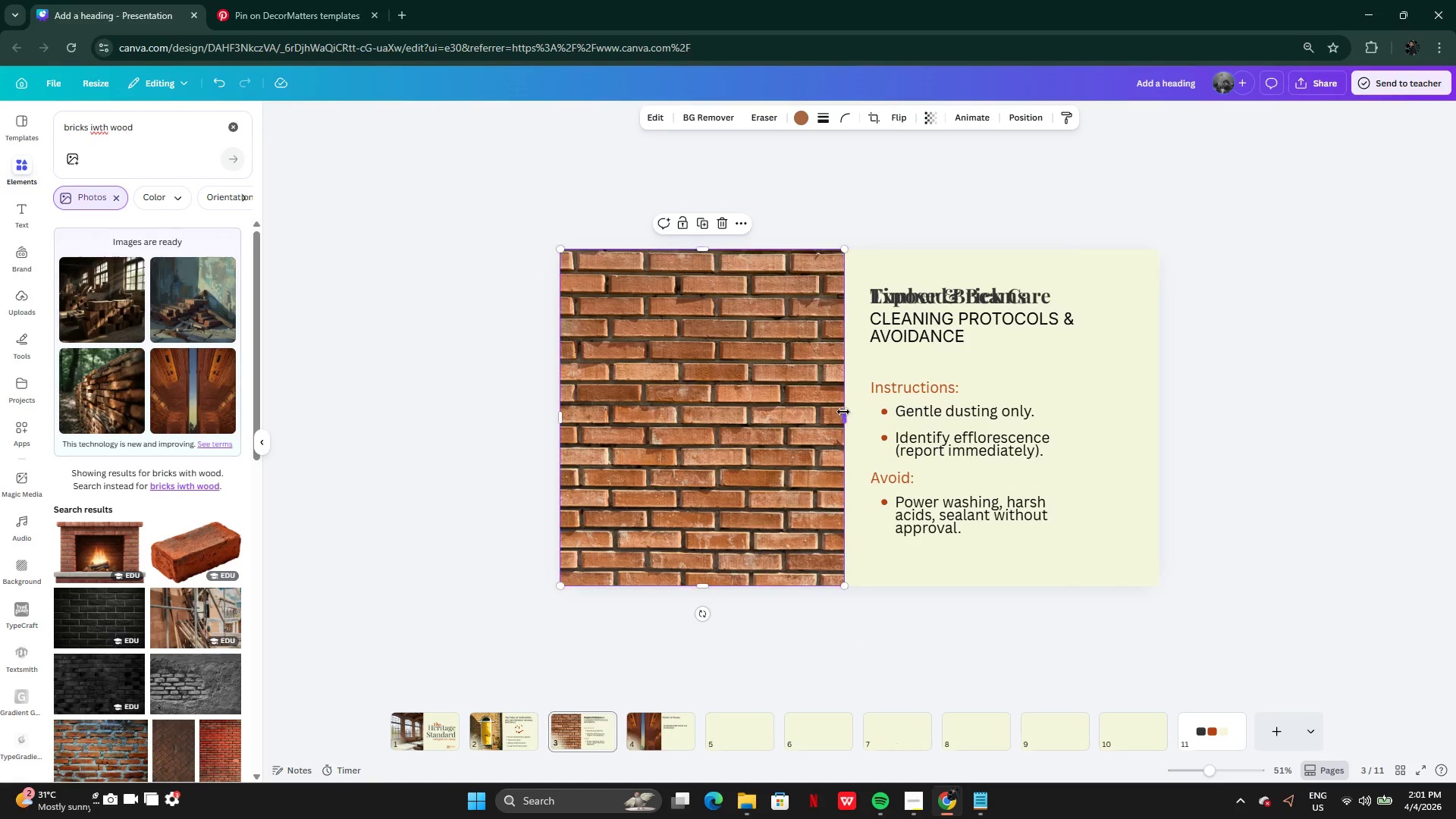 
left_click_drag(start_coordinate=[843, 413], to_coordinate=[858, 416])
 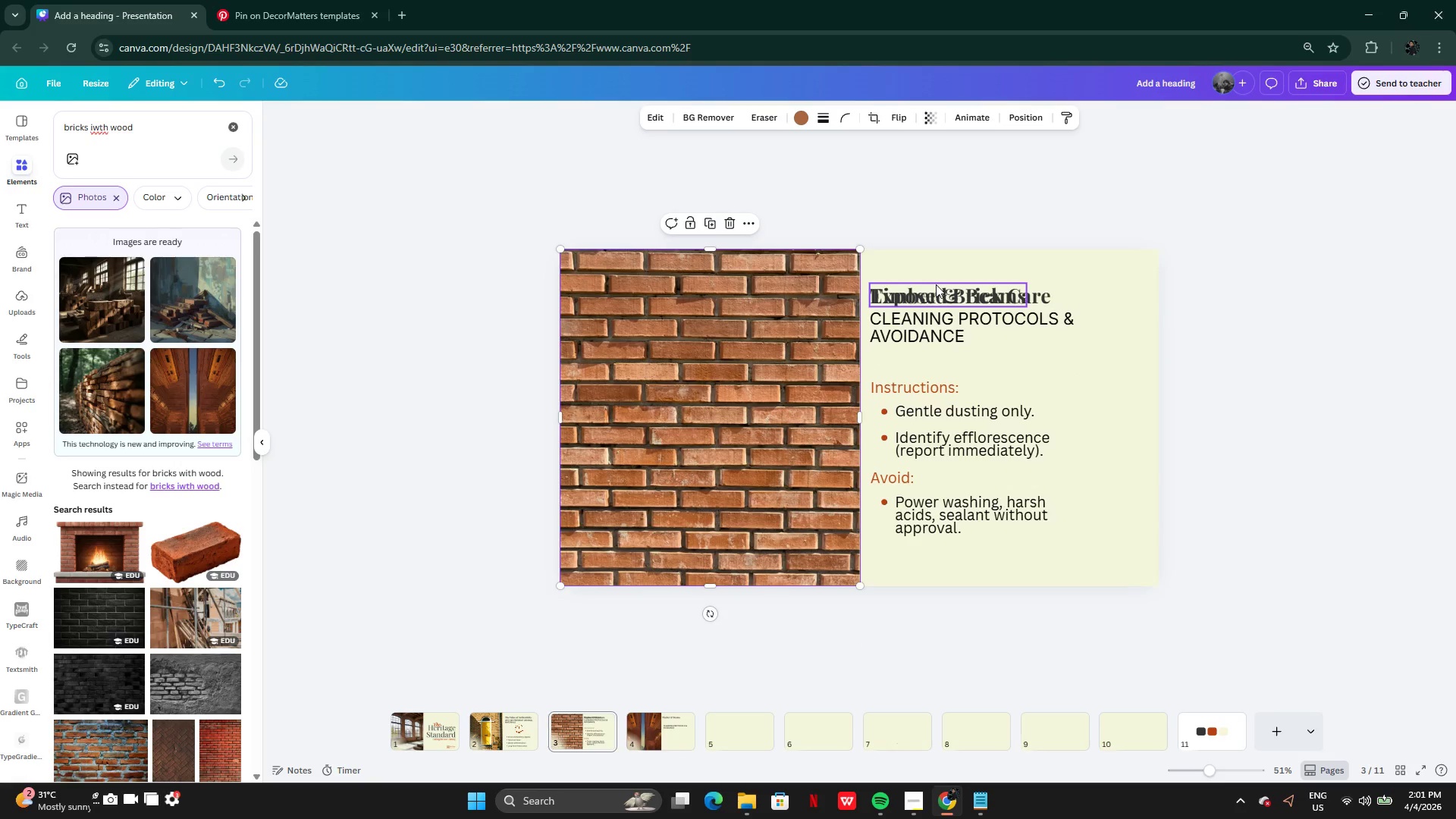 
left_click([936, 284])
 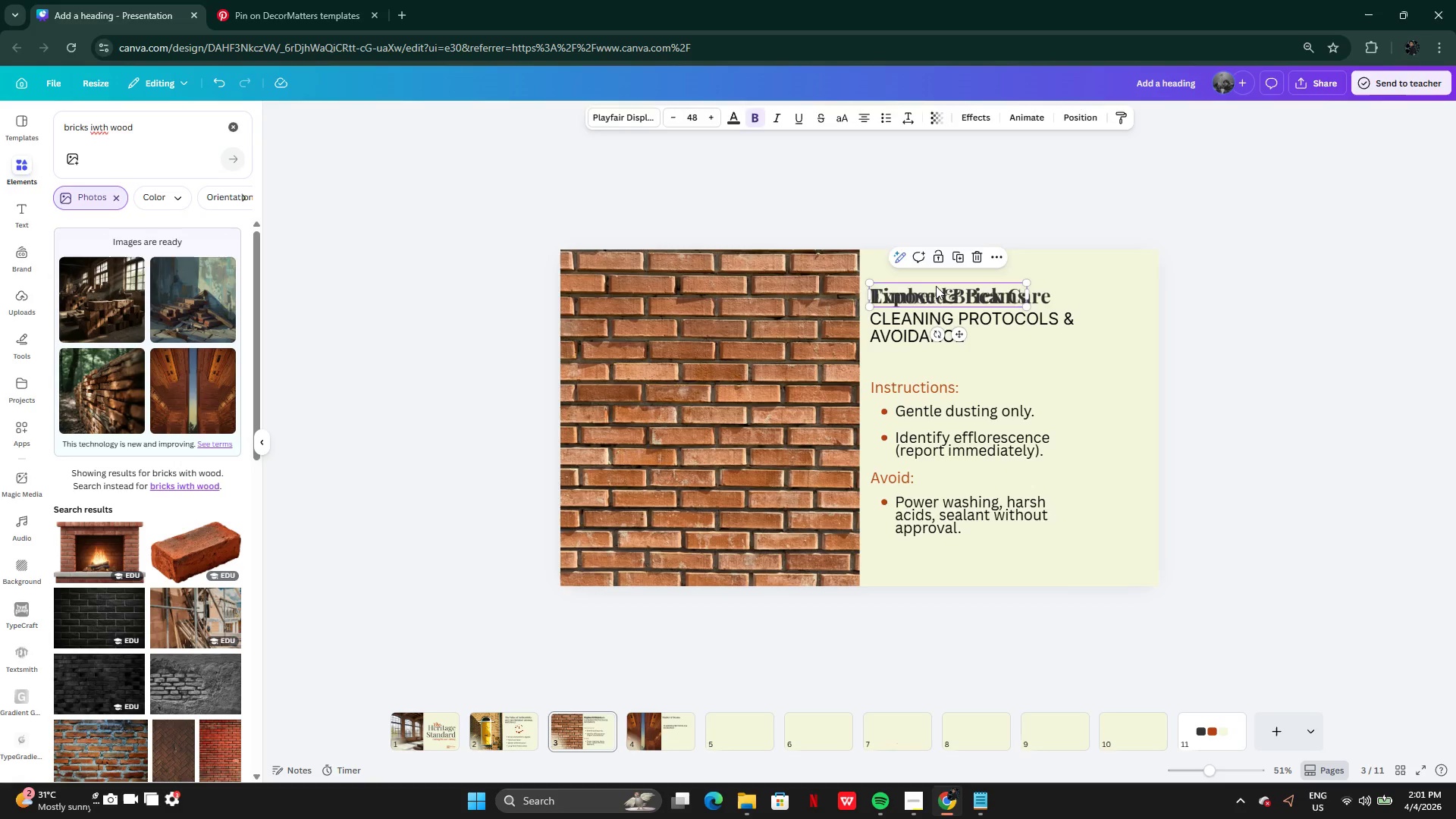 
key(Backspace)
 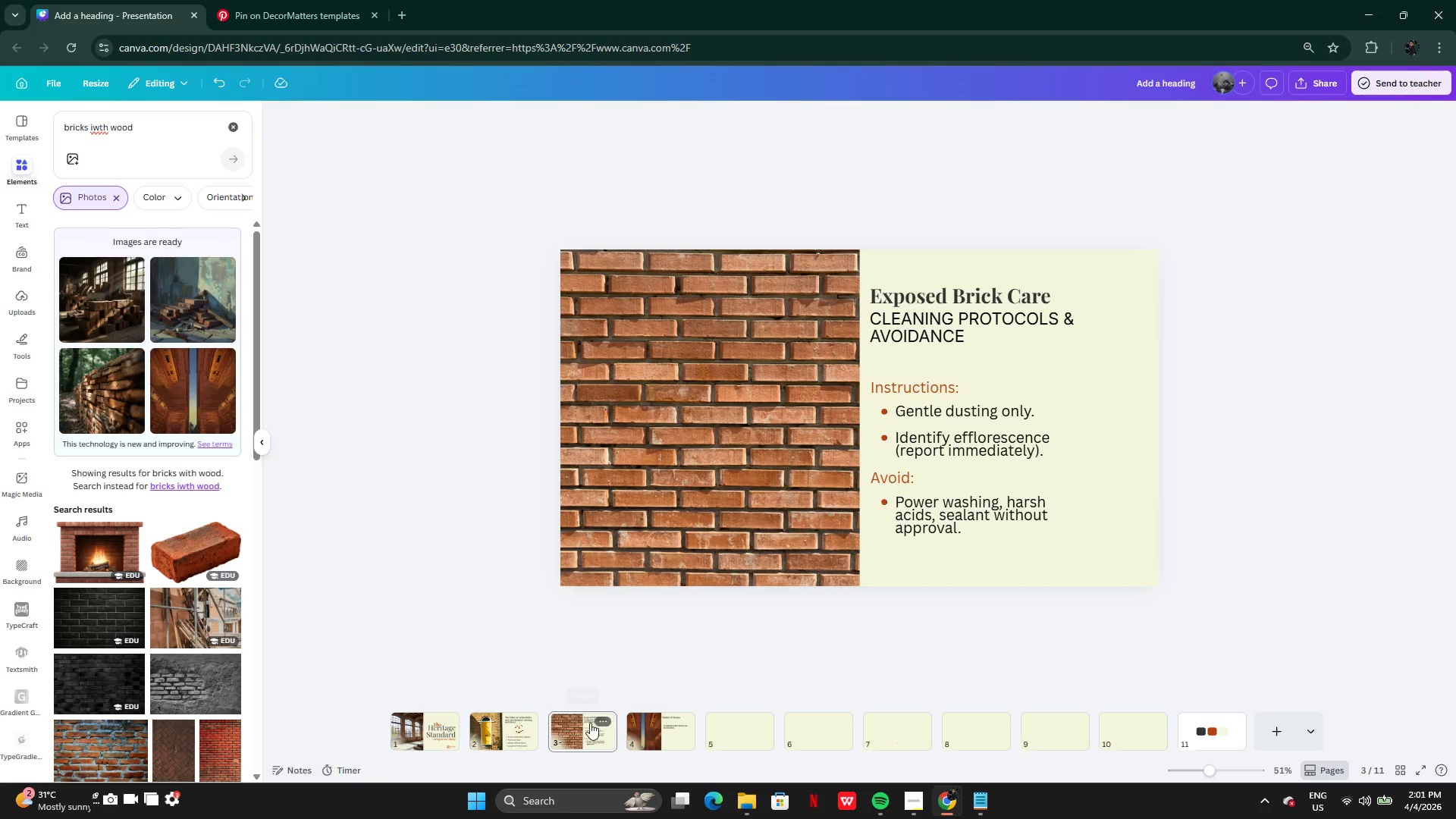 
left_click([527, 724])
 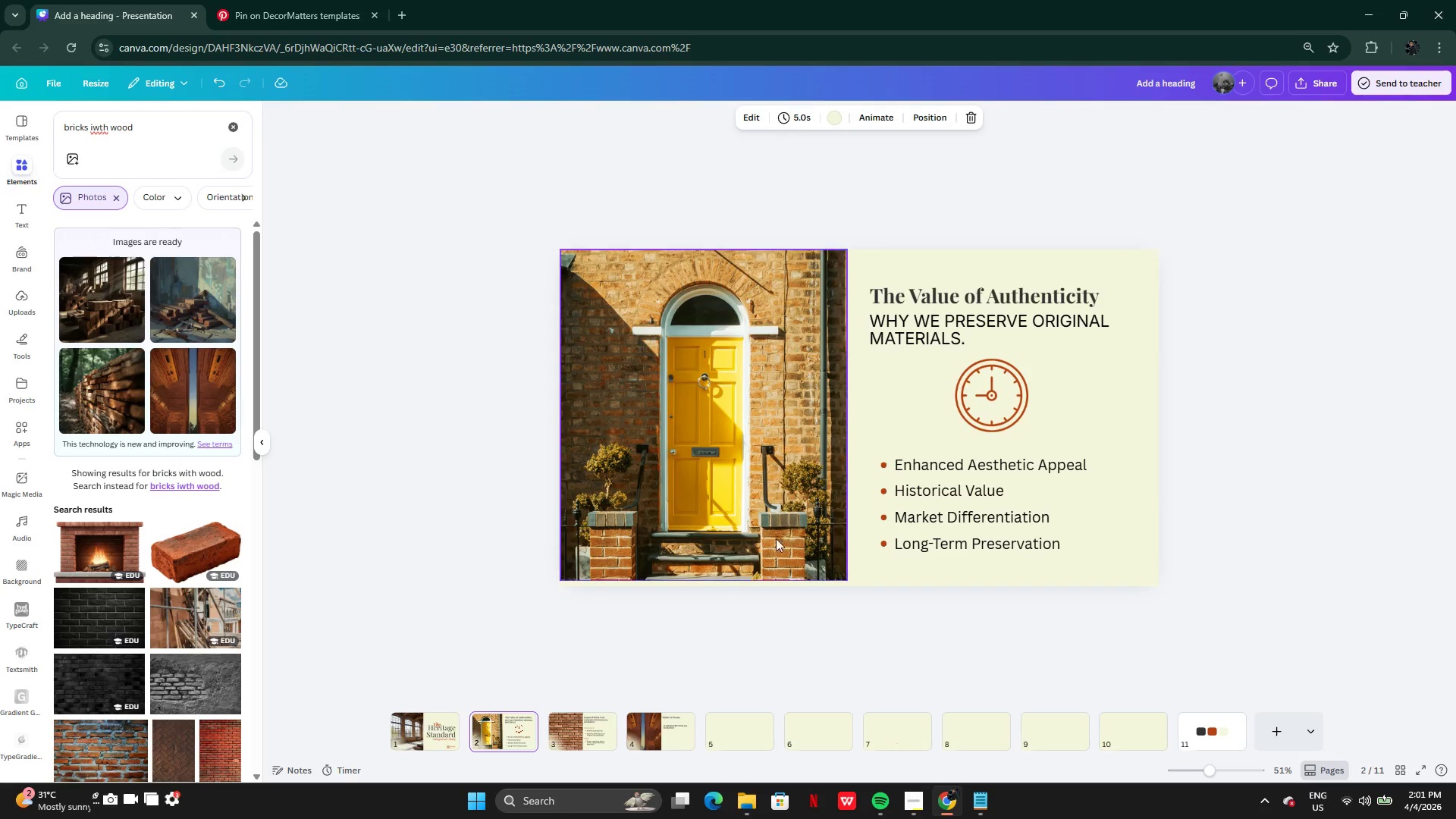 
left_click([800, 474])
 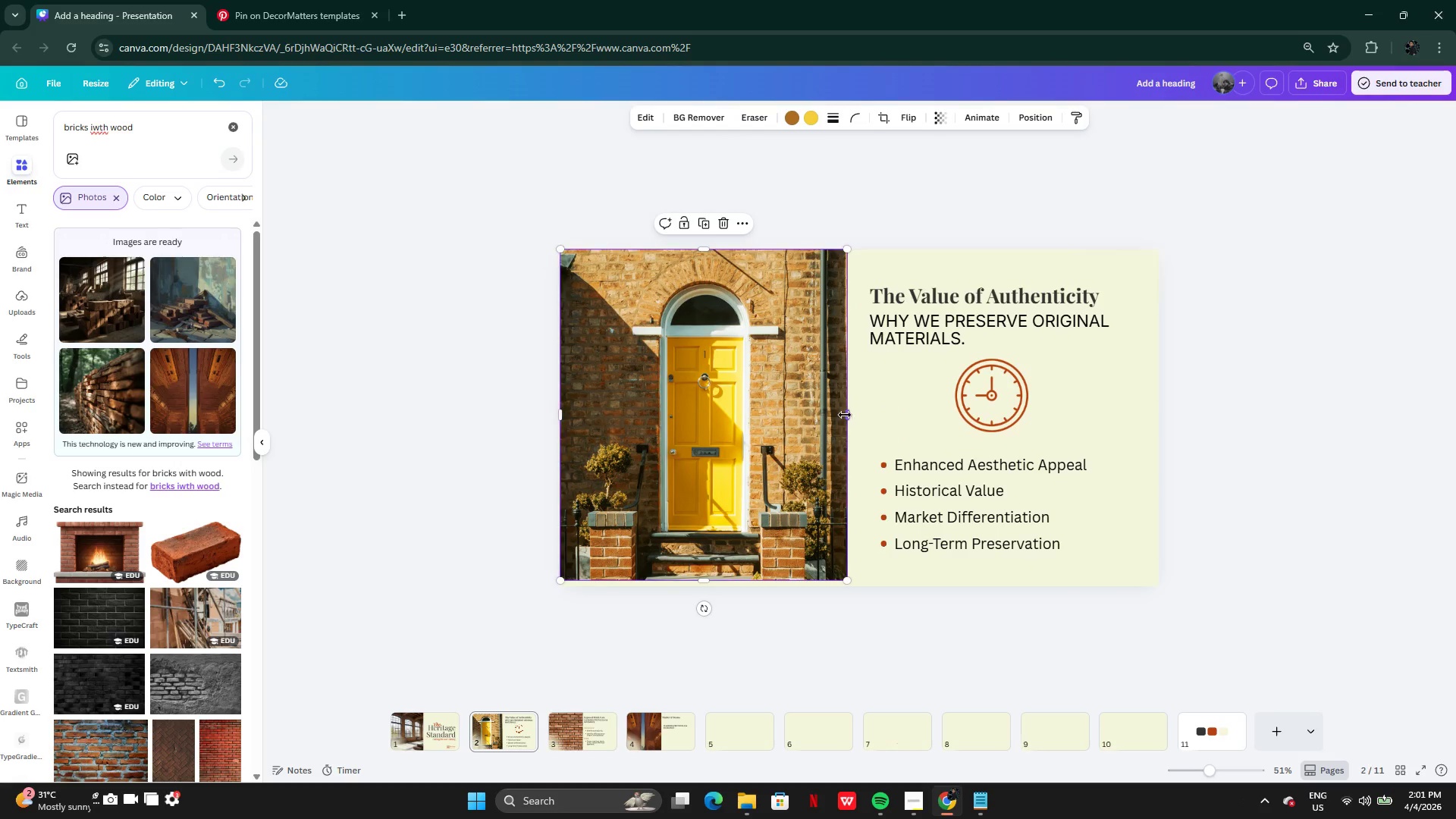 
left_click_drag(start_coordinate=[844, 414], to_coordinate=[863, 416])
 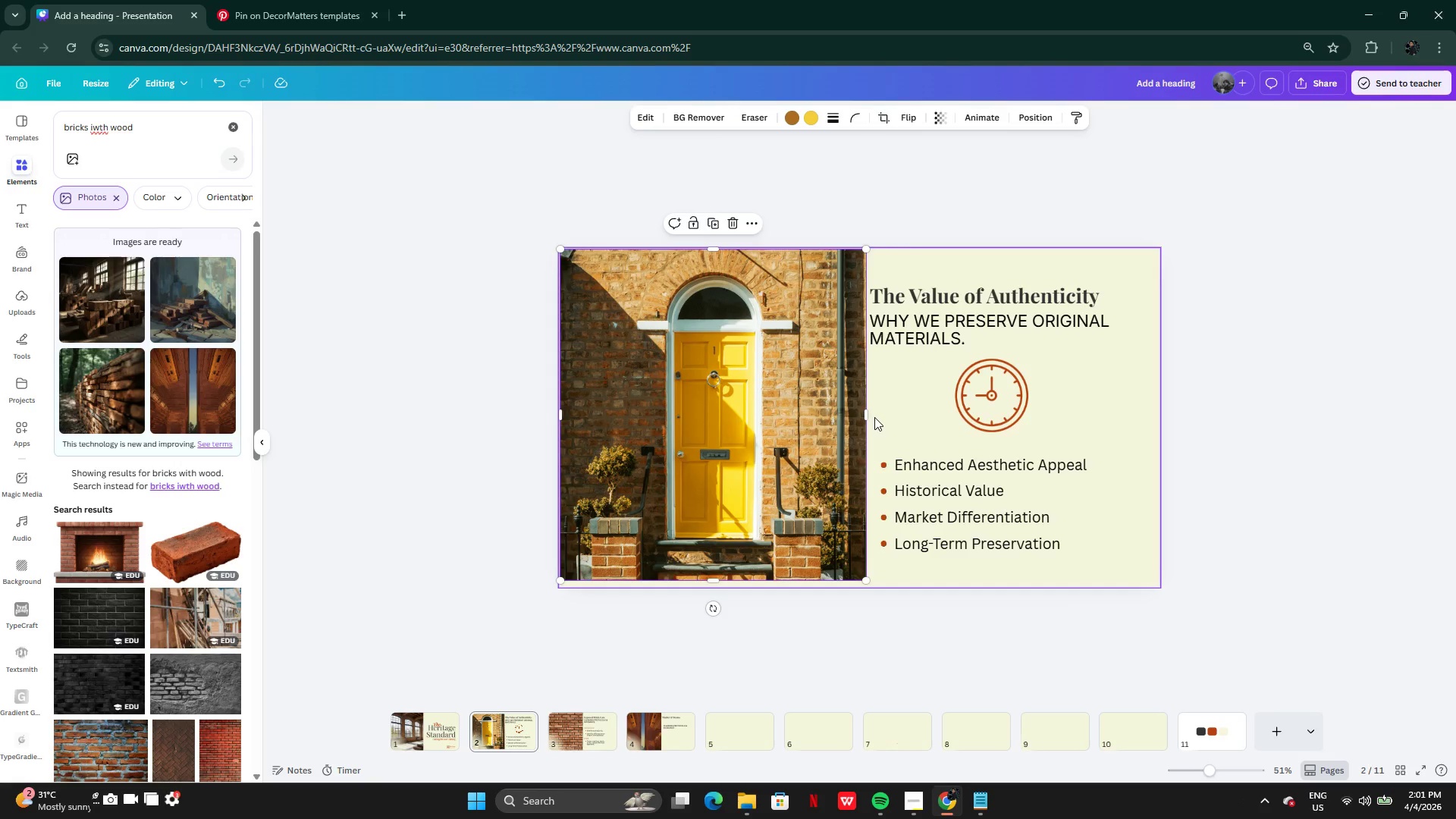 
left_click_drag(start_coordinate=[869, 417], to_coordinate=[860, 416])
 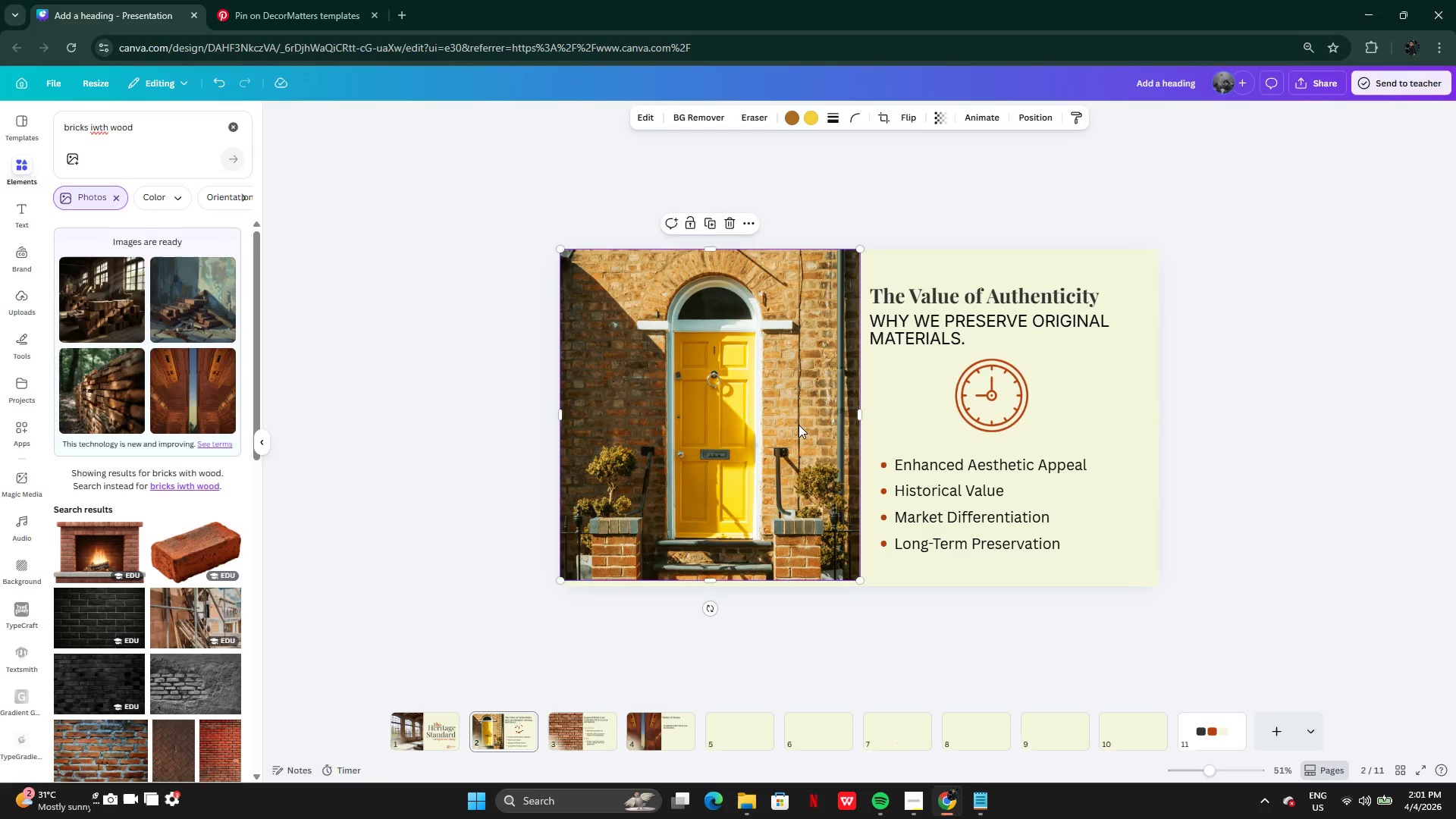 
double_click([799, 425])
 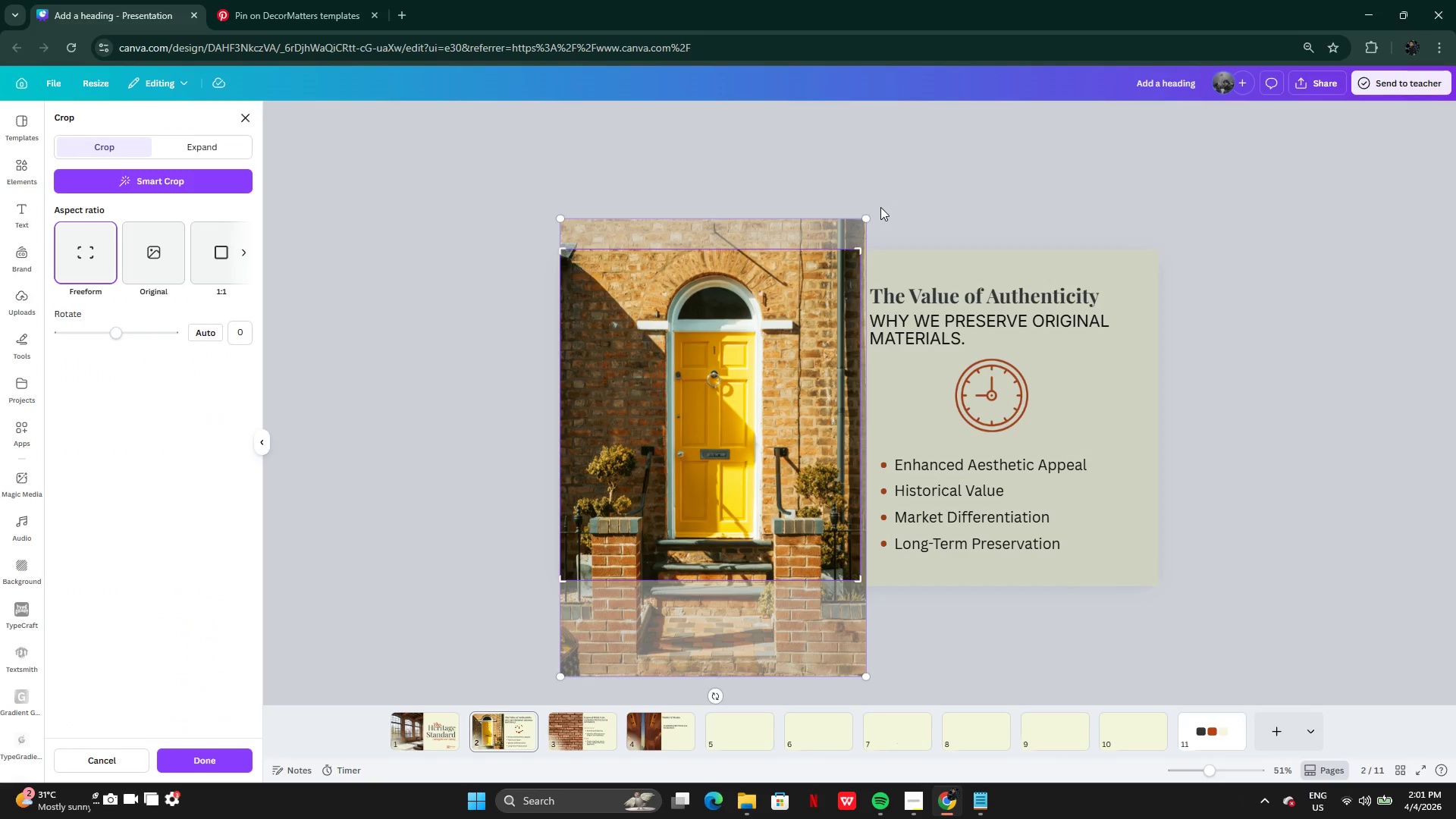 
left_click_drag(start_coordinate=[867, 216], to_coordinate=[856, 228])
 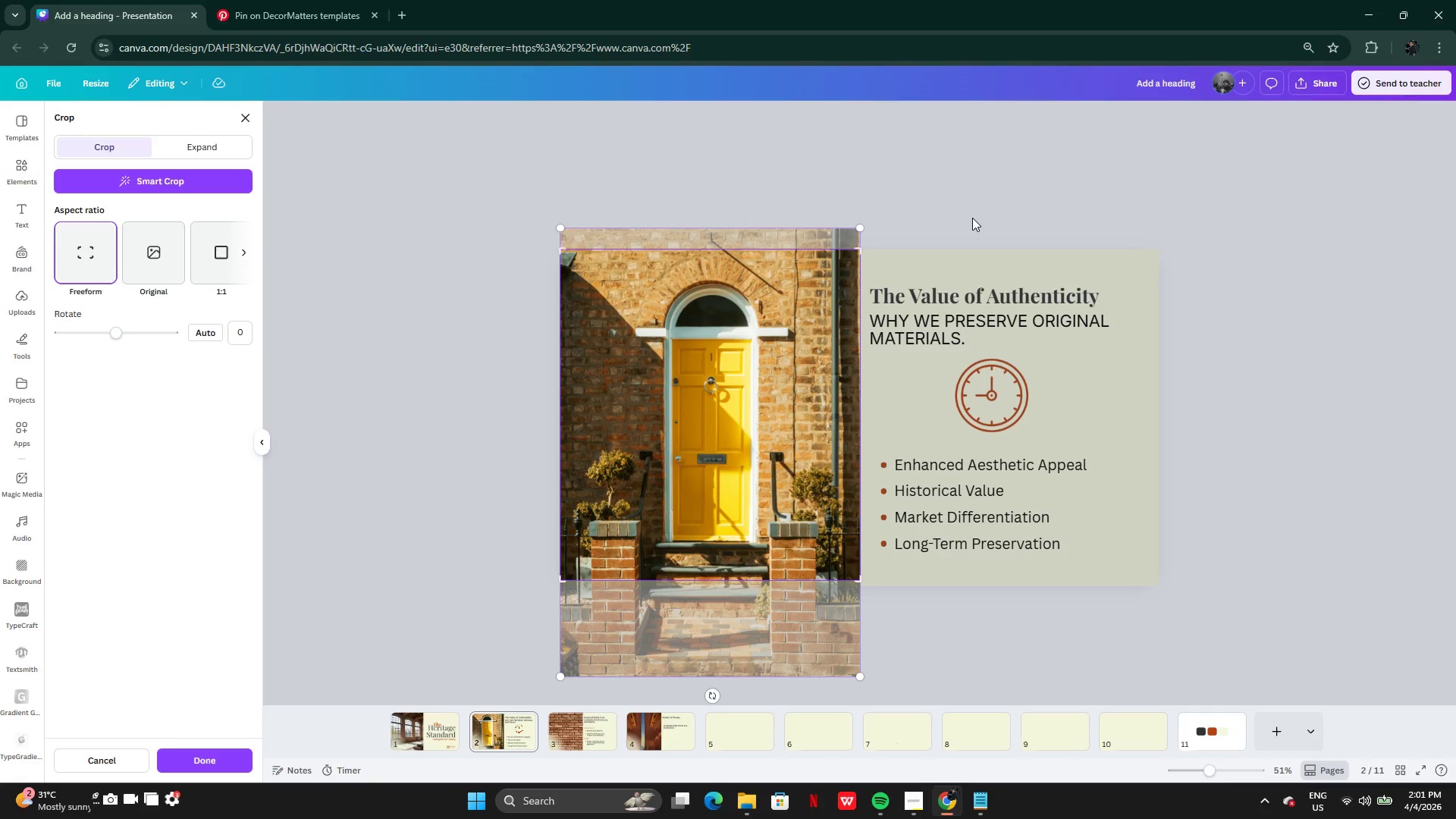 
left_click([972, 218])
 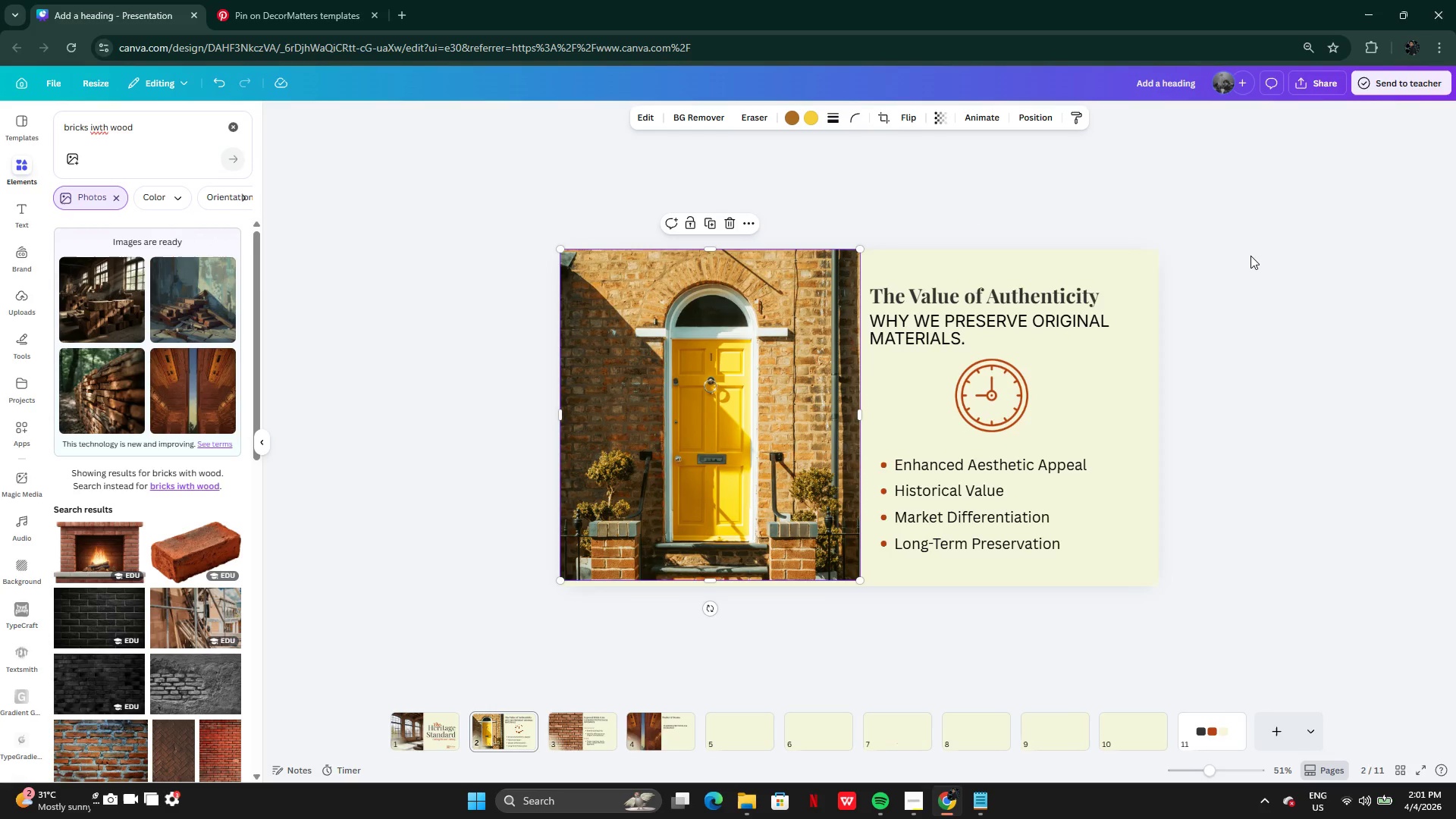 
left_click([1250, 256])
 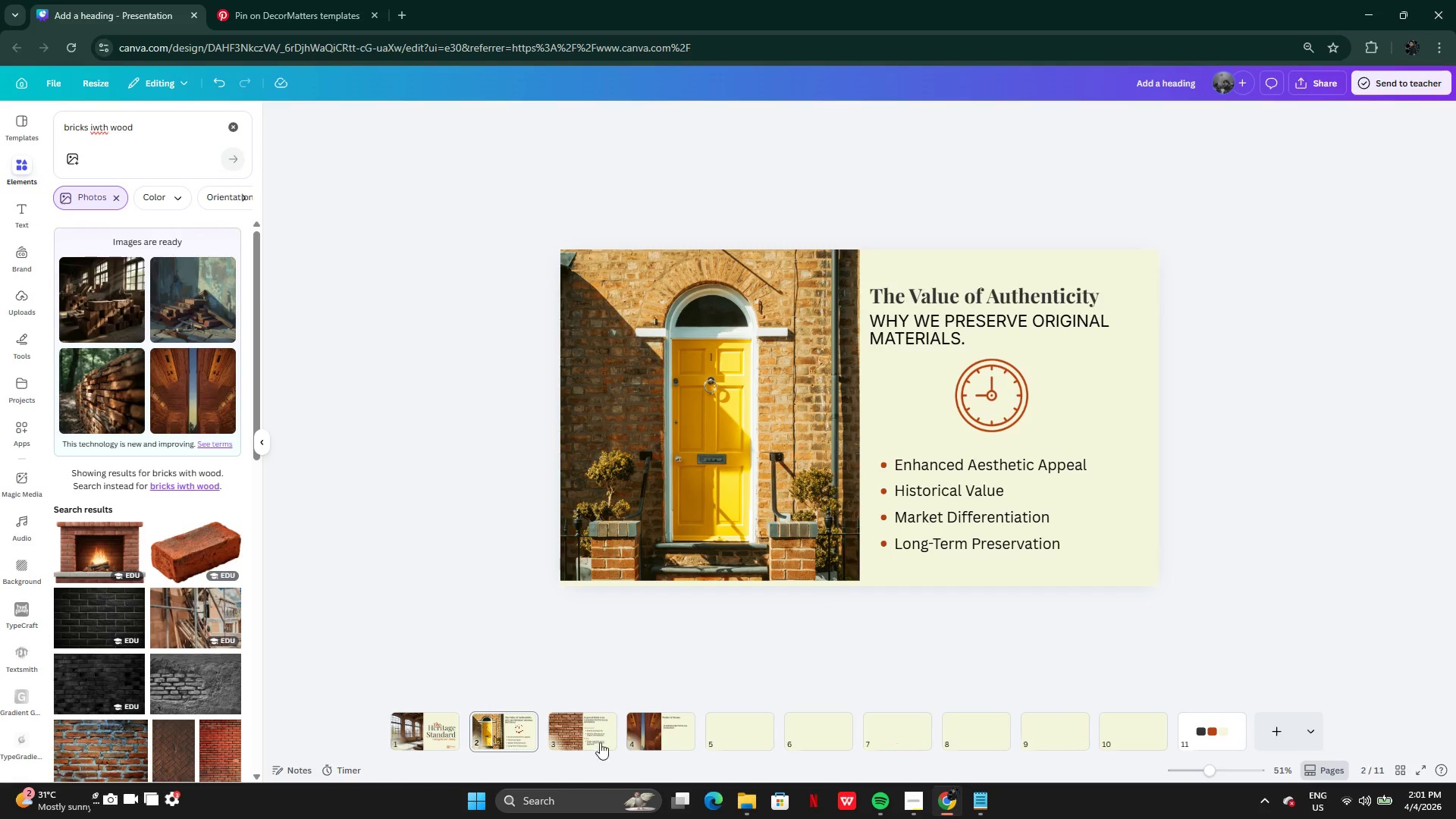 
left_click([581, 723])
 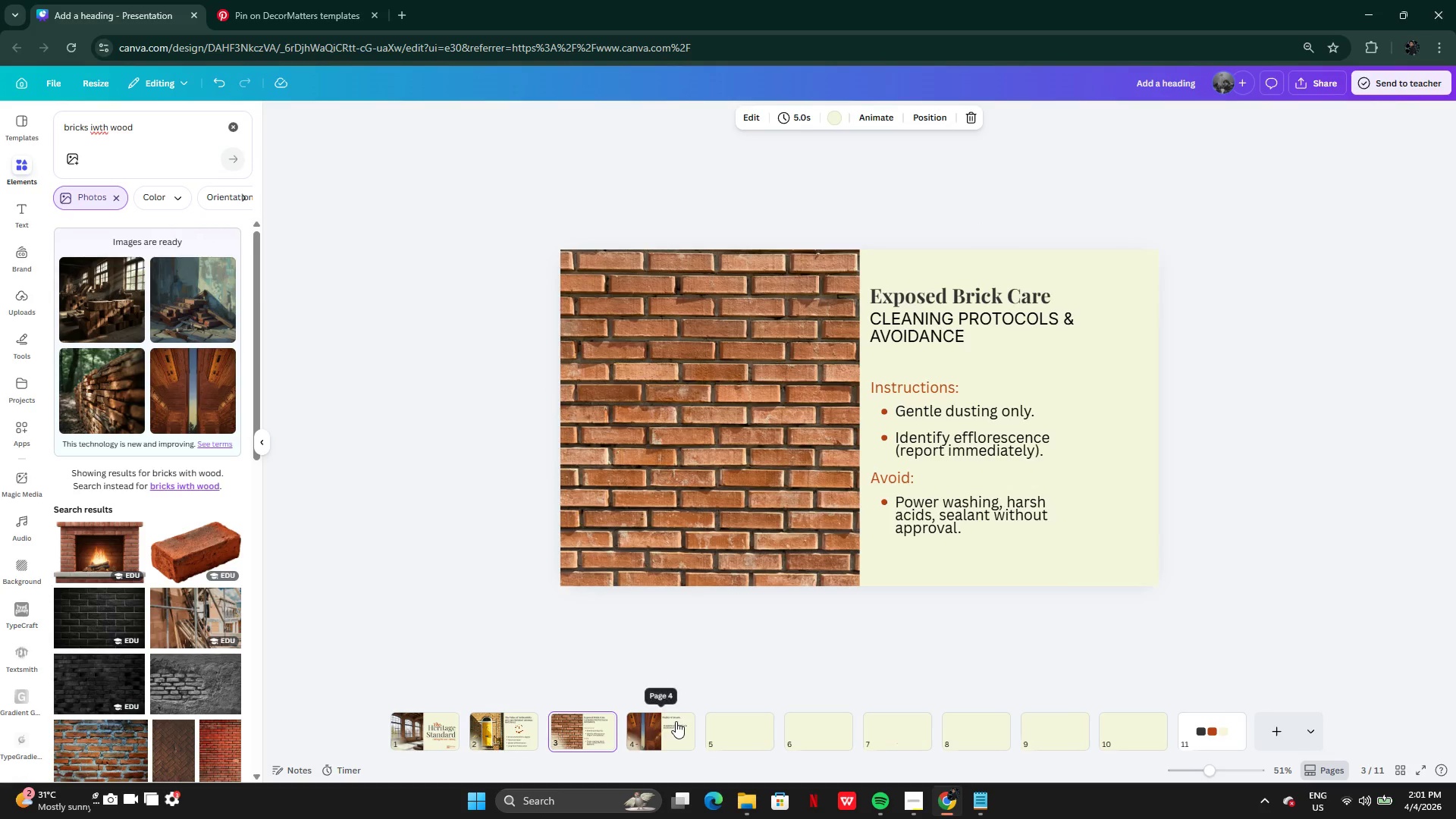 
left_click([648, 738])
 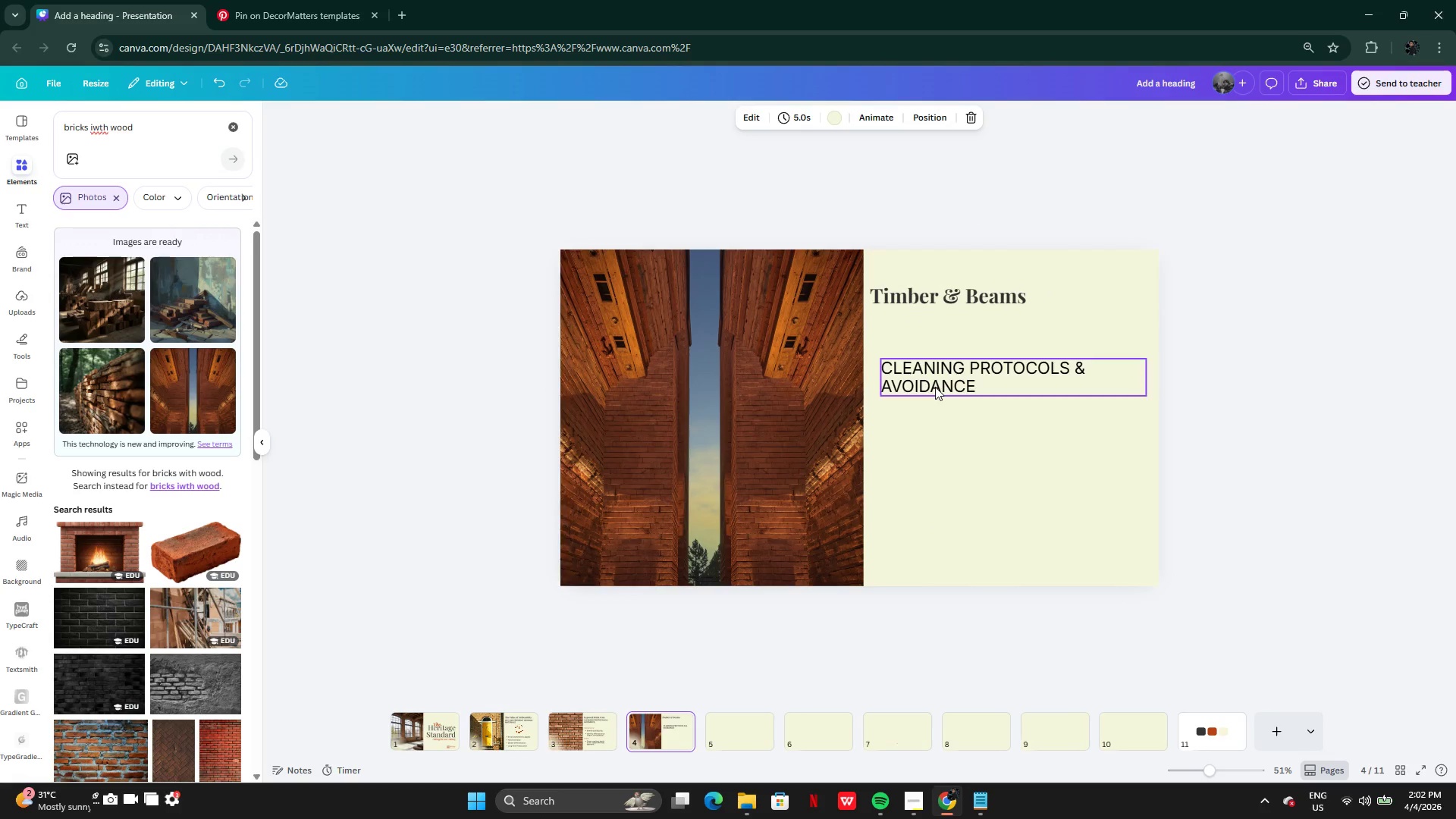 
left_click([601, 729])
 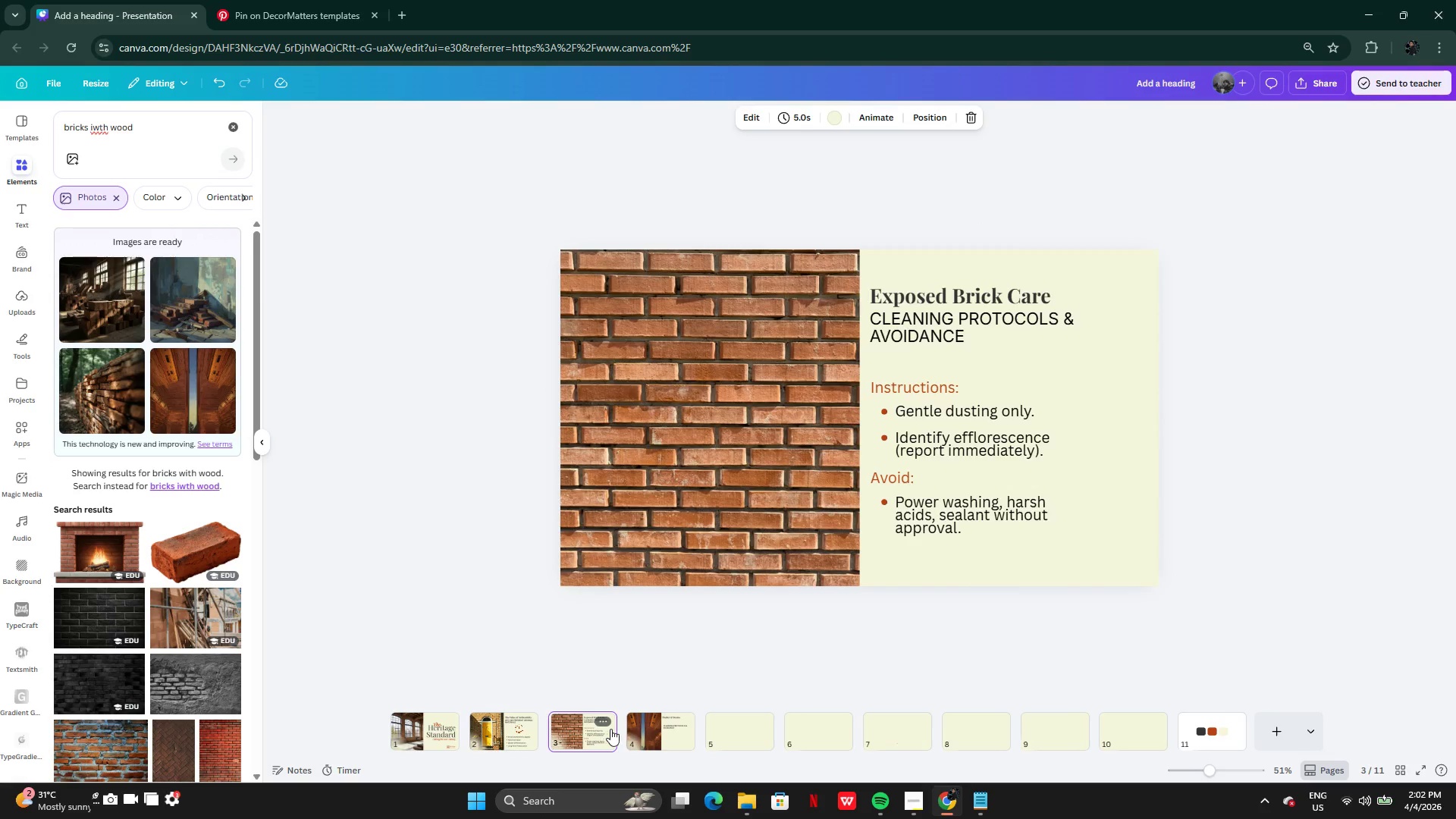 
left_click([626, 729])
 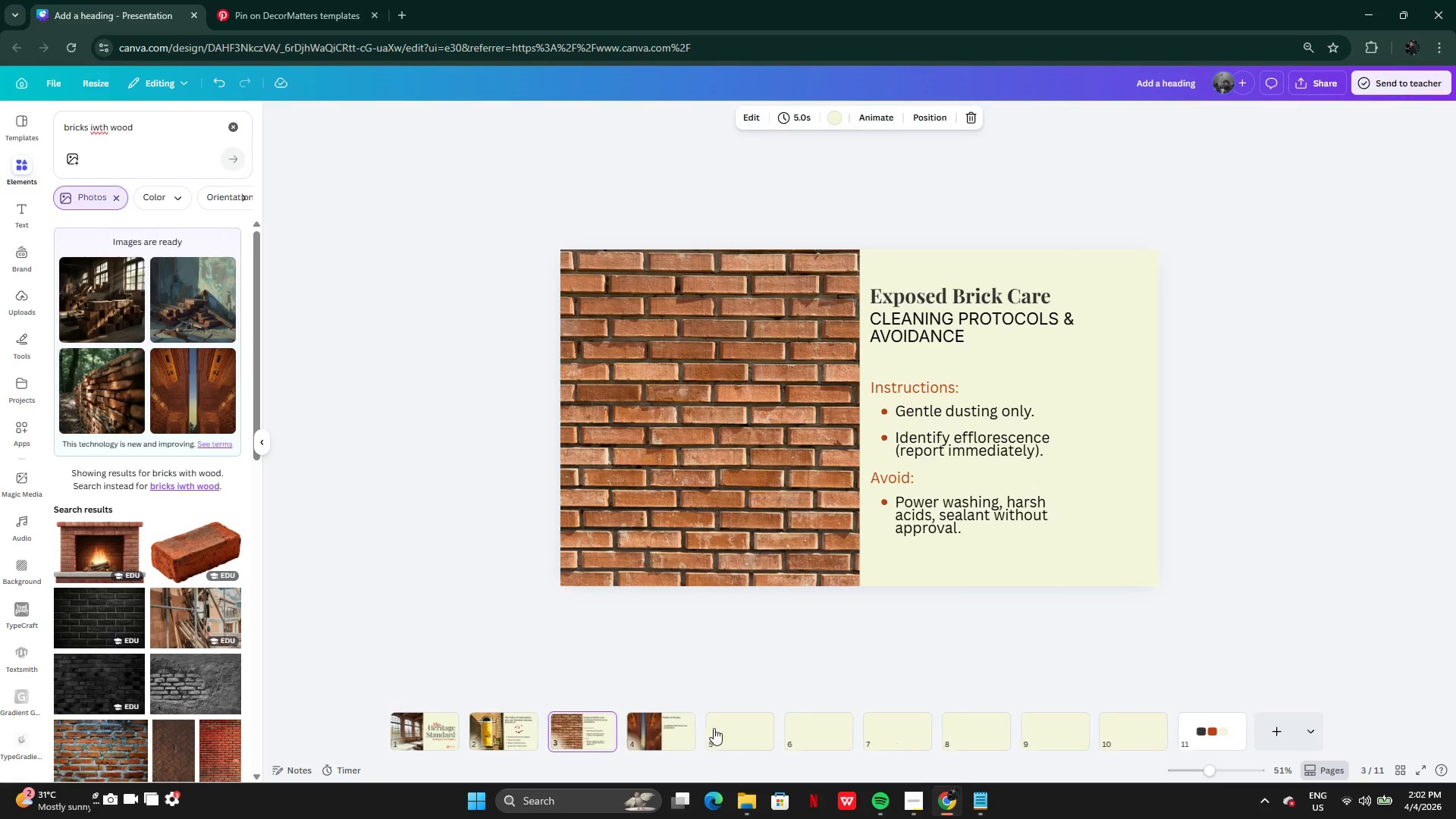 
left_click([651, 741])
 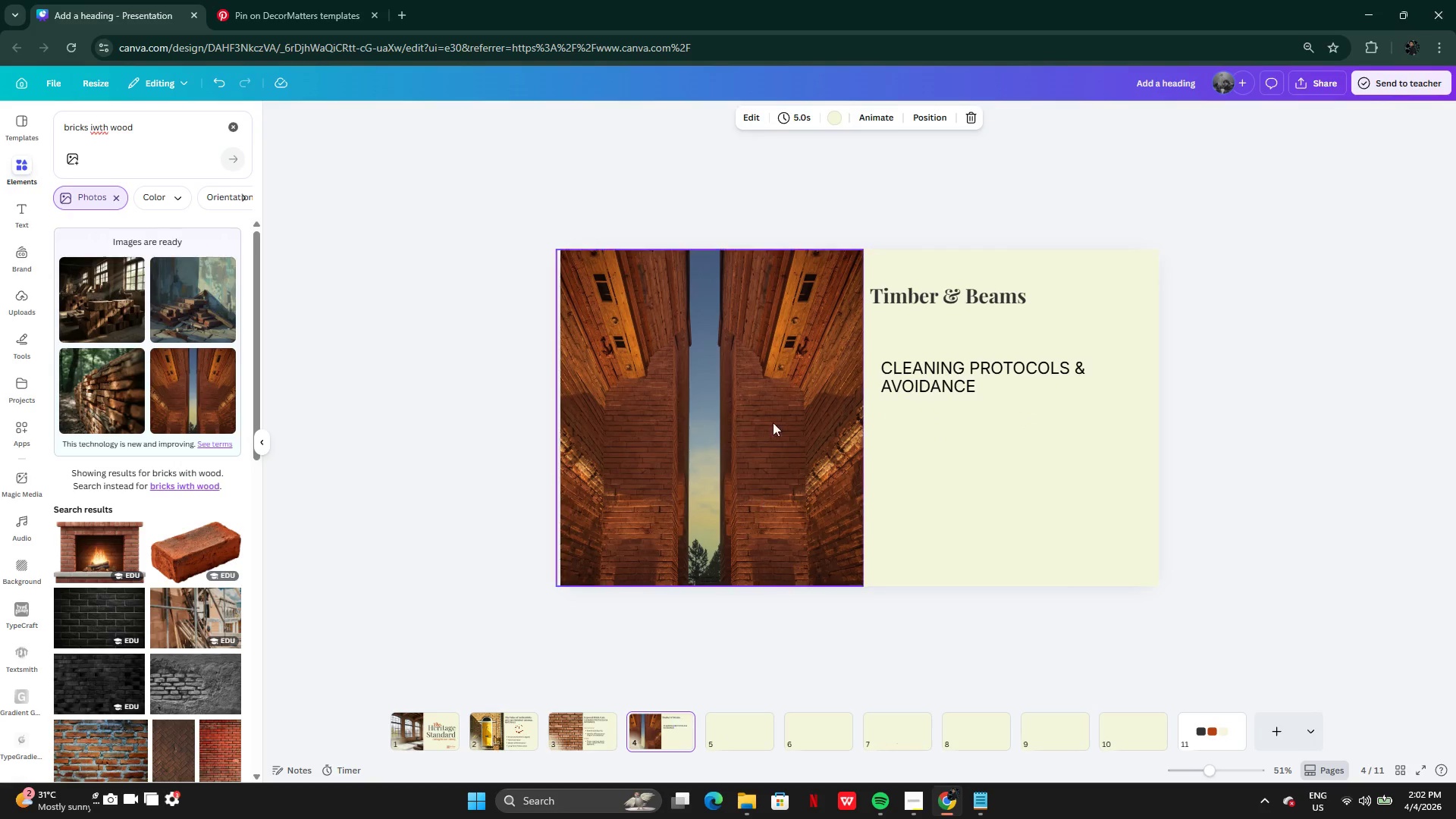 
left_click([777, 381])
 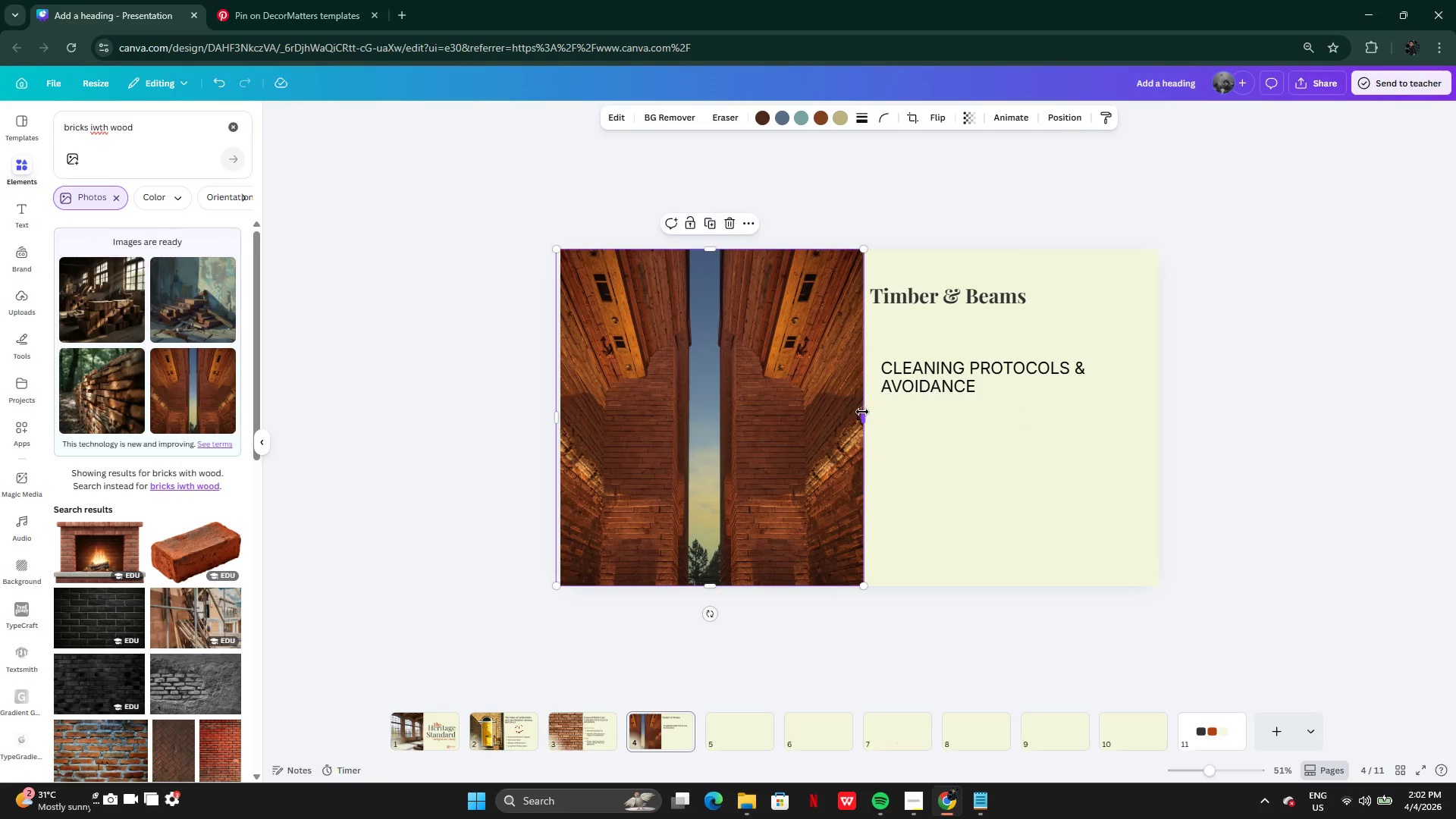 
left_click_drag(start_coordinate=[861, 417], to_coordinate=[855, 419])
 